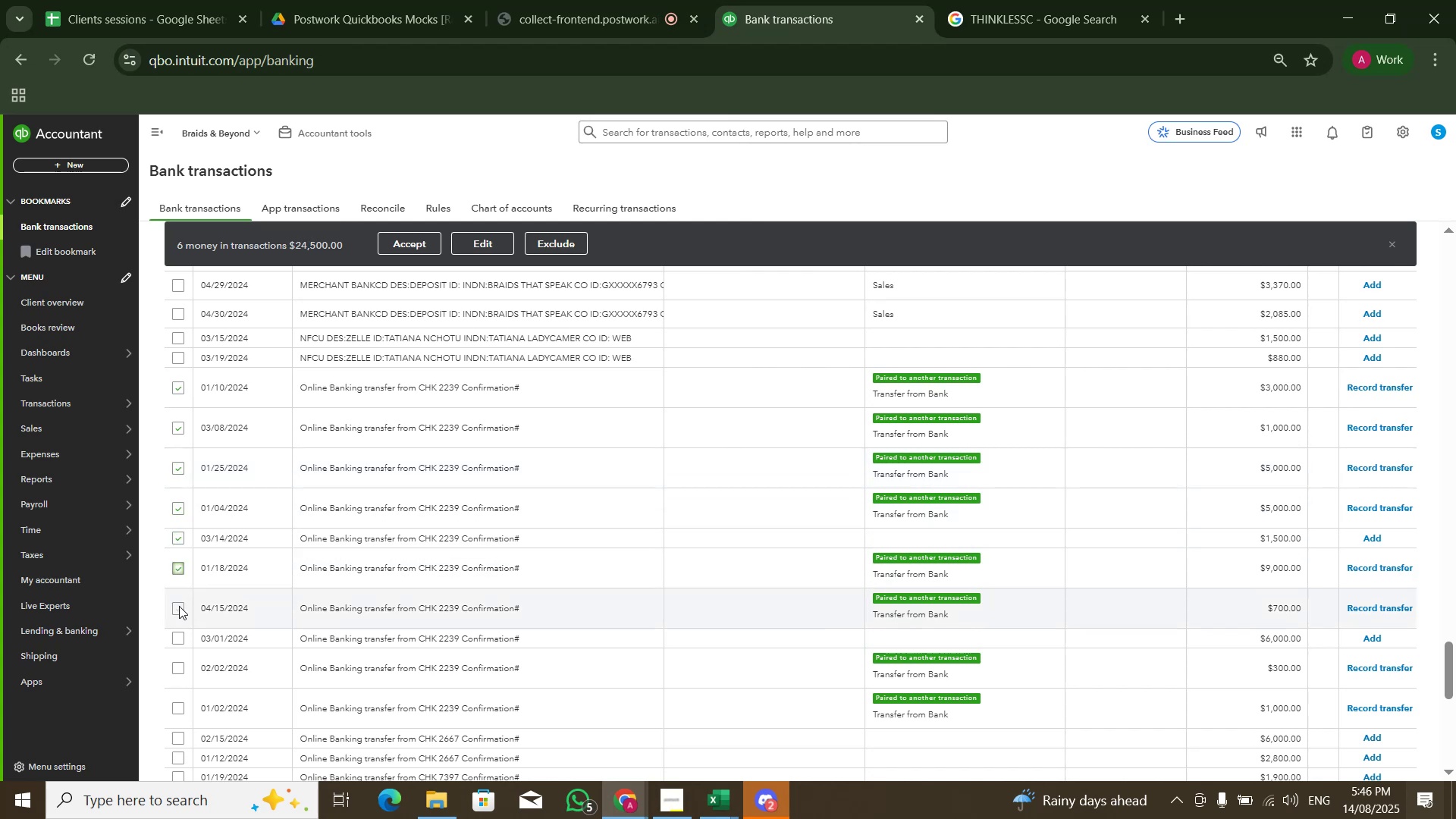 
double_click([179, 606])
 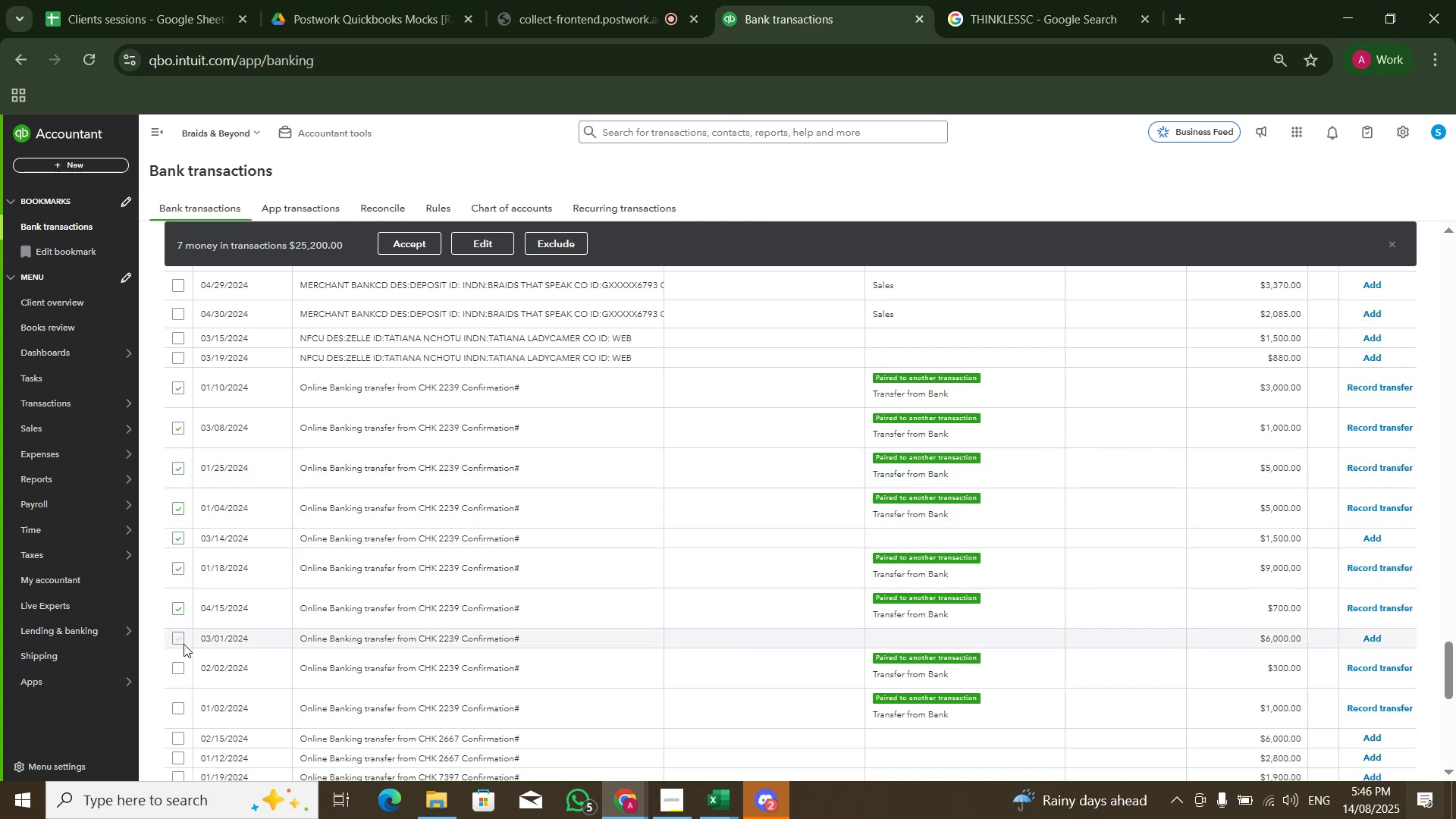 
mouse_move([185, 653])
 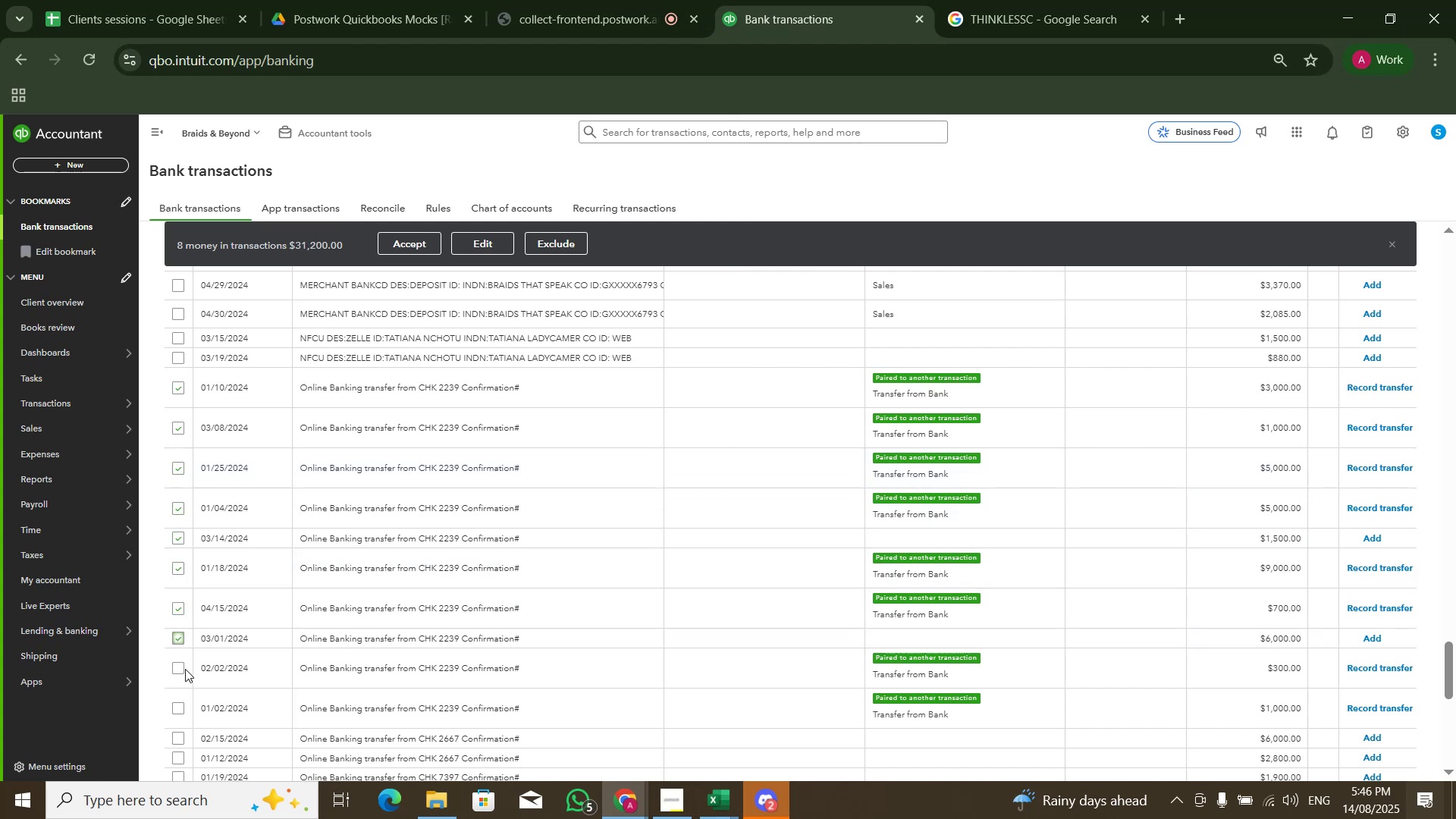 
left_click([183, 669])
 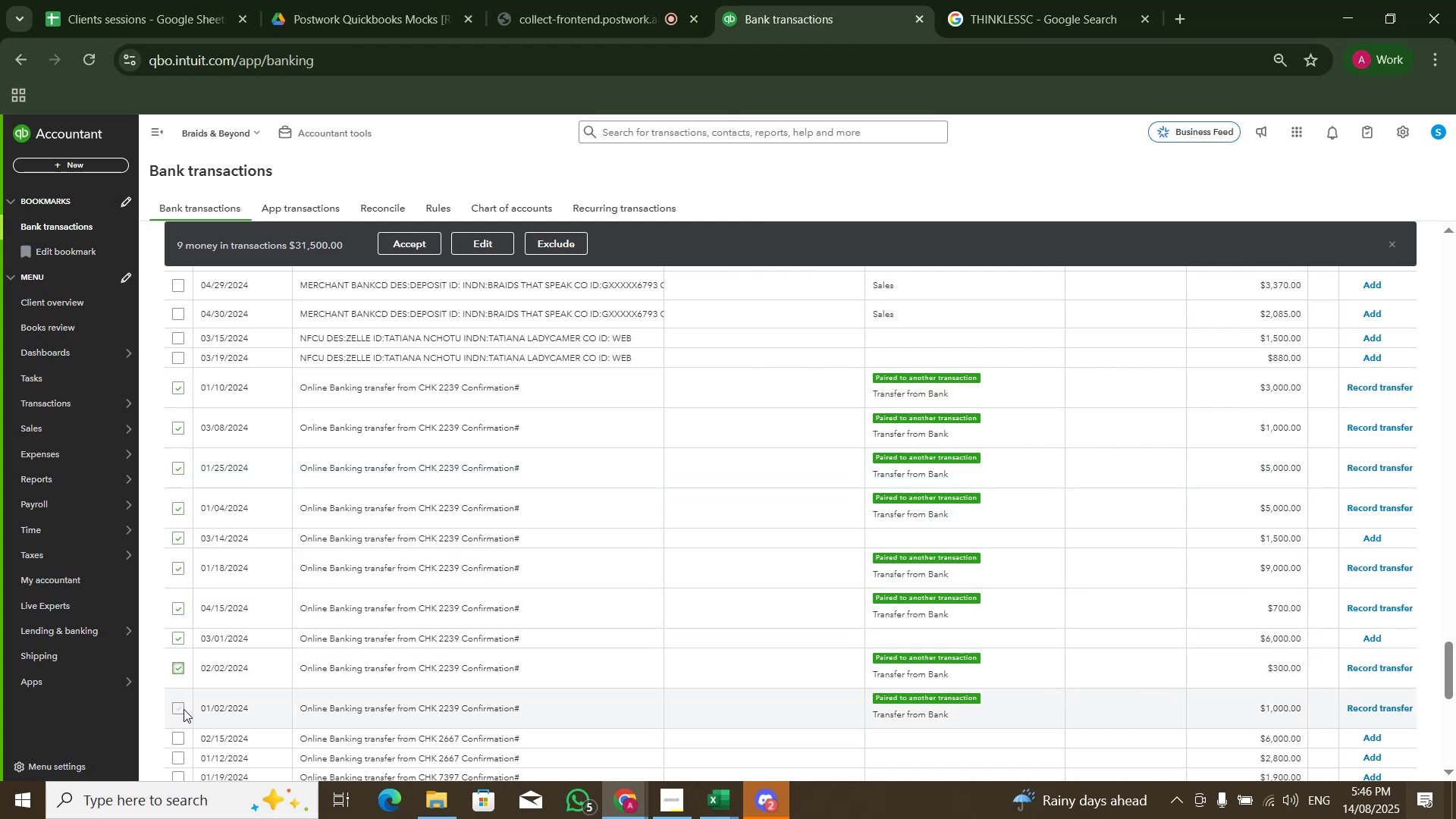 
left_click([178, 708])
 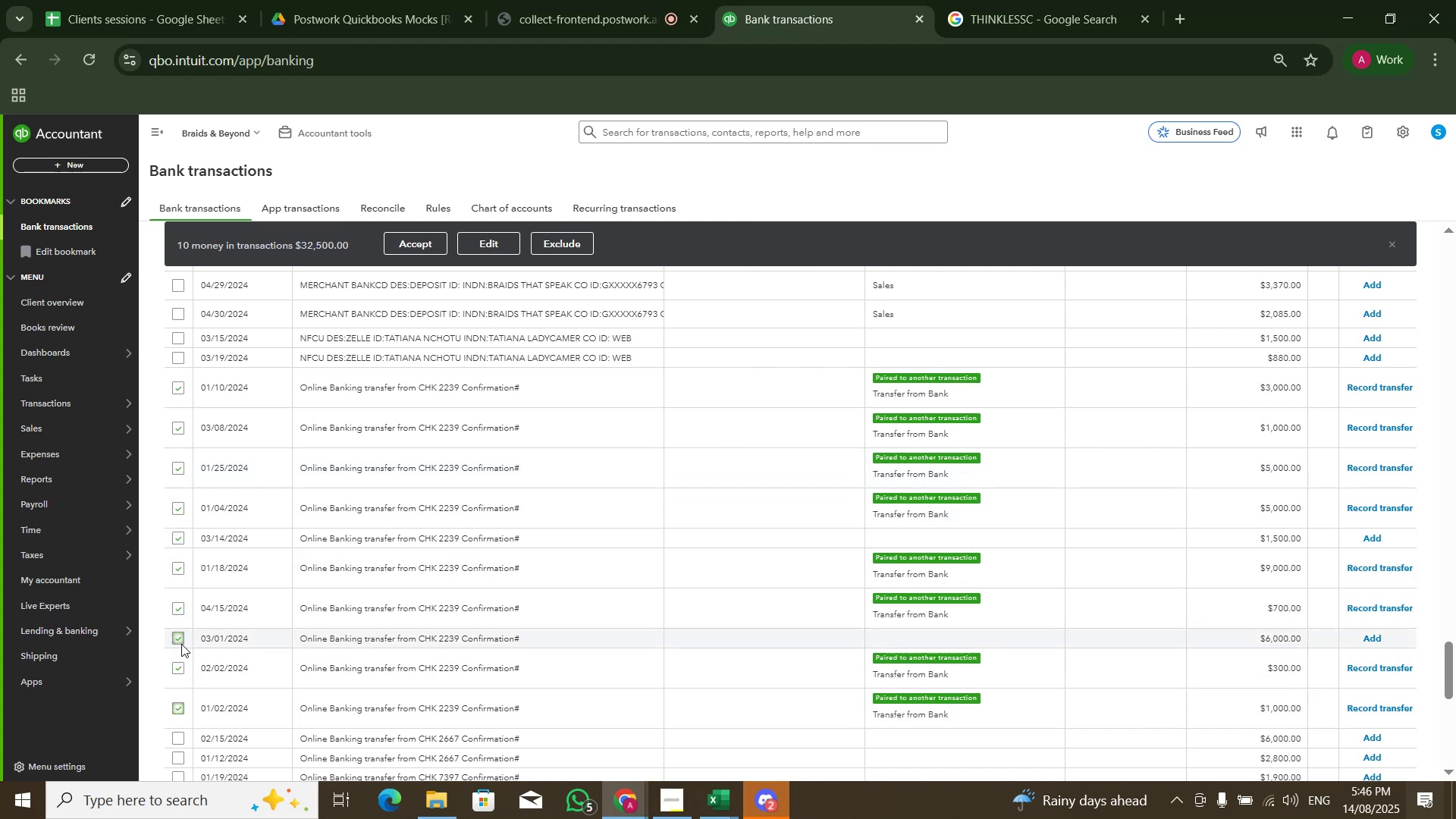 
left_click([177, 640])
 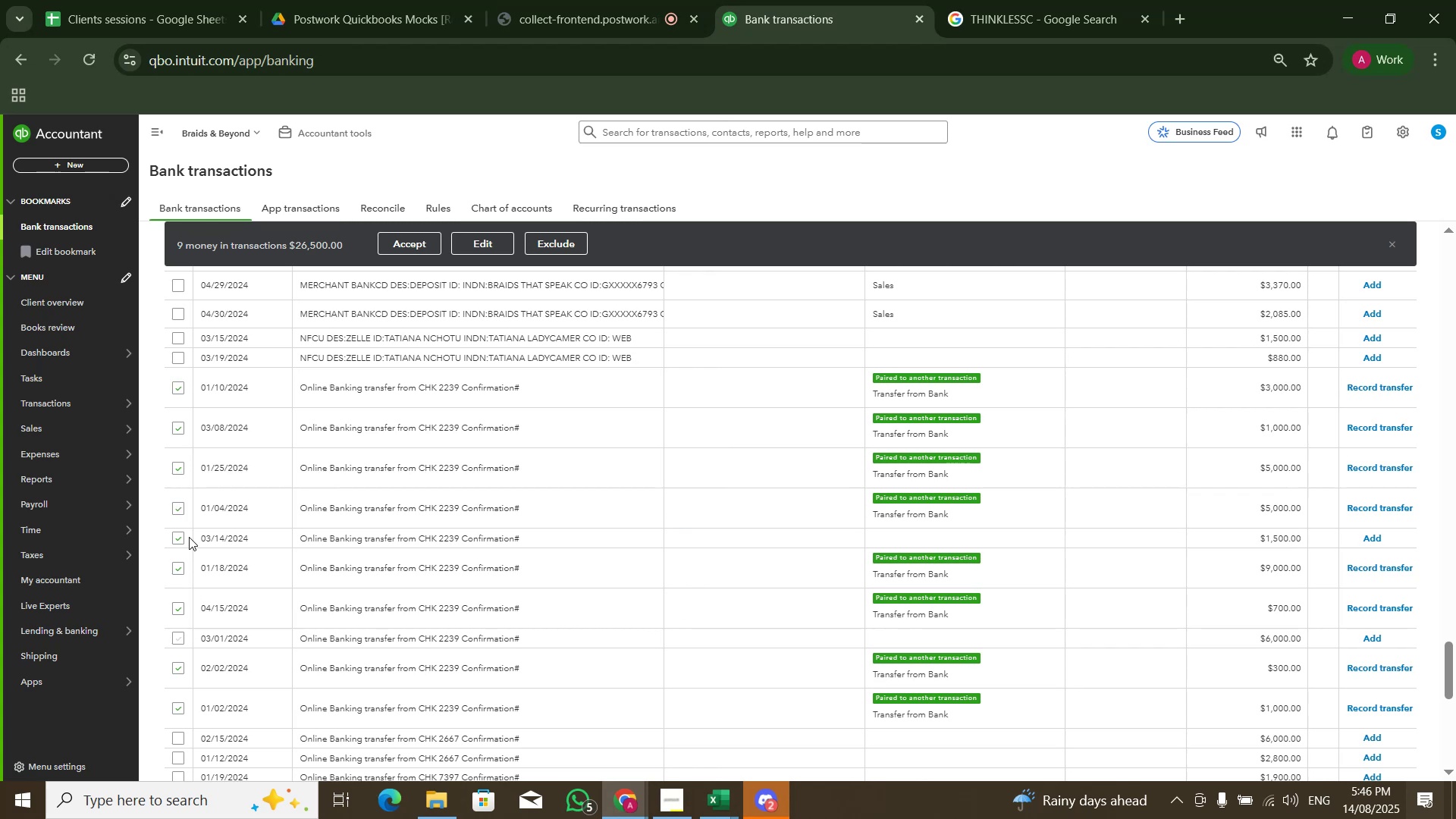 
left_click([183, 536])
 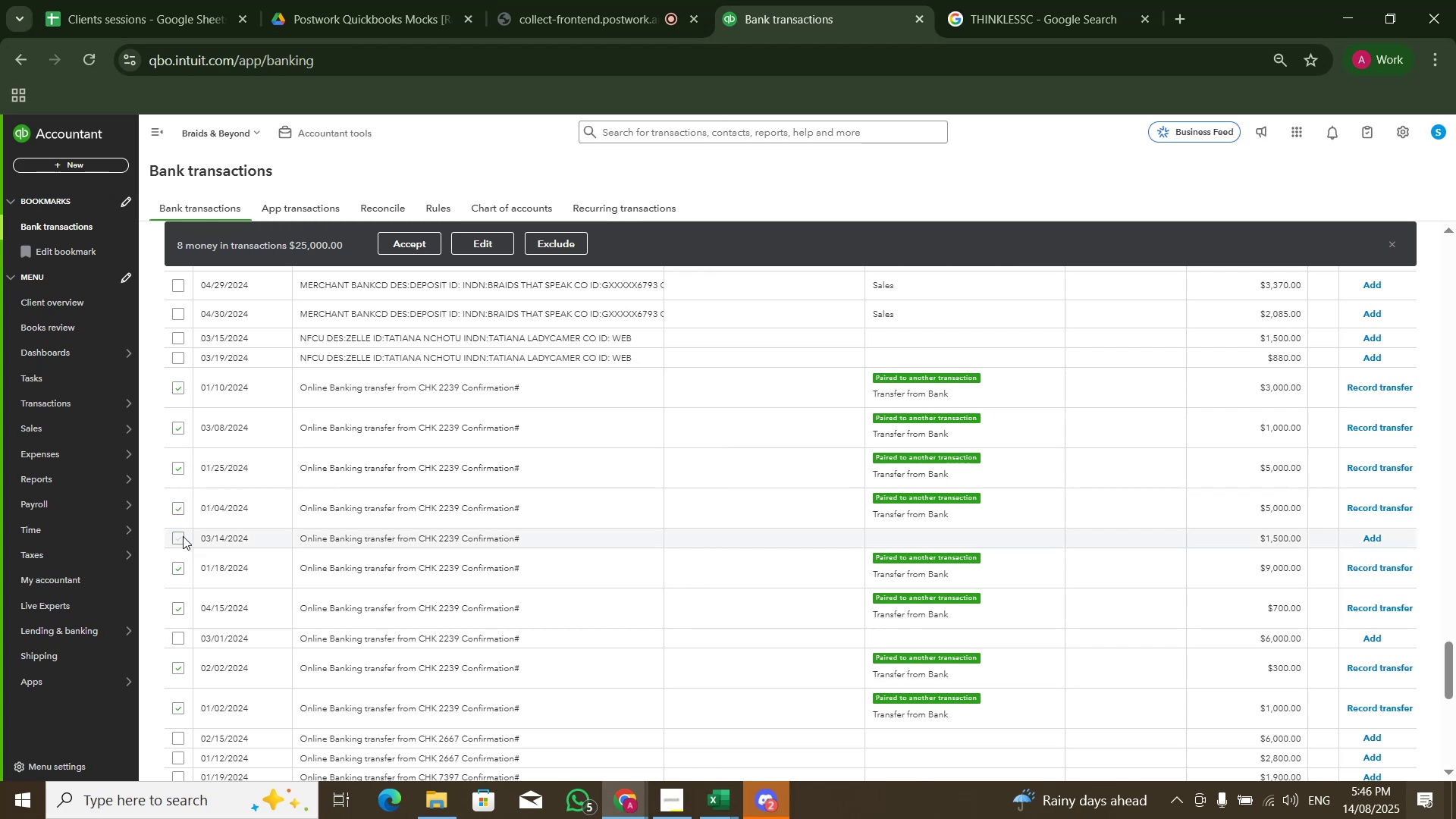 
left_click([183, 536])
 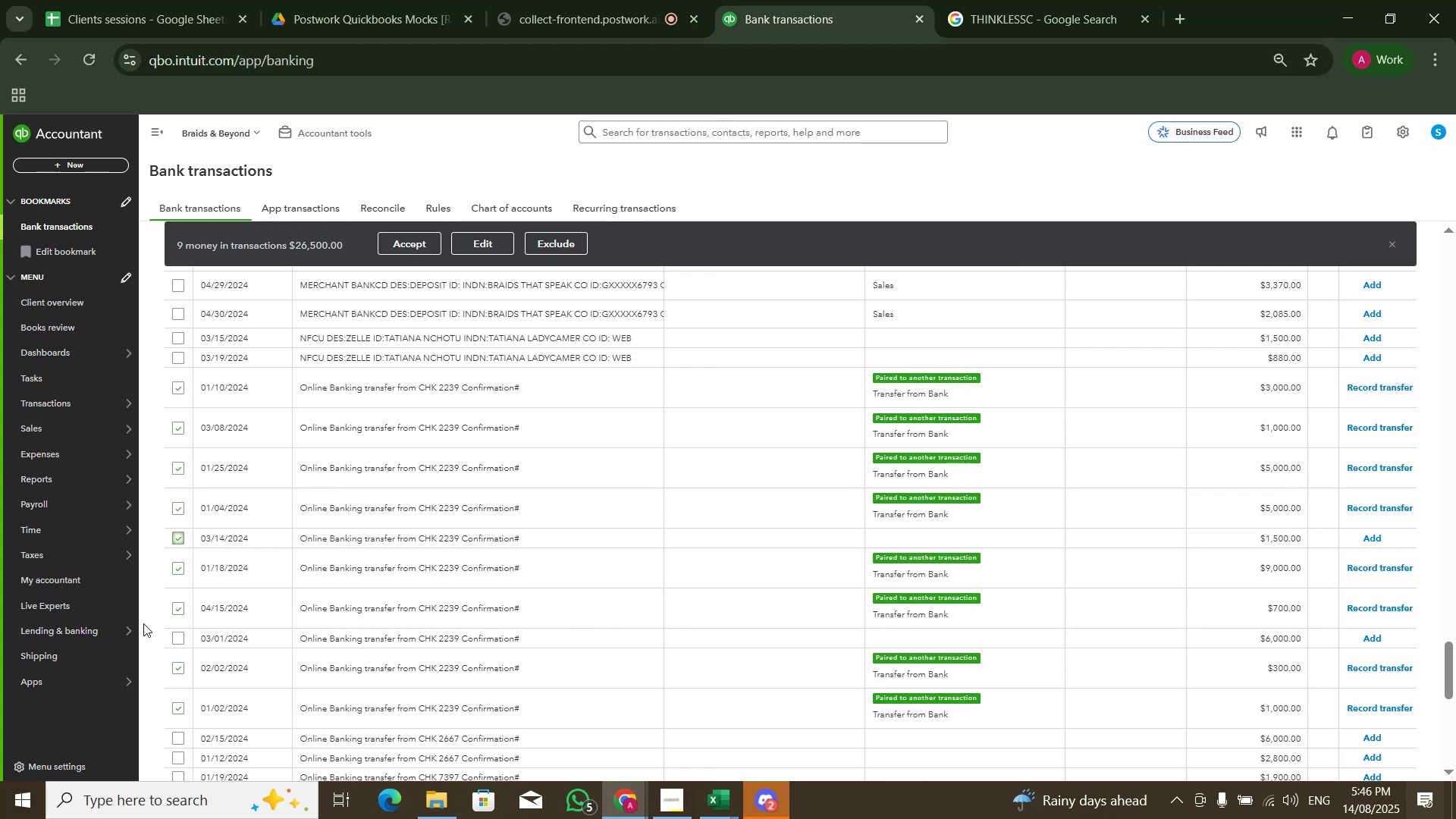 
left_click([175, 642])
 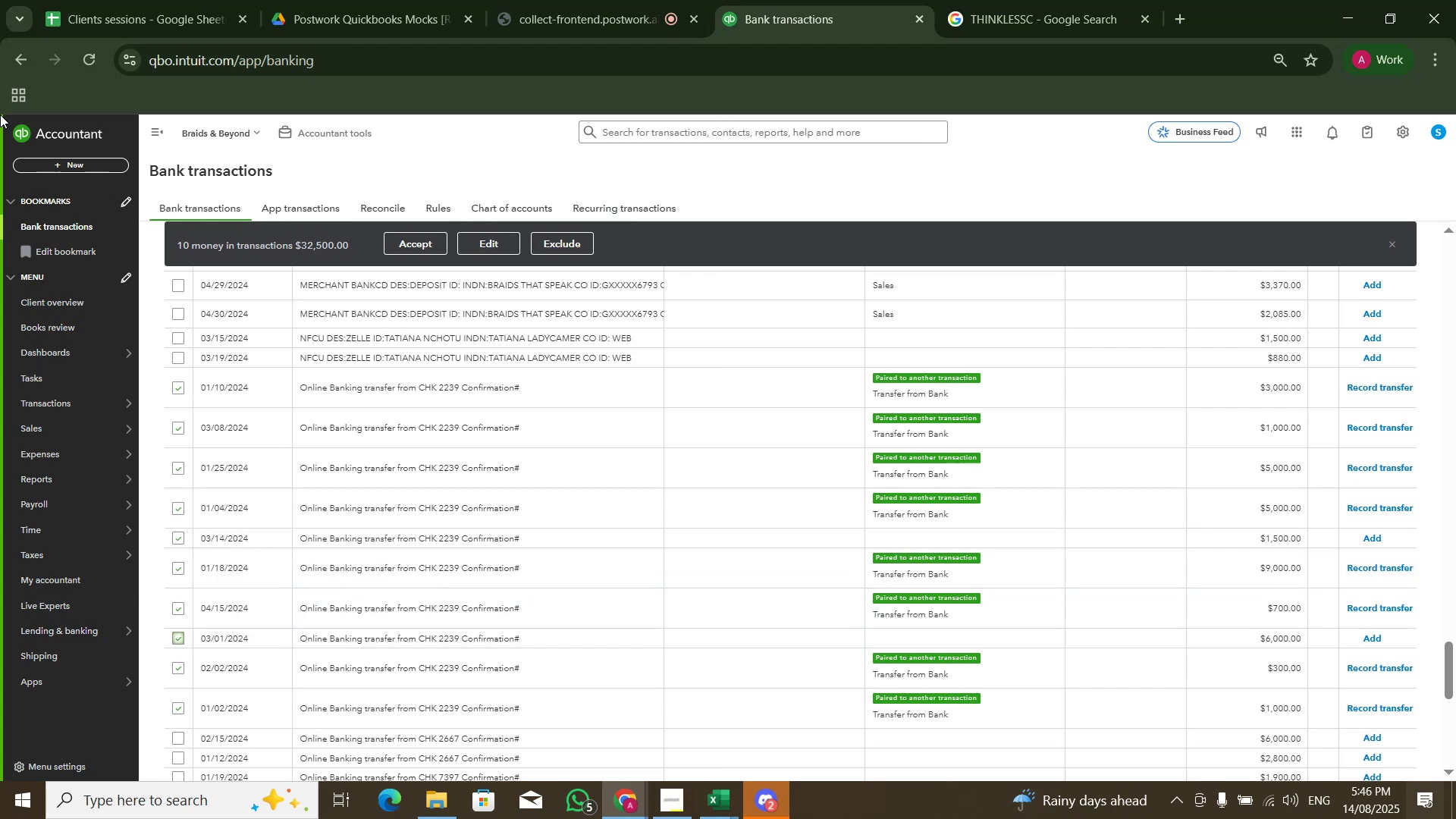 
wait(7.08)
 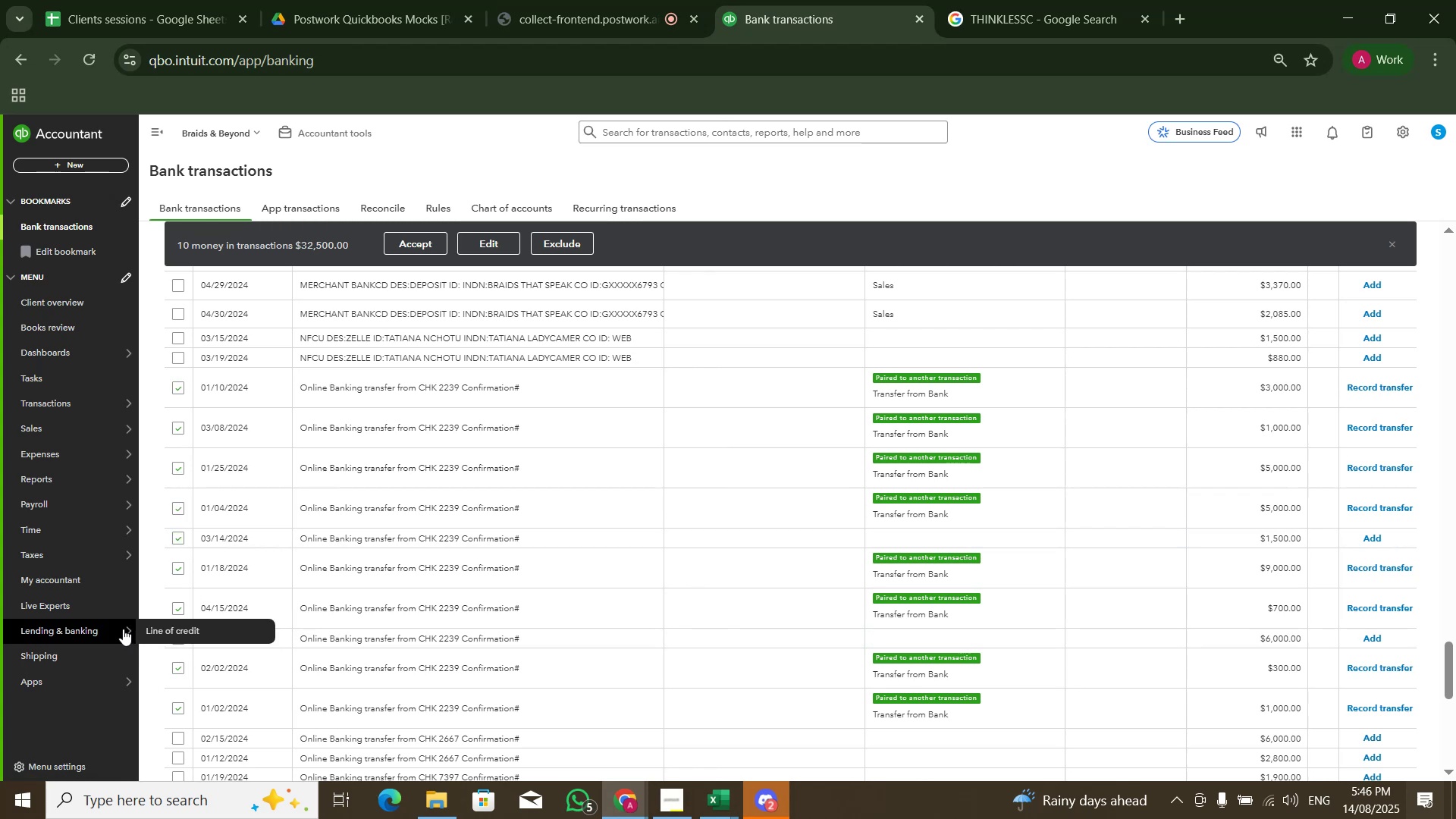 
scroll: coordinate [453, 471], scroll_direction: down, amount: 7.0
 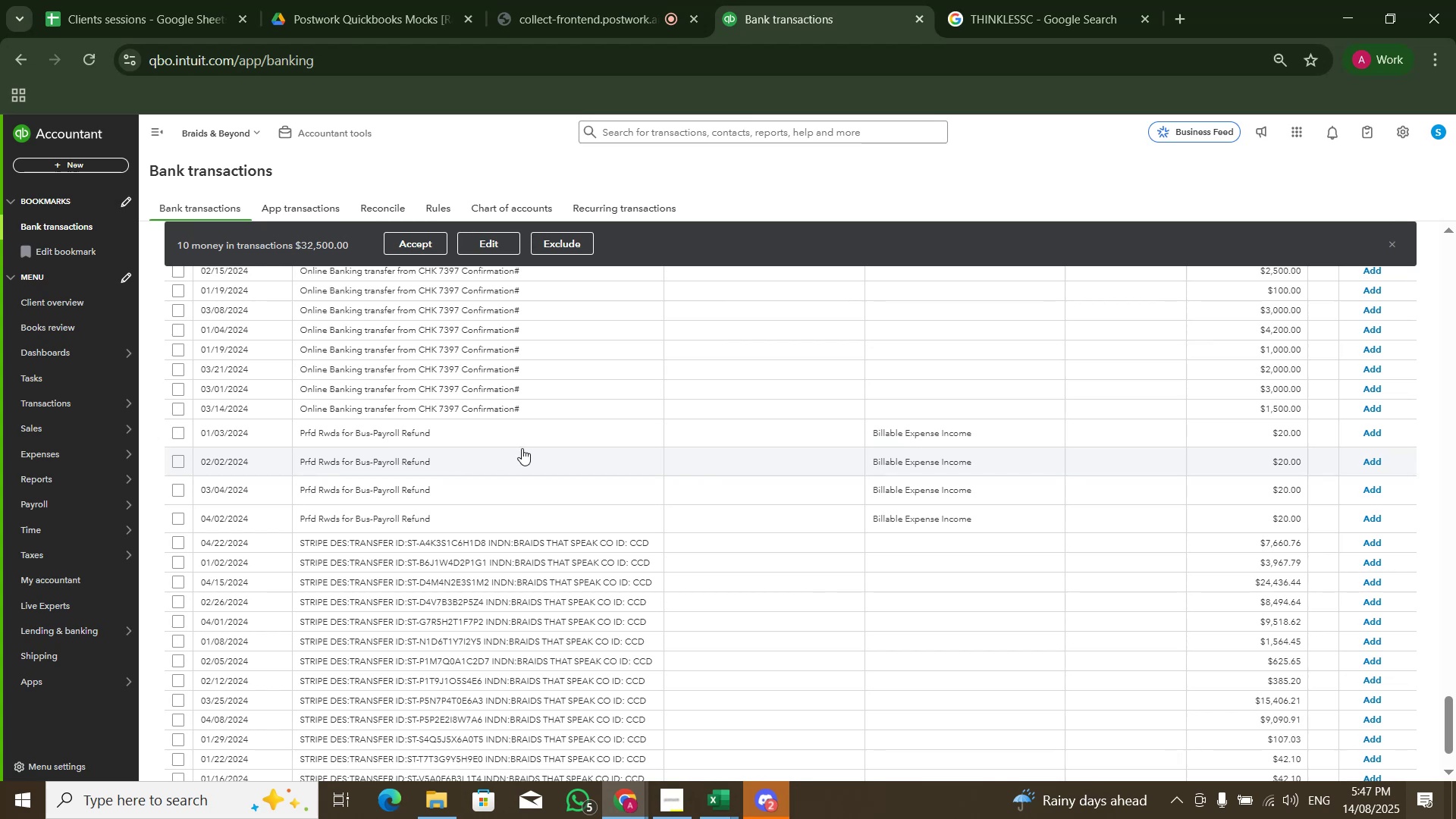 
wait(5.71)
 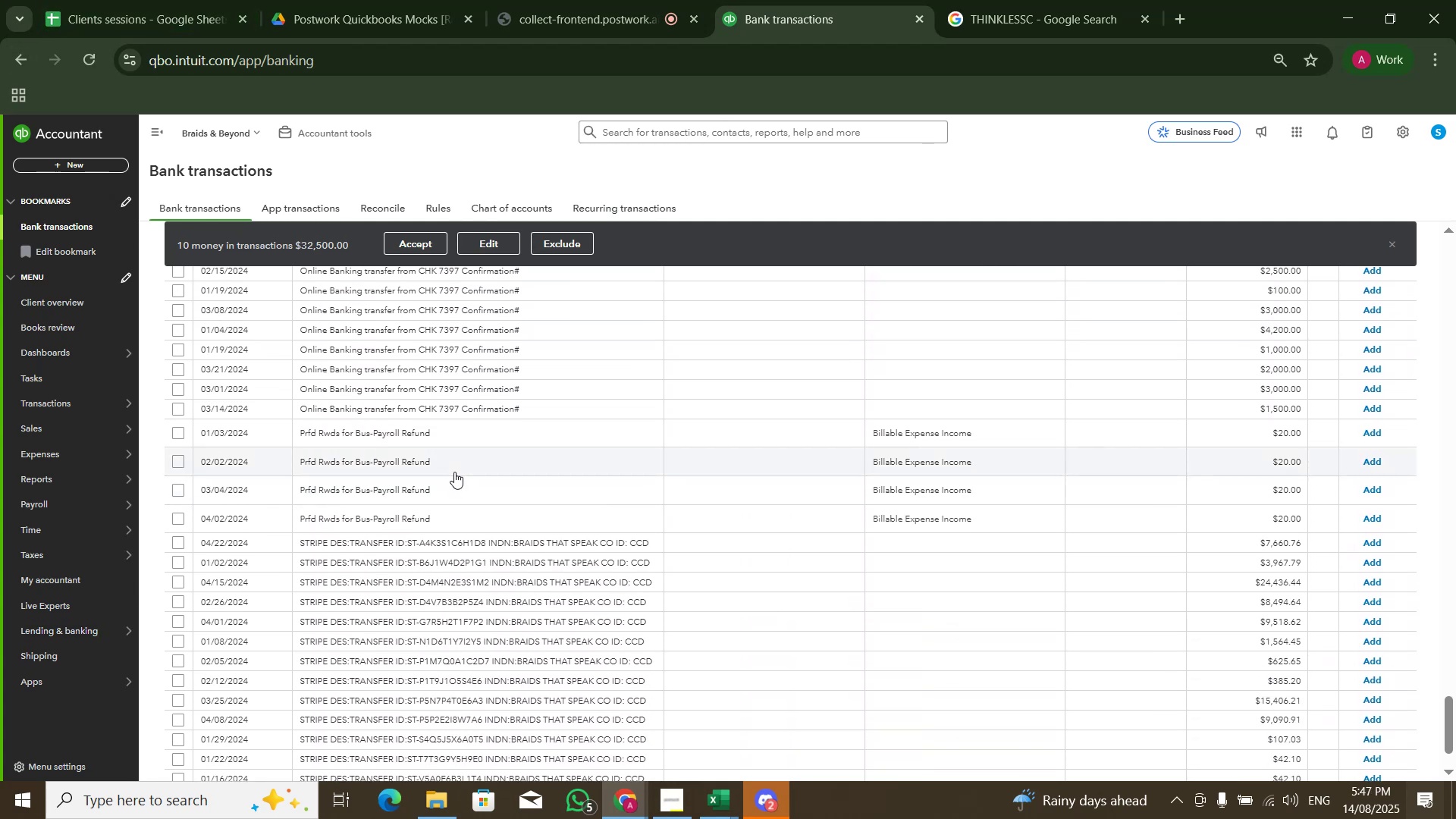 
scroll: coordinate [658, 493], scroll_direction: up, amount: 6.0
 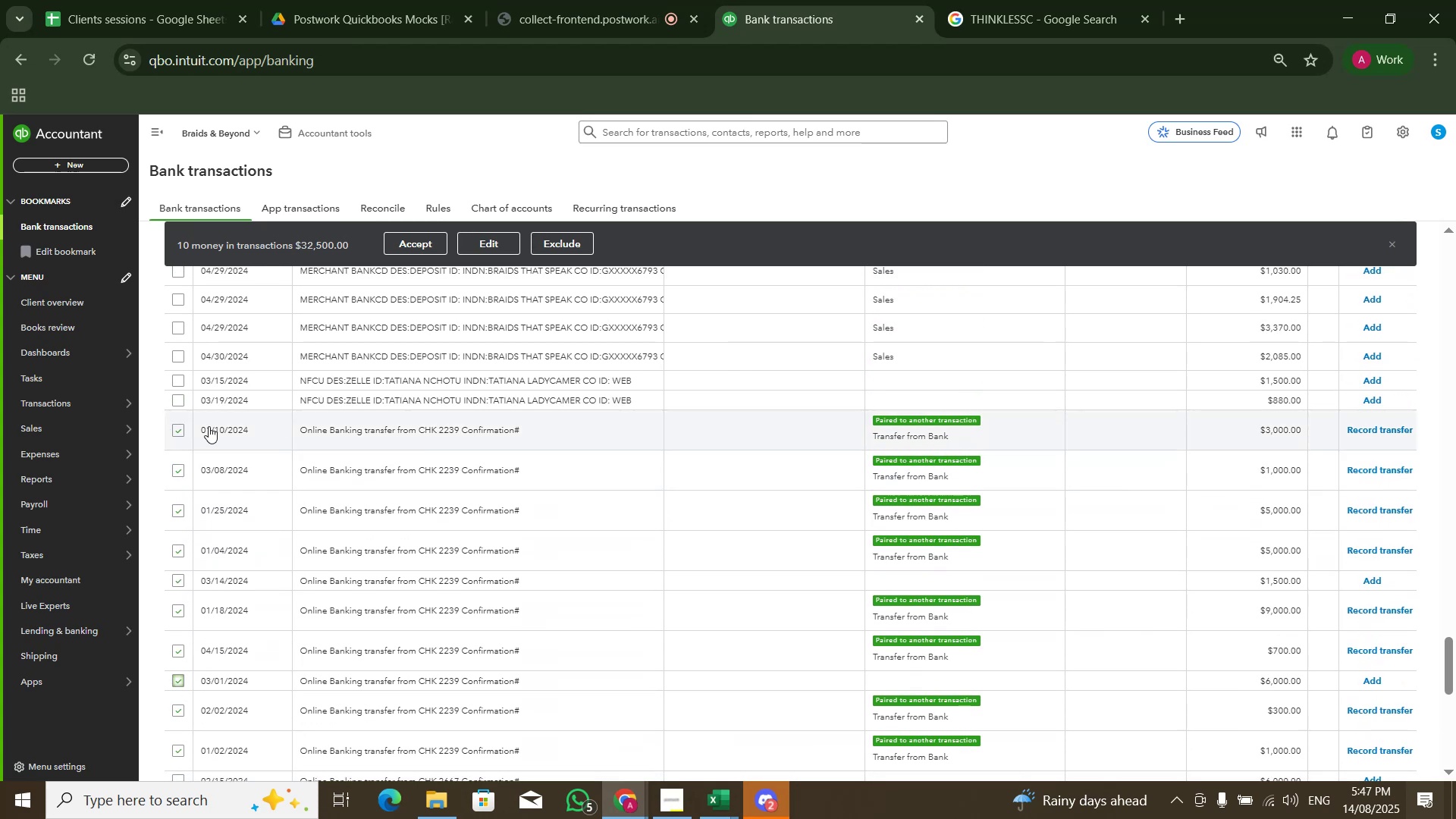 
left_click([178, 425])
 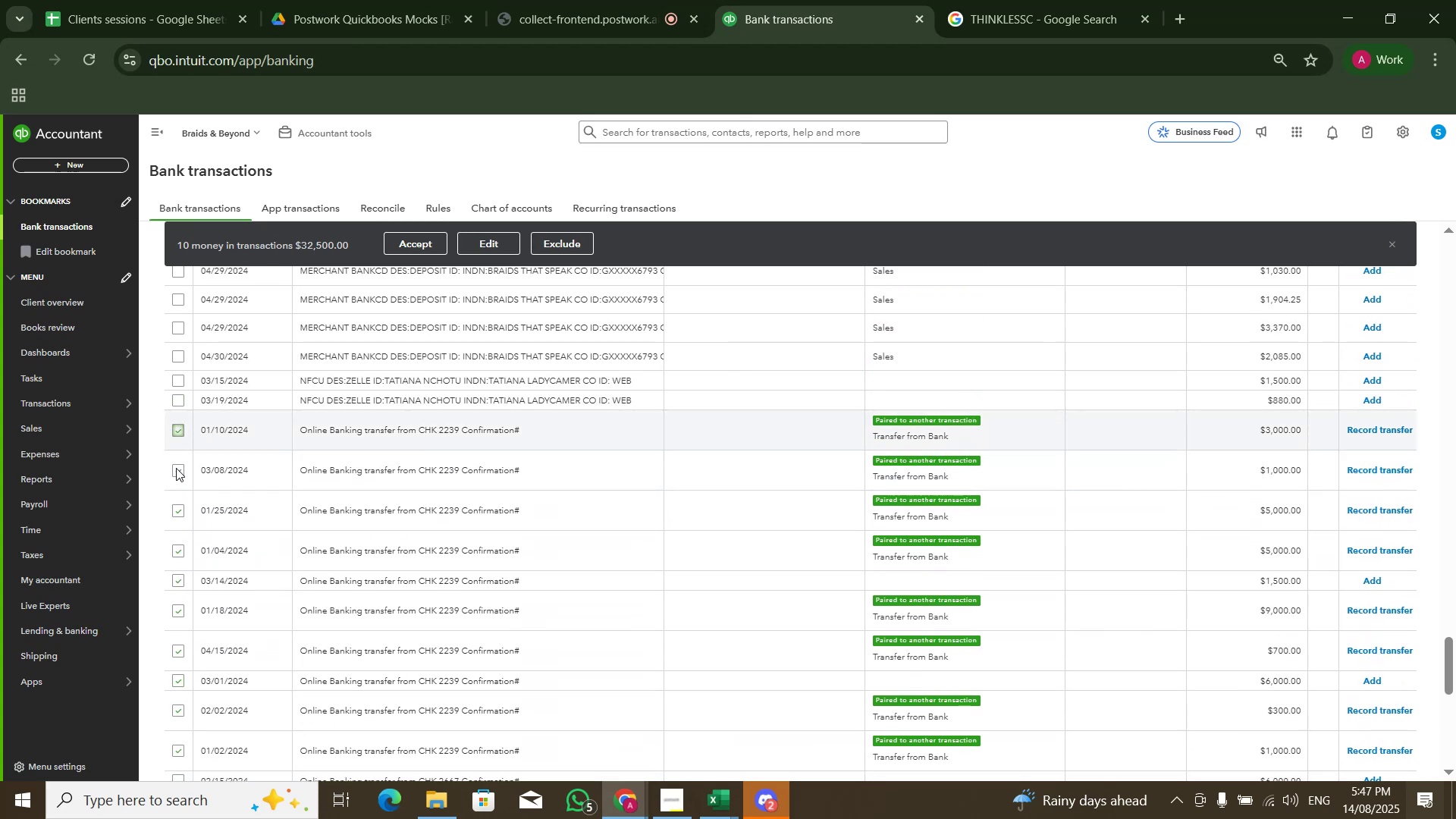 
double_click([176, 469])
 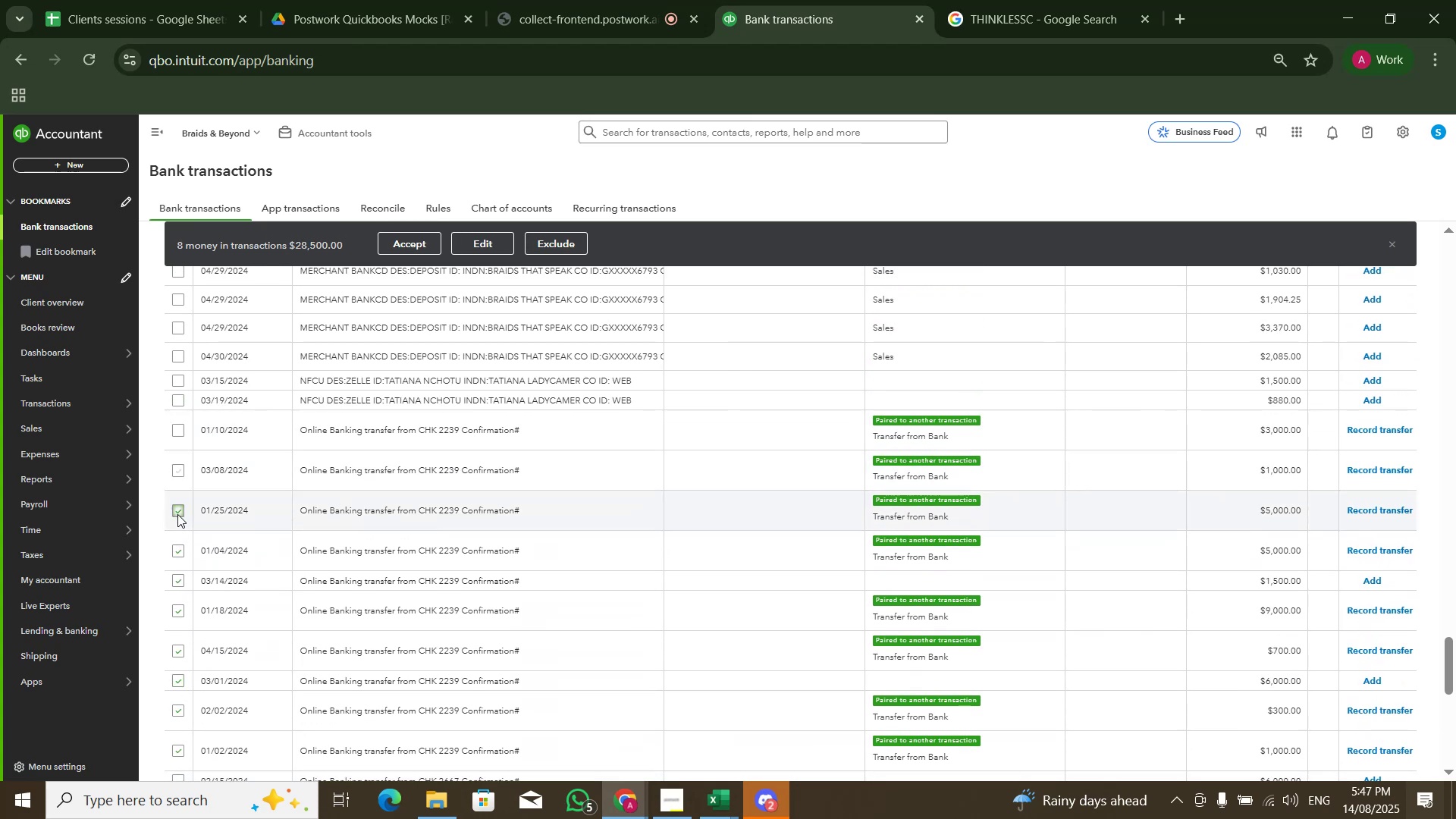 
triple_click([177, 514])
 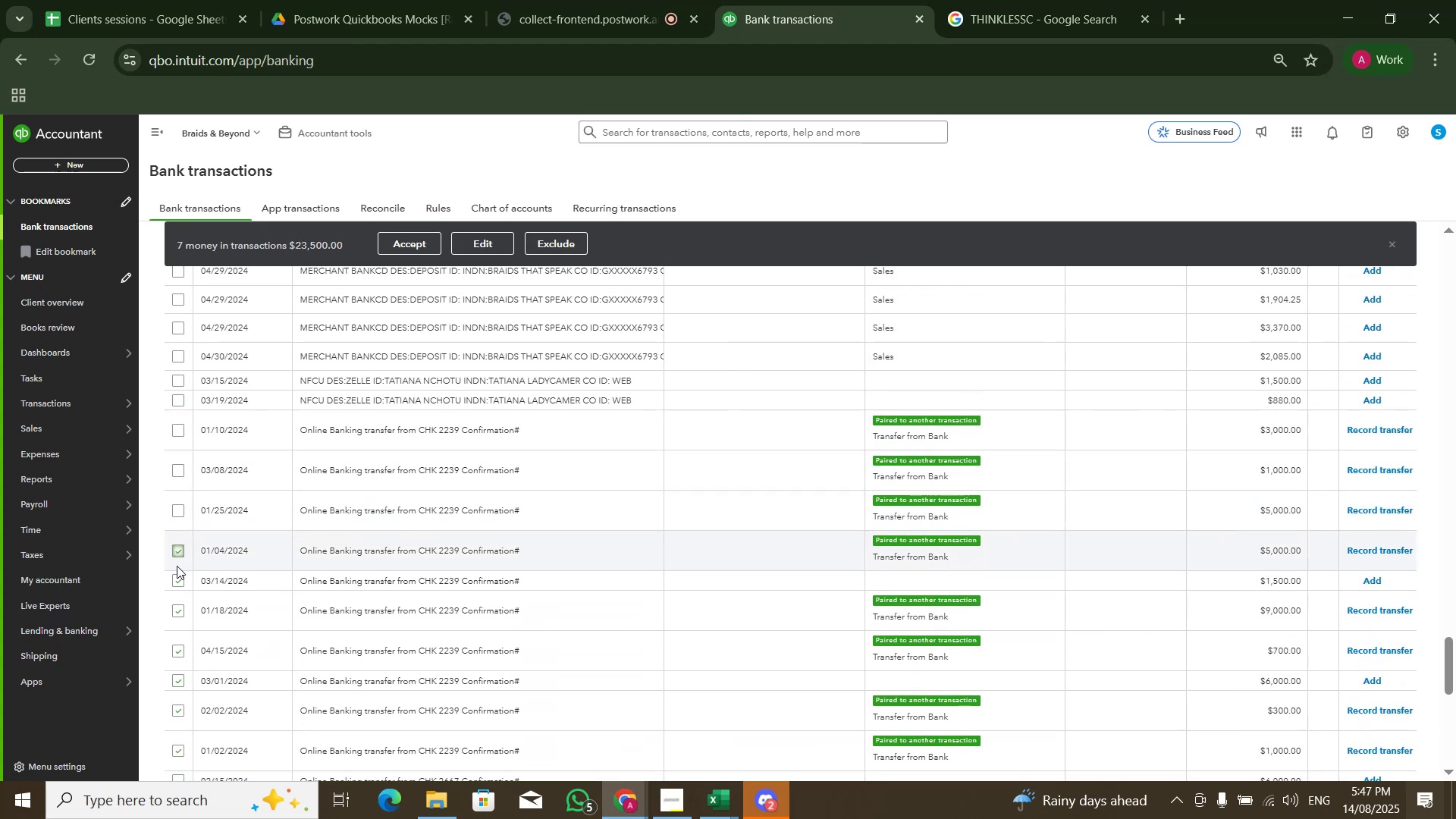 
left_click([178, 585])
 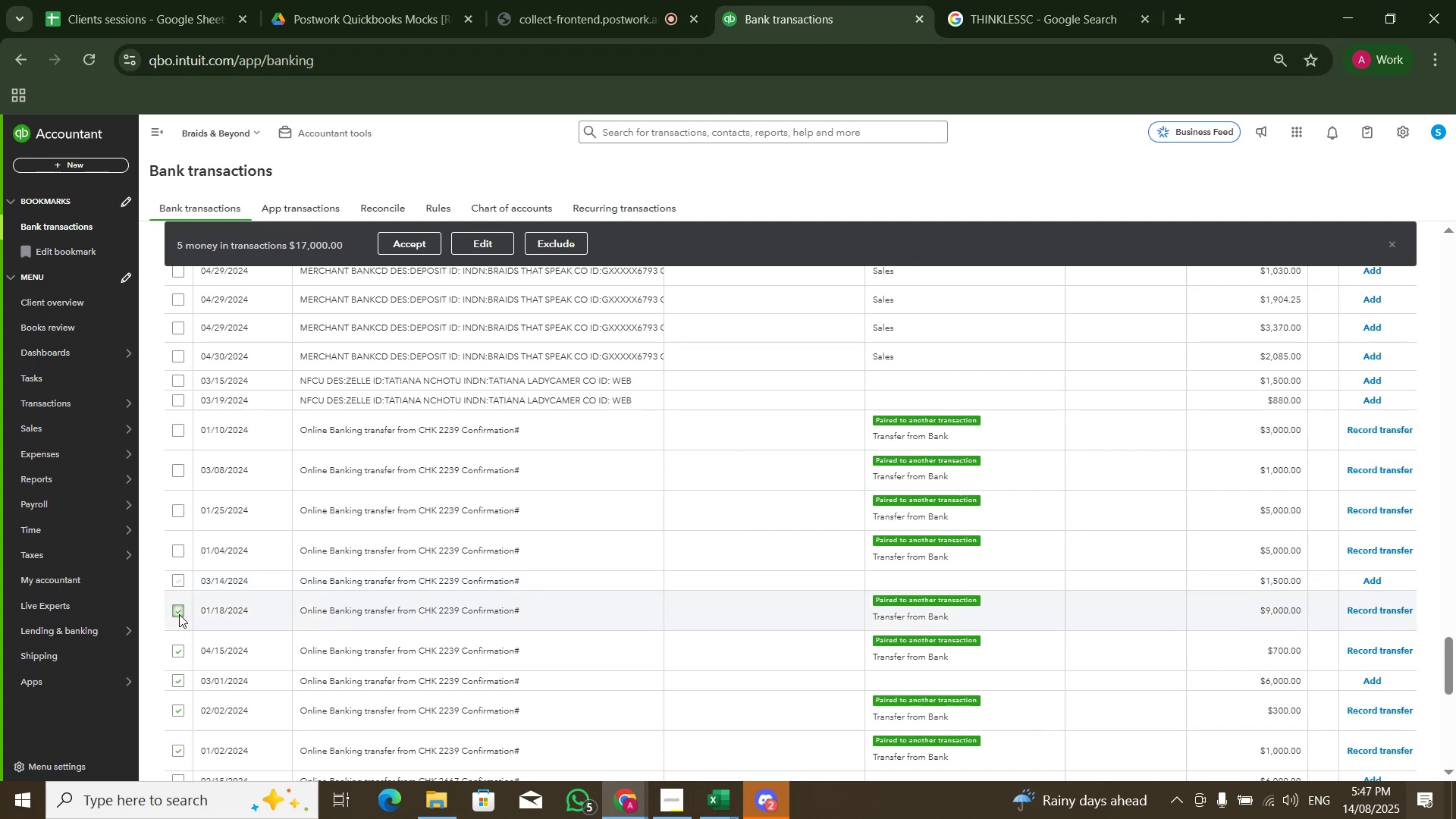 
double_click([179, 615])
 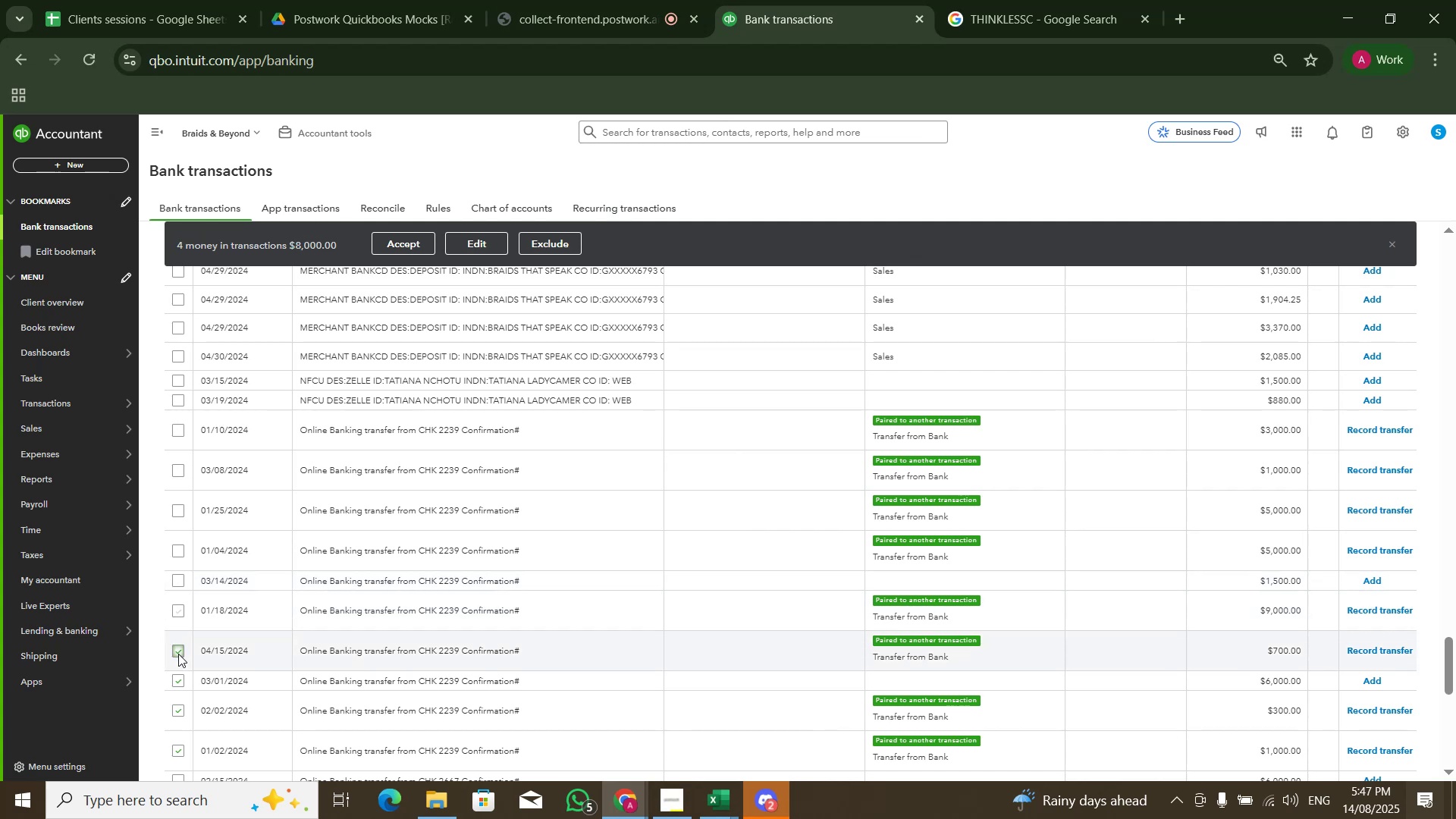 
triple_click([178, 654])
 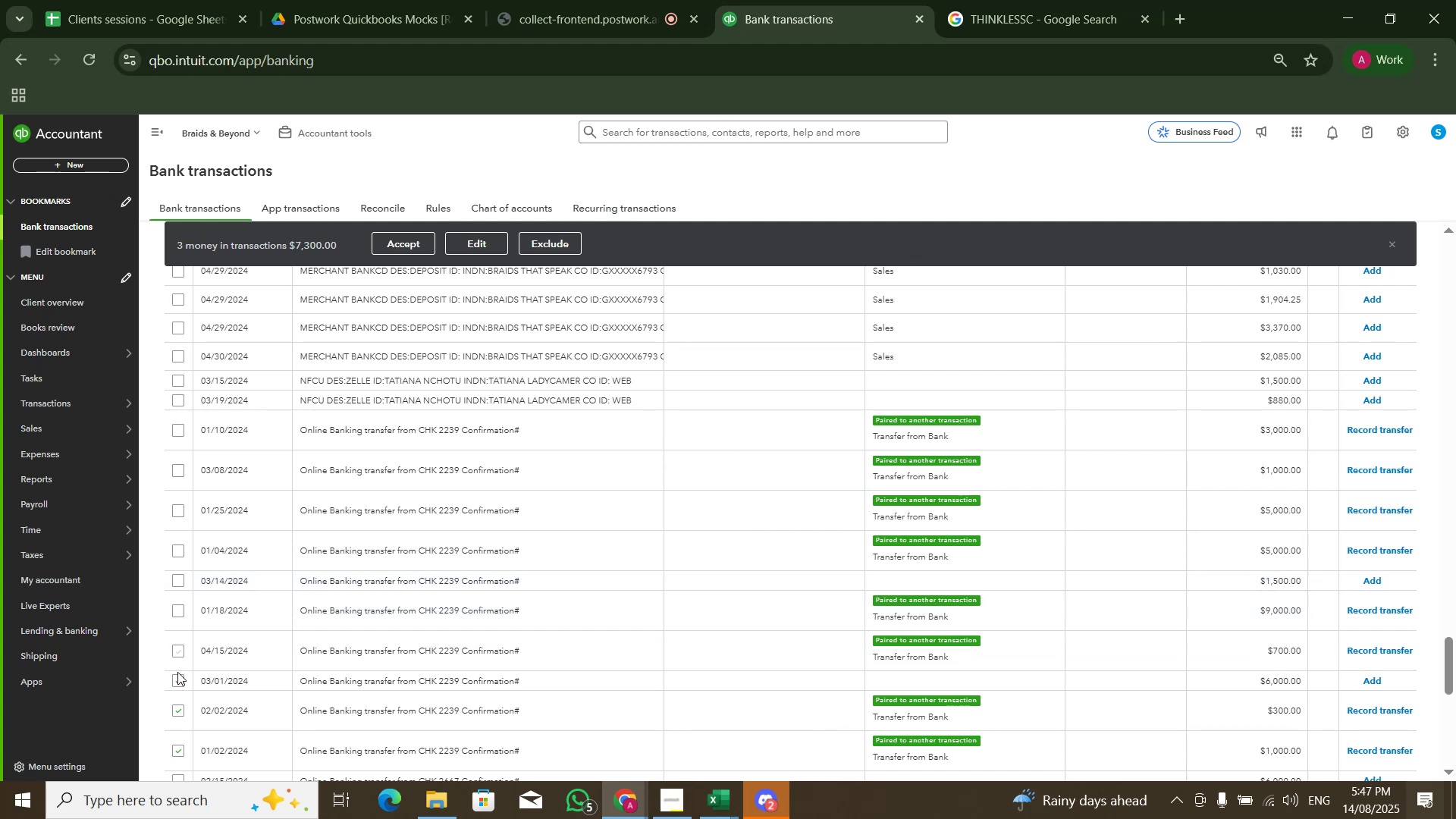 
triple_click([177, 672])
 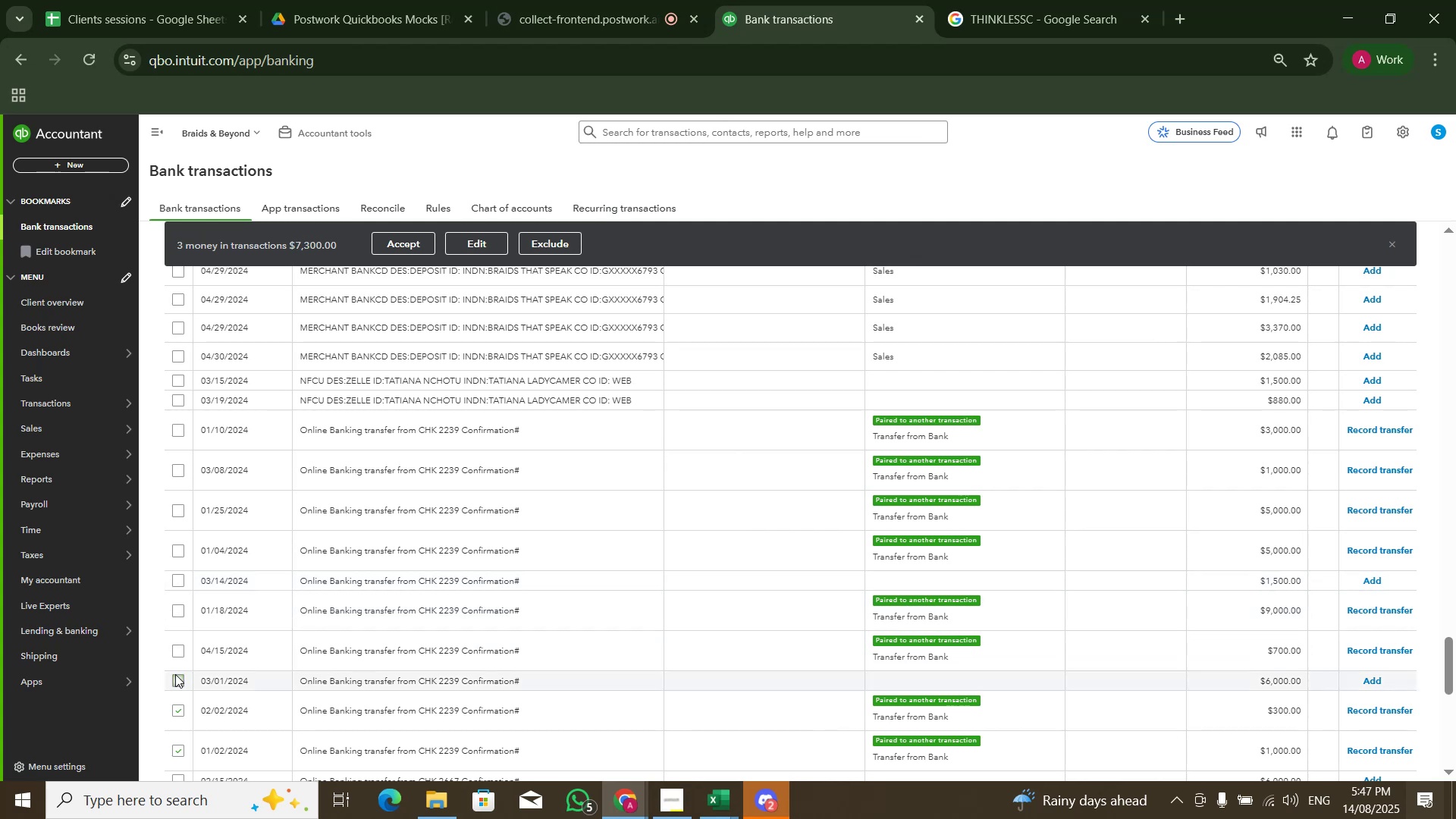 
triple_click([176, 675])
 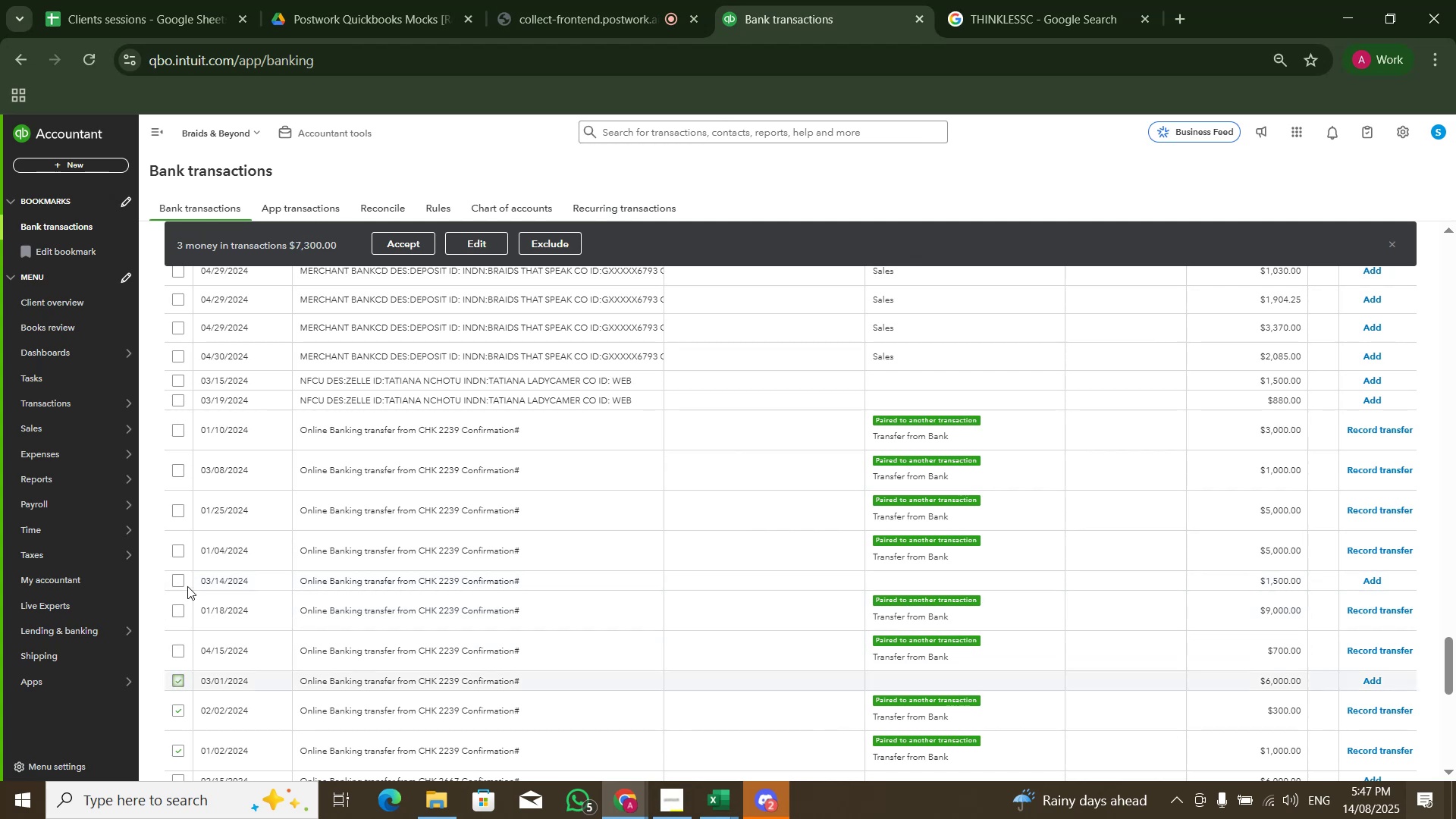 
scroll: coordinate [187, 586], scroll_direction: down, amount: 1.0
 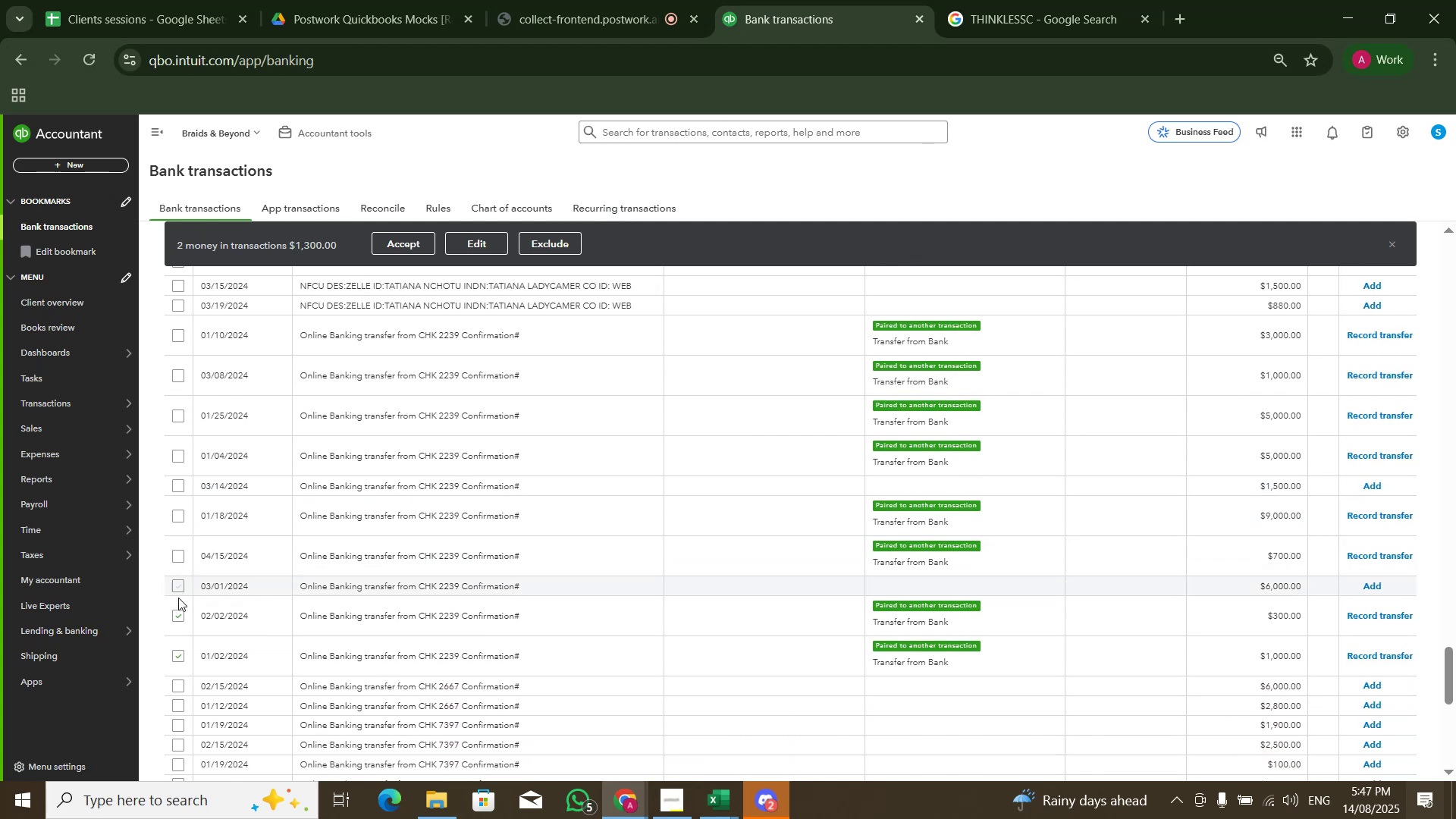 
left_click([180, 618])
 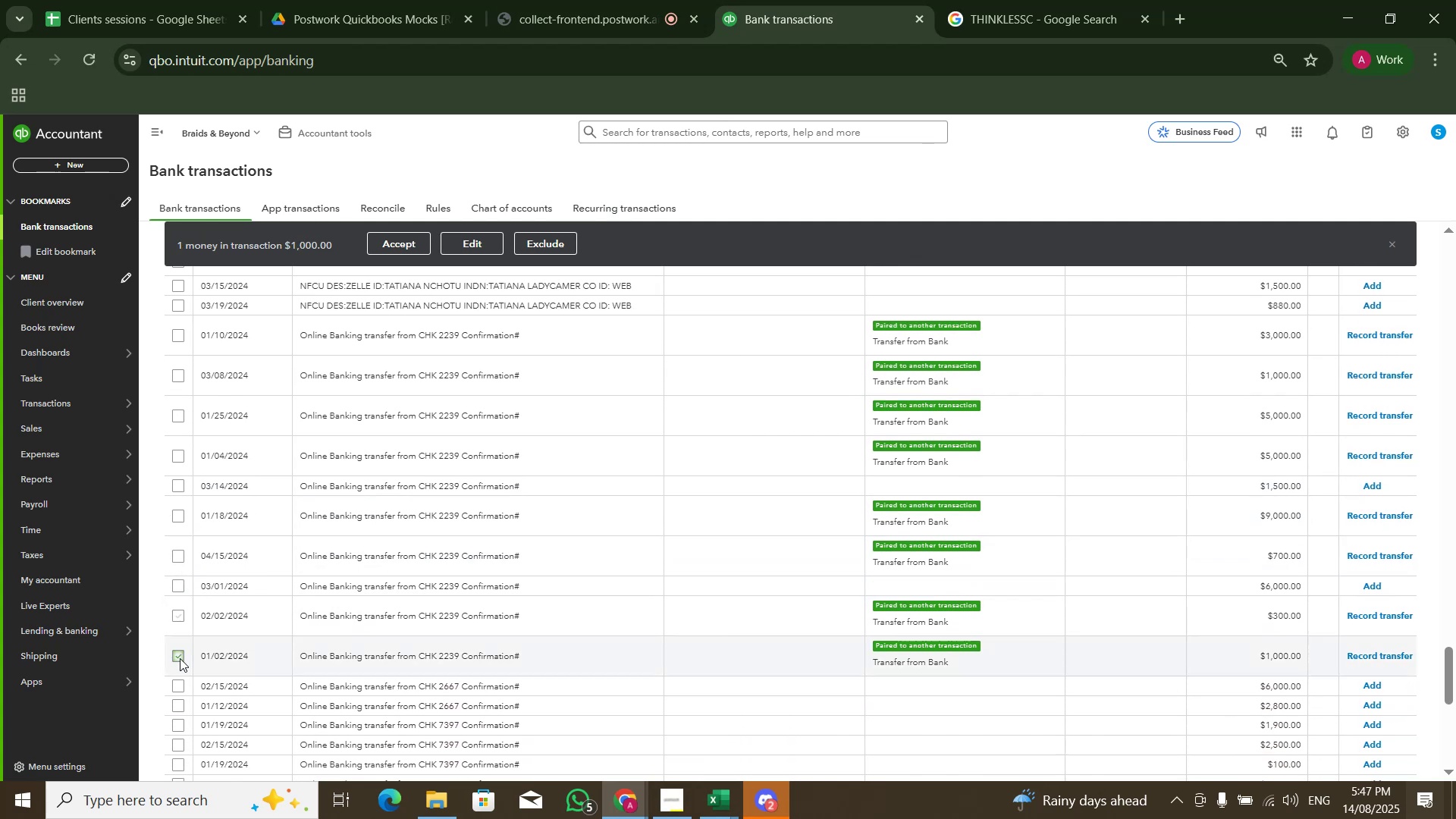 
left_click([181, 659])
 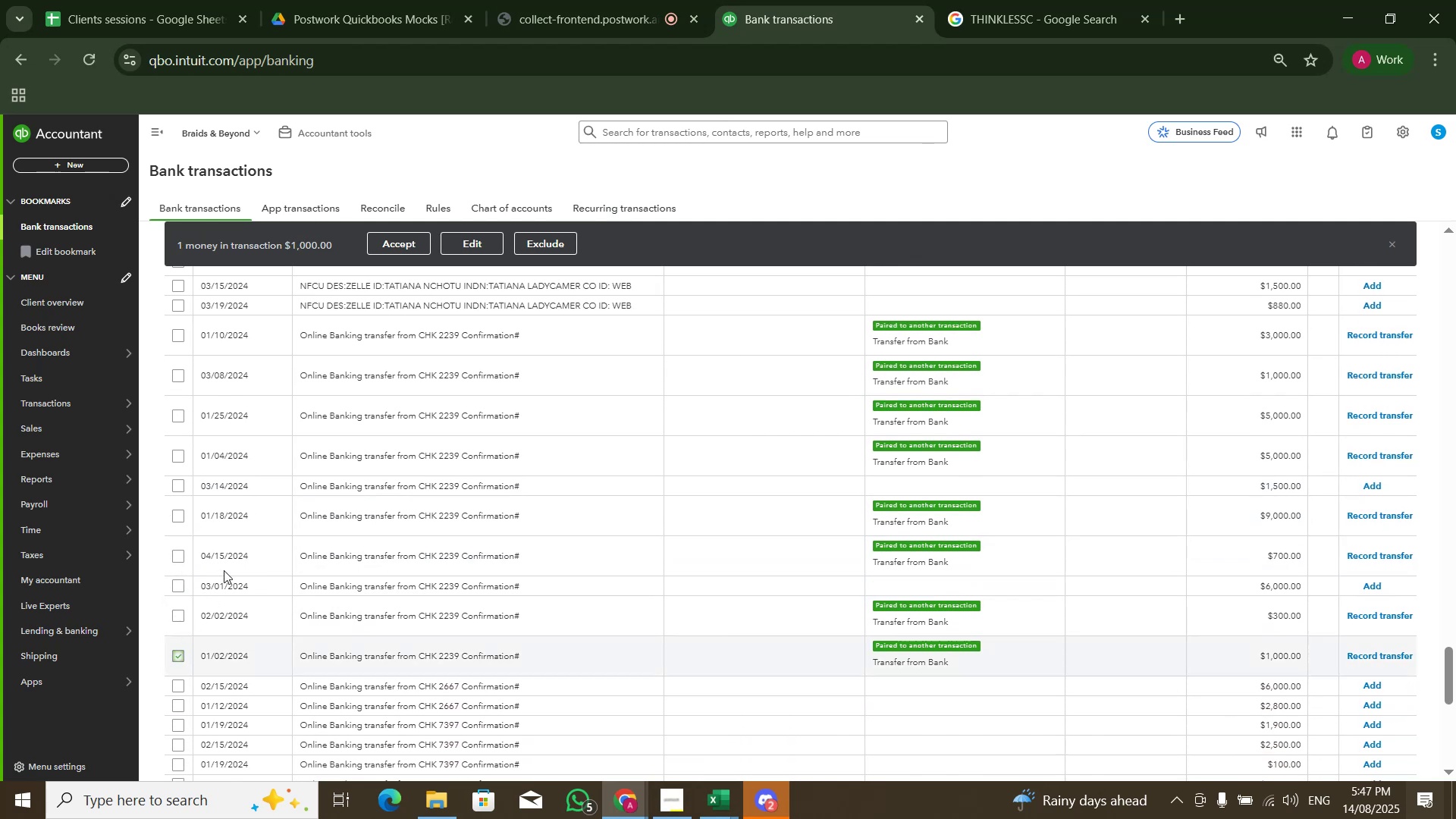 
scroll: coordinate [288, 513], scroll_direction: down, amount: 2.0
 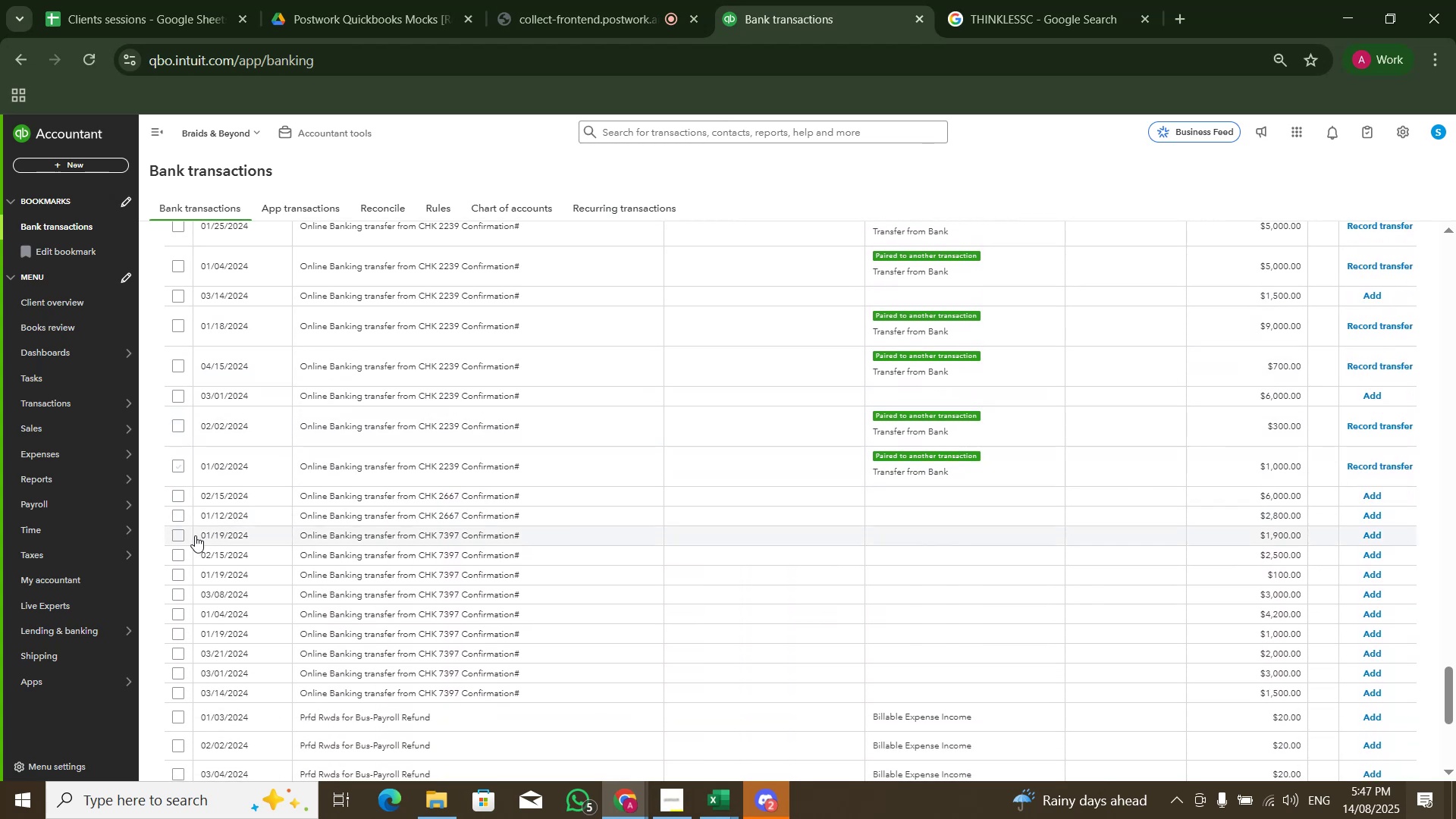 
left_click([181, 536])
 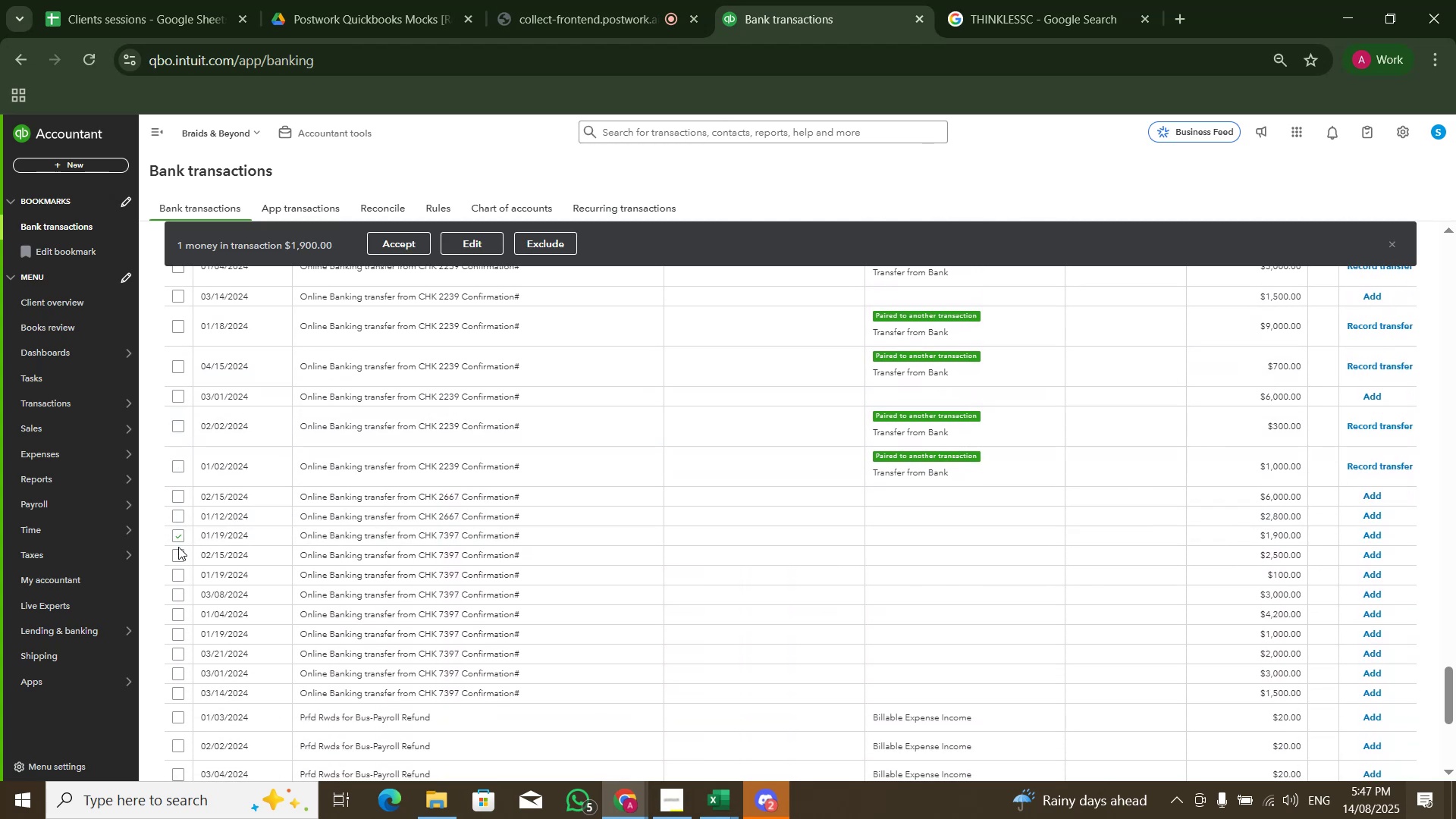 
left_click([178, 554])
 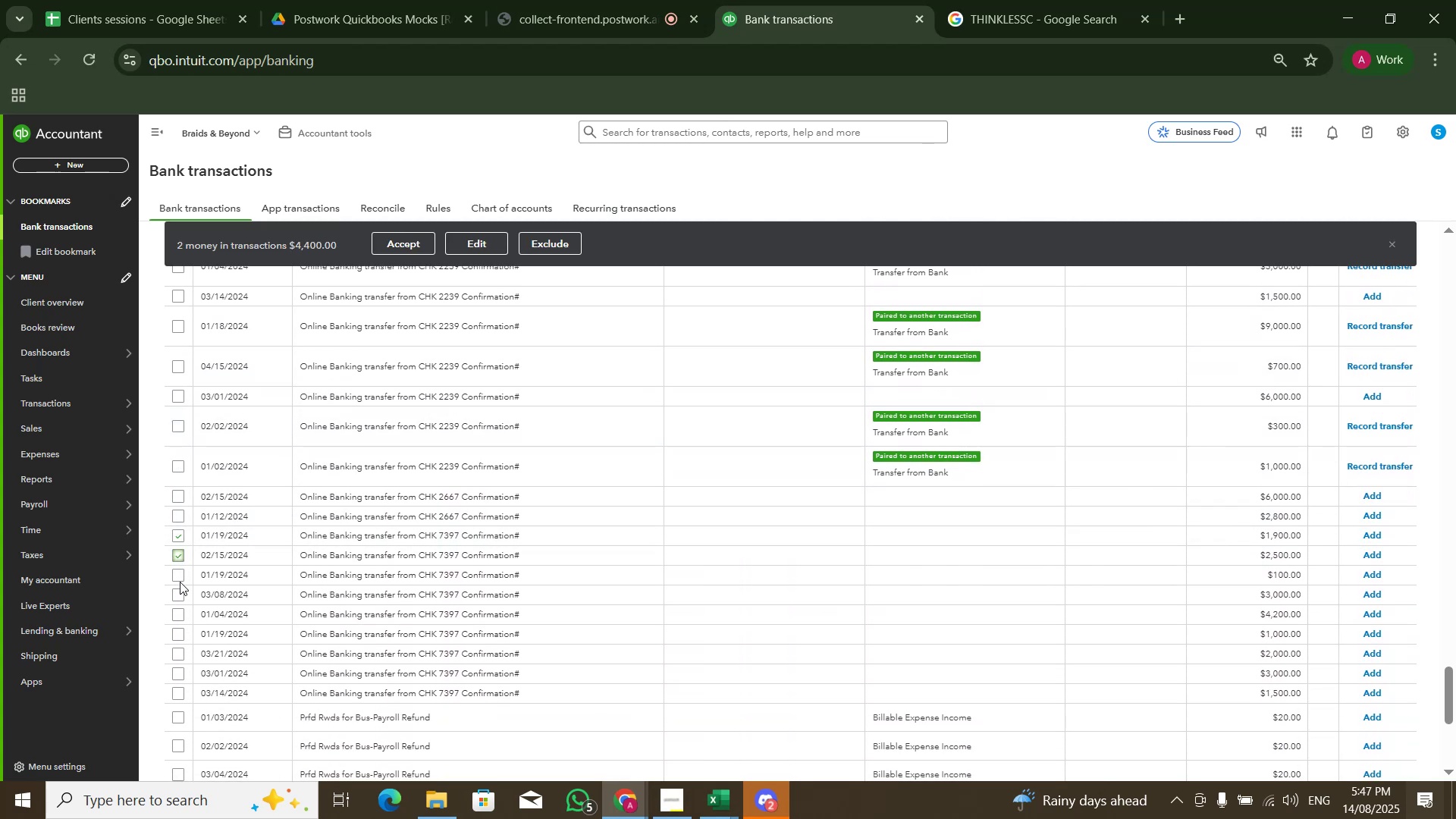 
double_click([180, 582])
 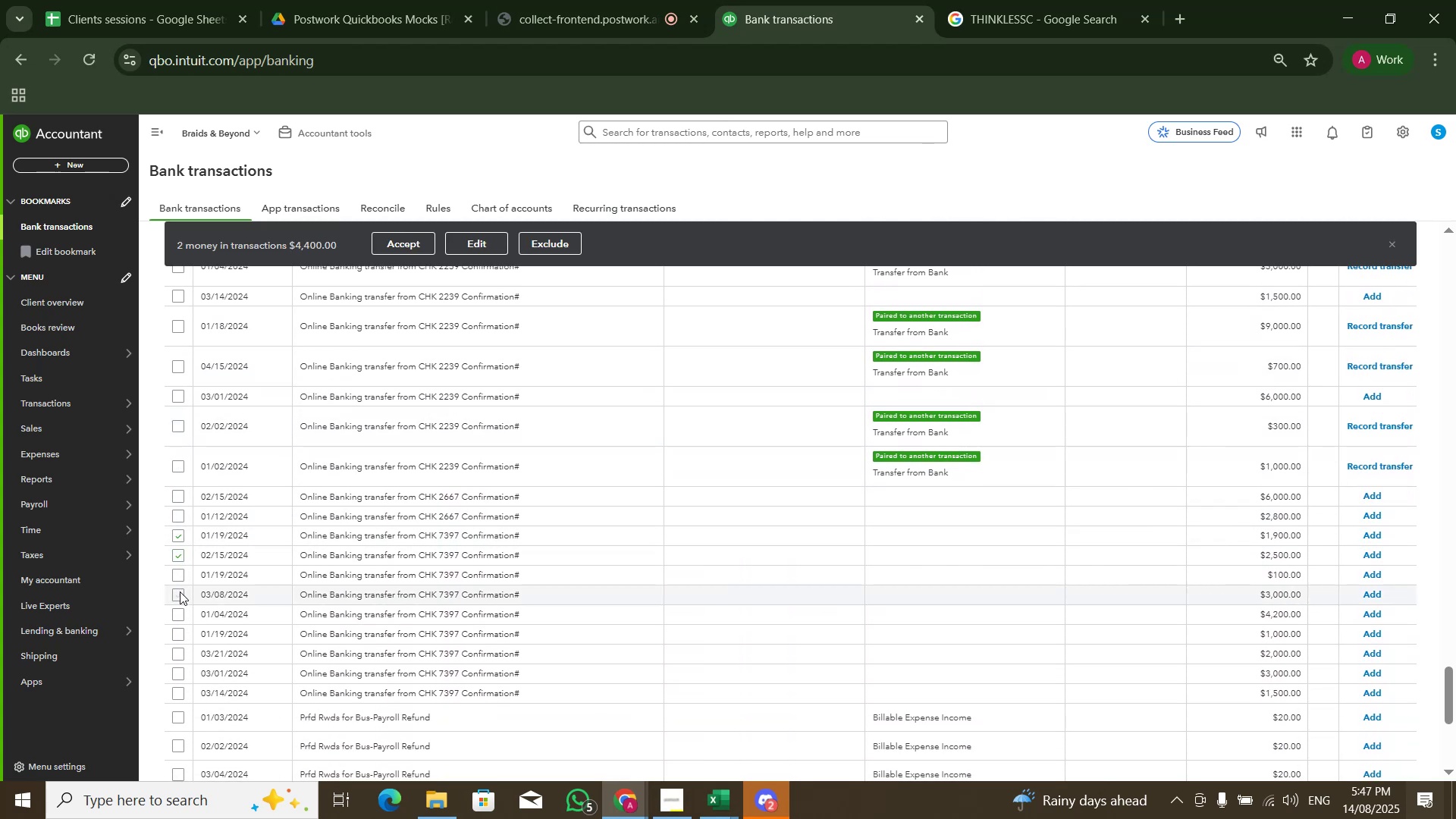 
left_click([178, 592])
 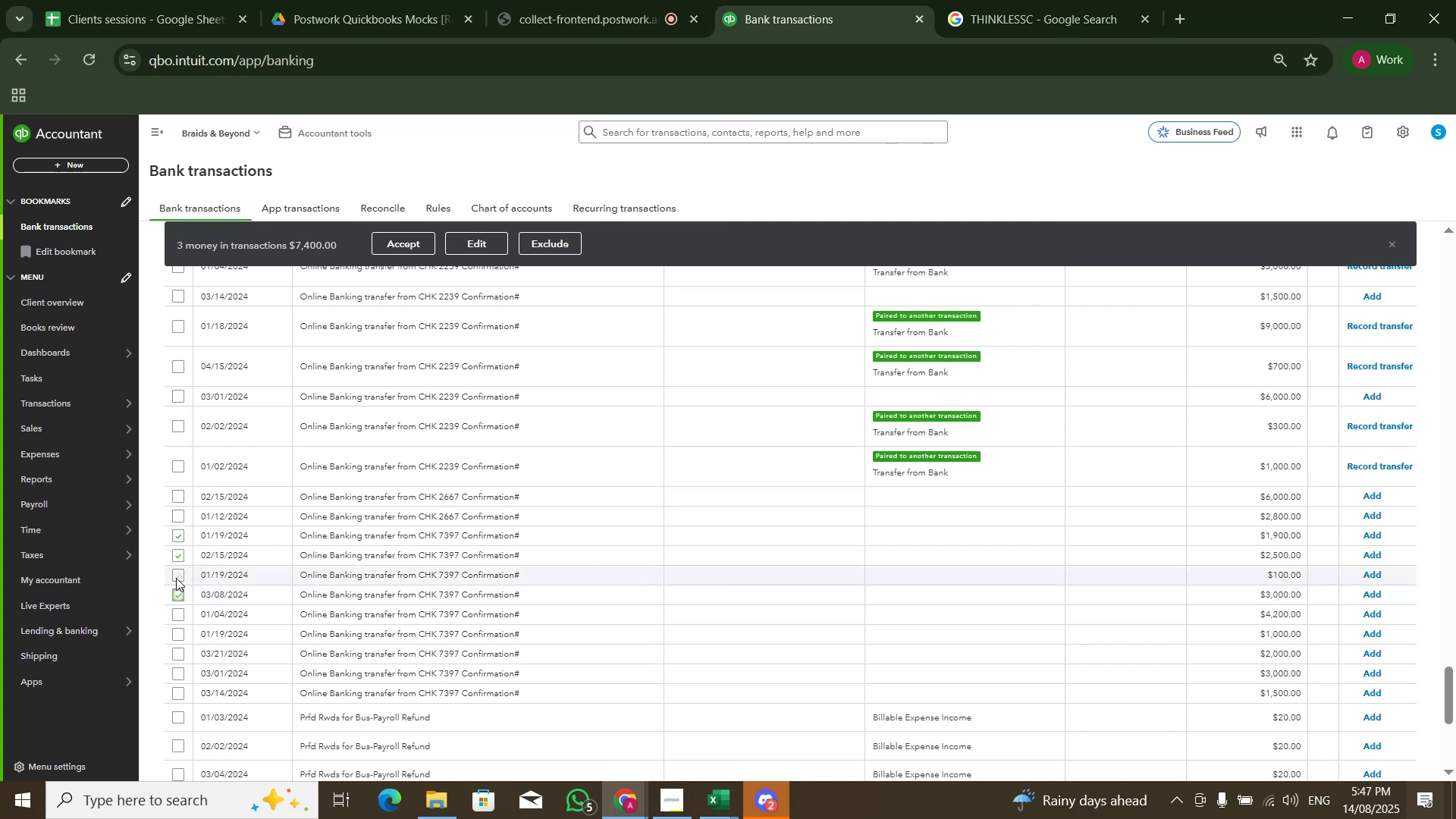 
left_click([176, 577])
 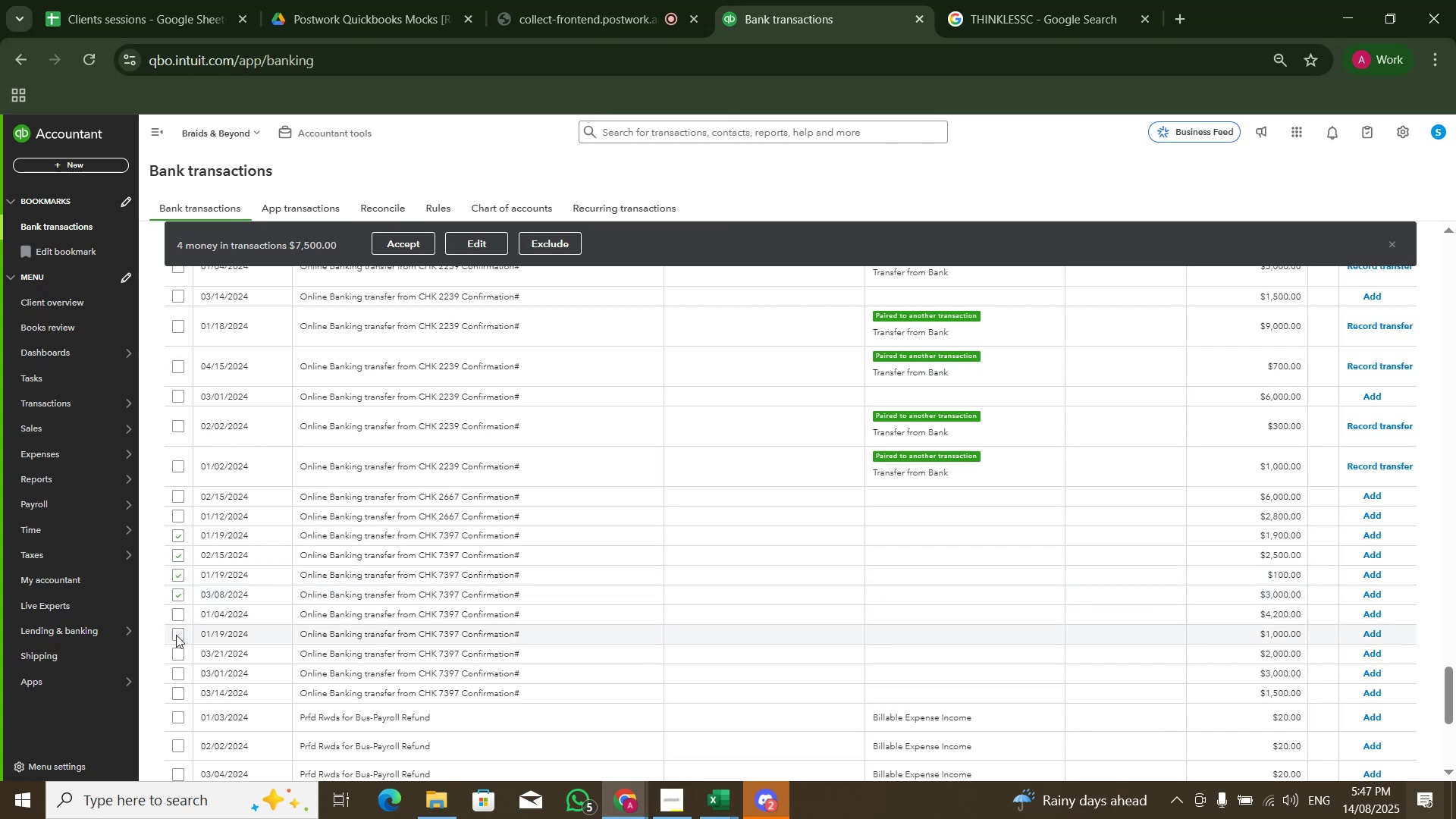 
left_click([176, 639])
 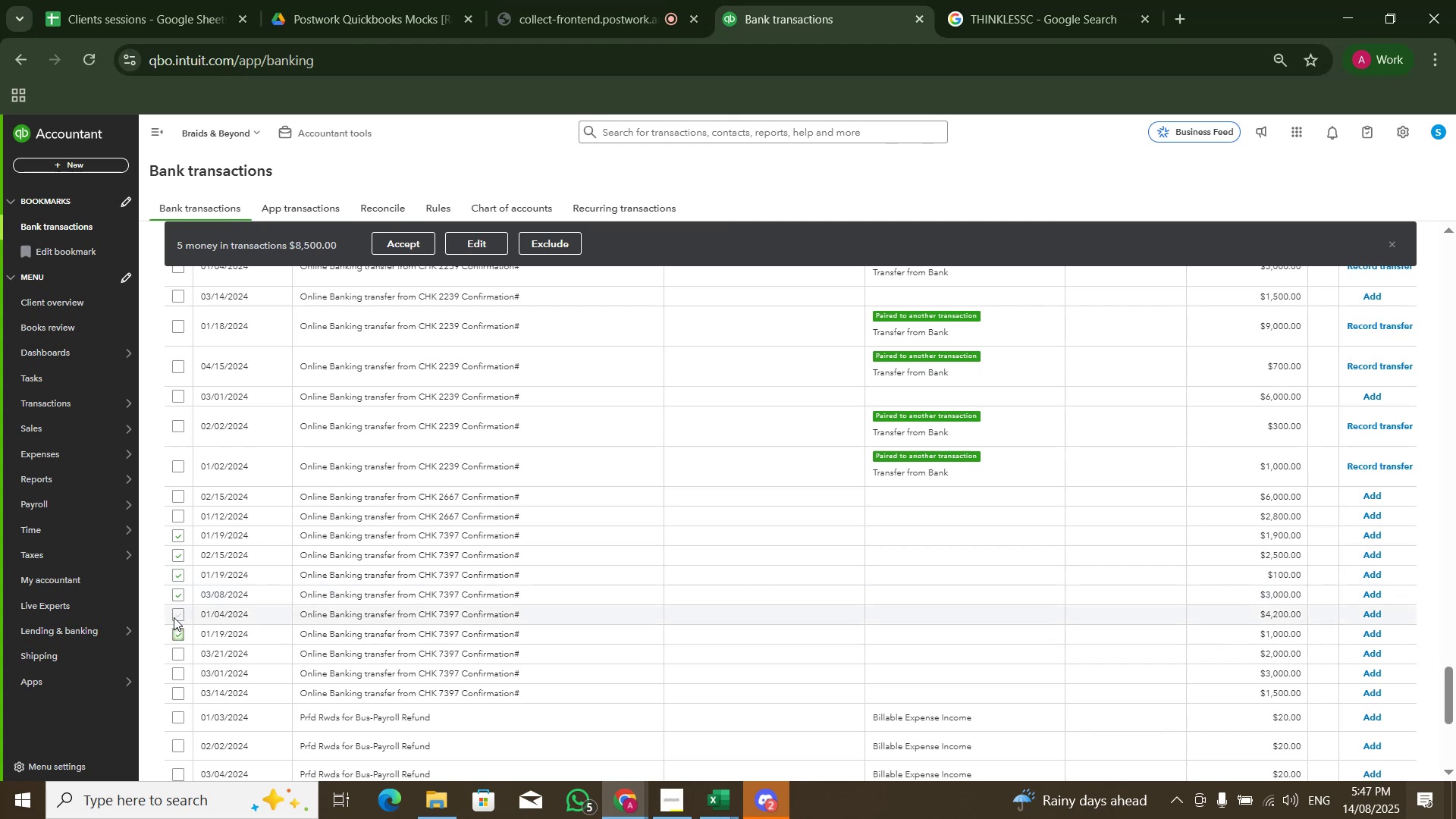 
left_click([174, 617])
 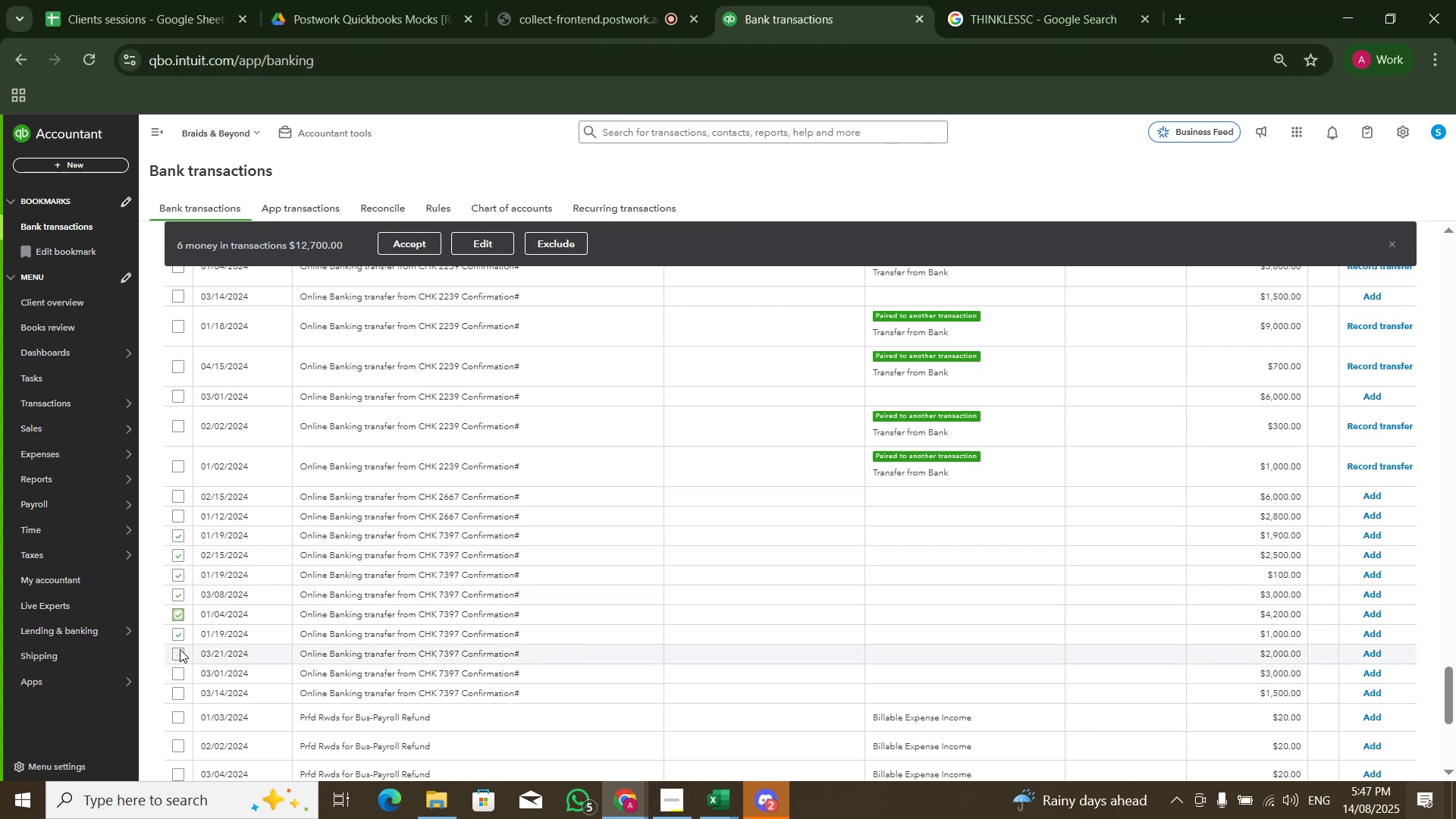 
left_click([180, 650])
 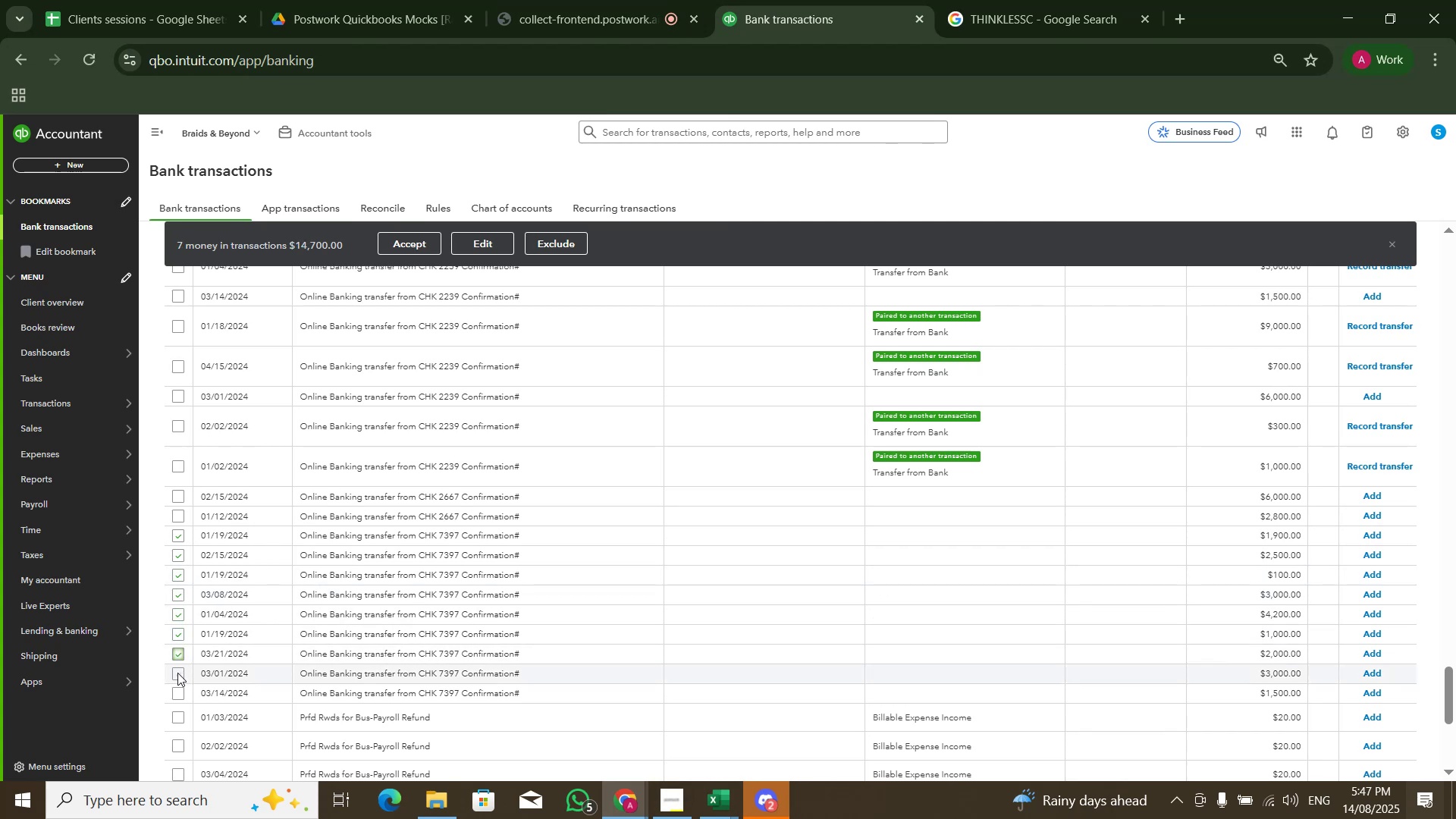 
left_click([177, 673])
 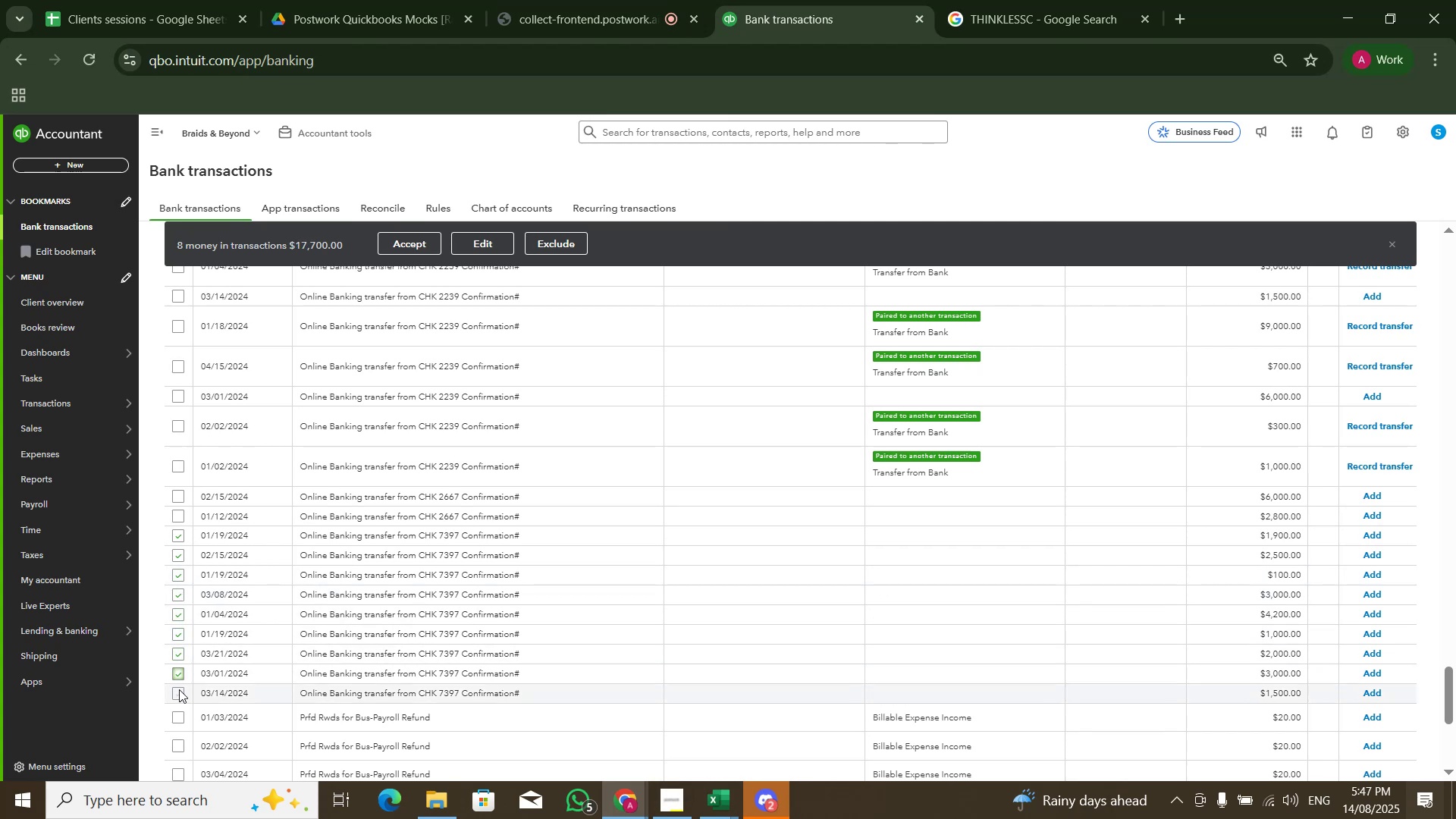 
left_click([179, 689])
 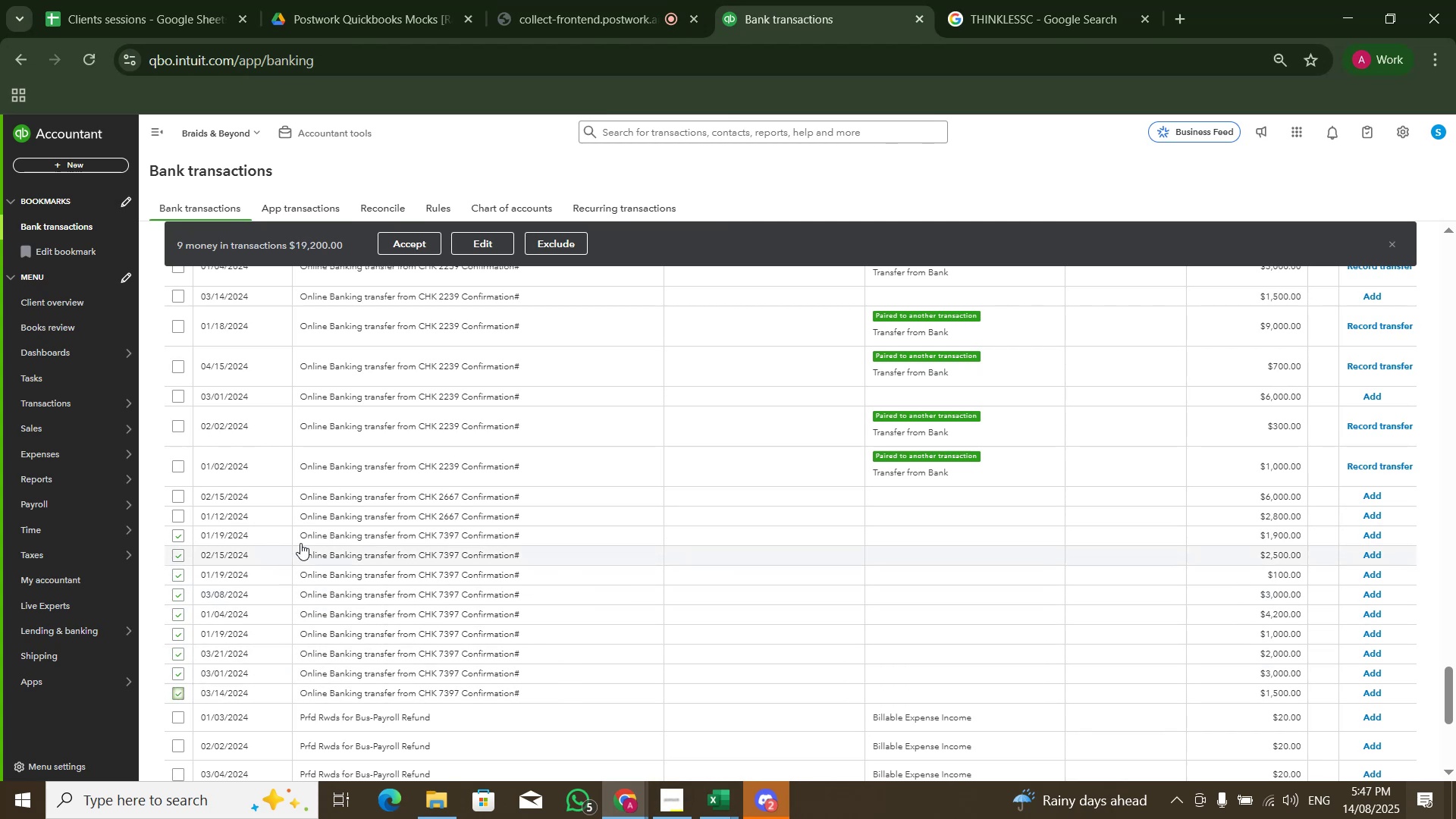 
wait(6.12)
 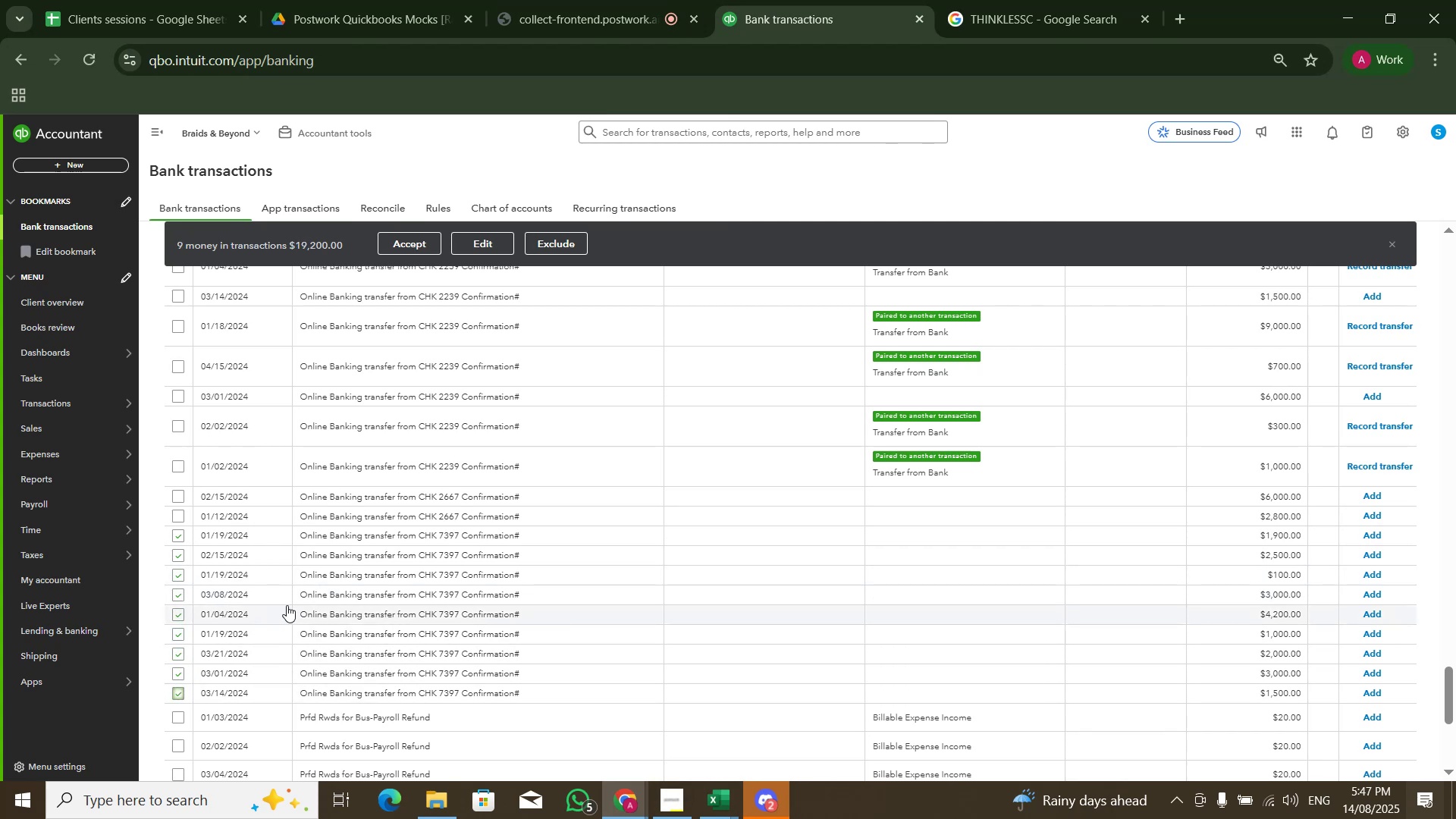 
scroll: coordinate [515, 522], scroll_direction: down, amount: 4.0
 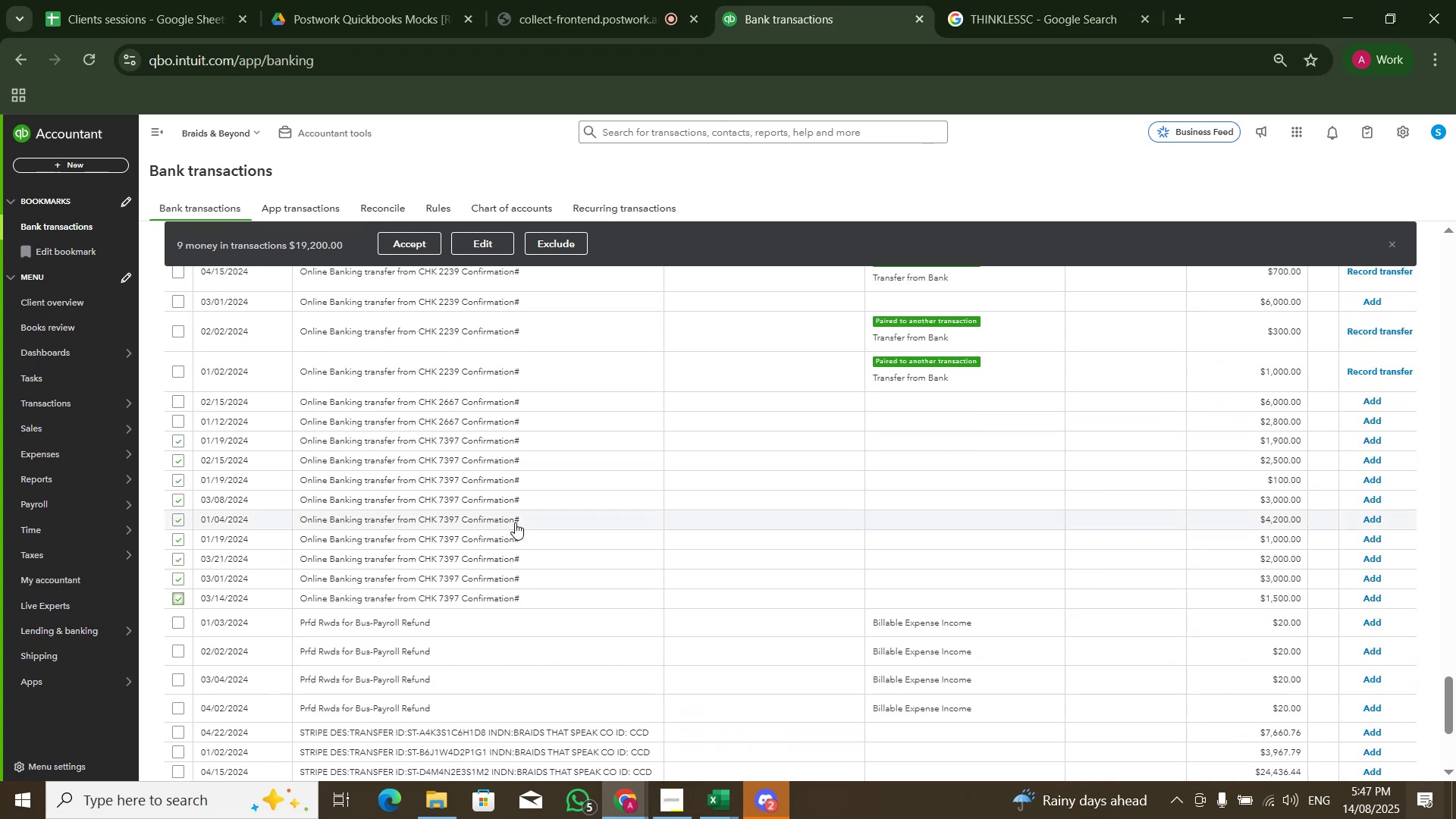 
scroll: coordinate [505, 510], scroll_direction: up, amount: 48.0
 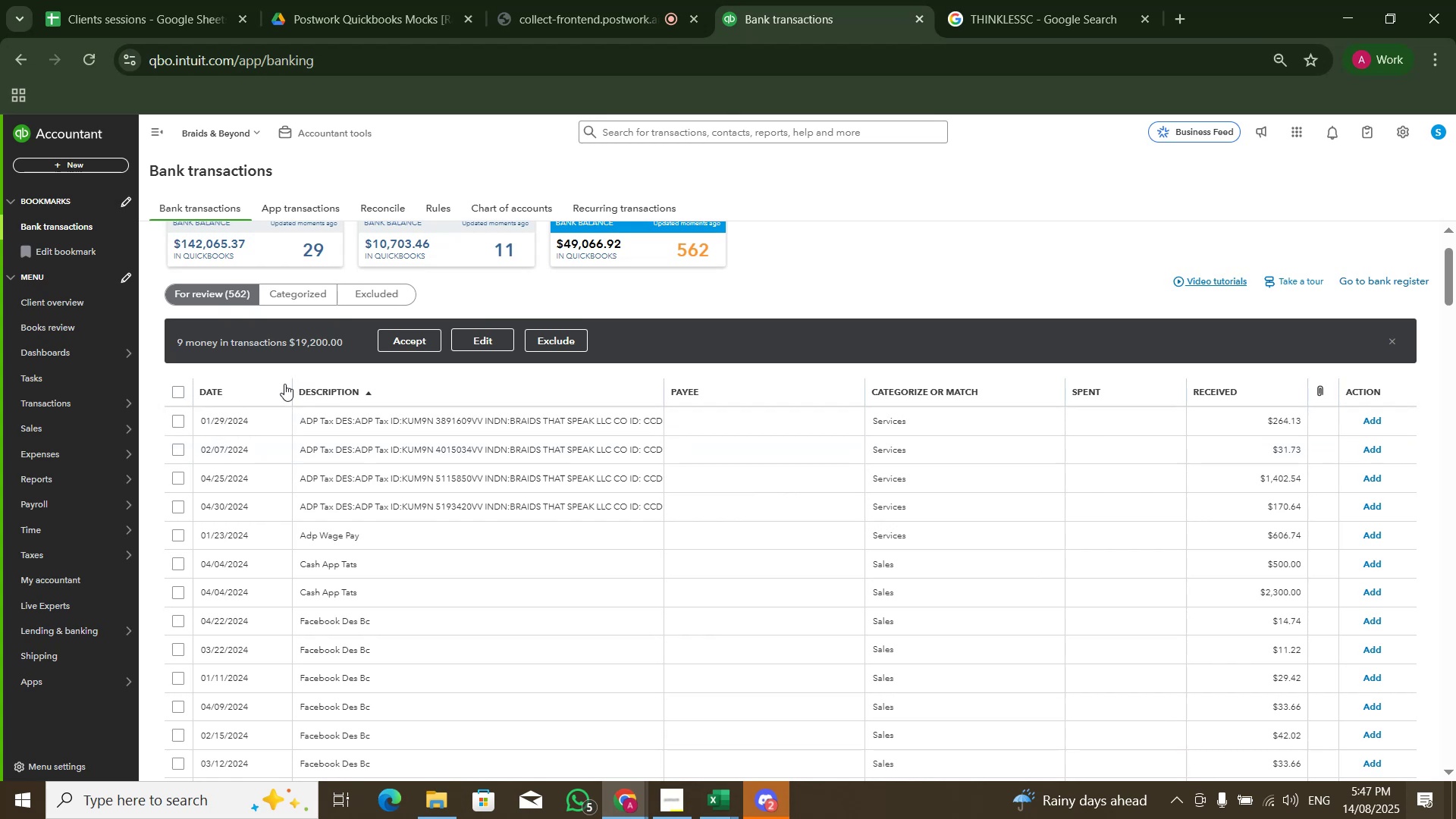 
left_click([322, 246])
 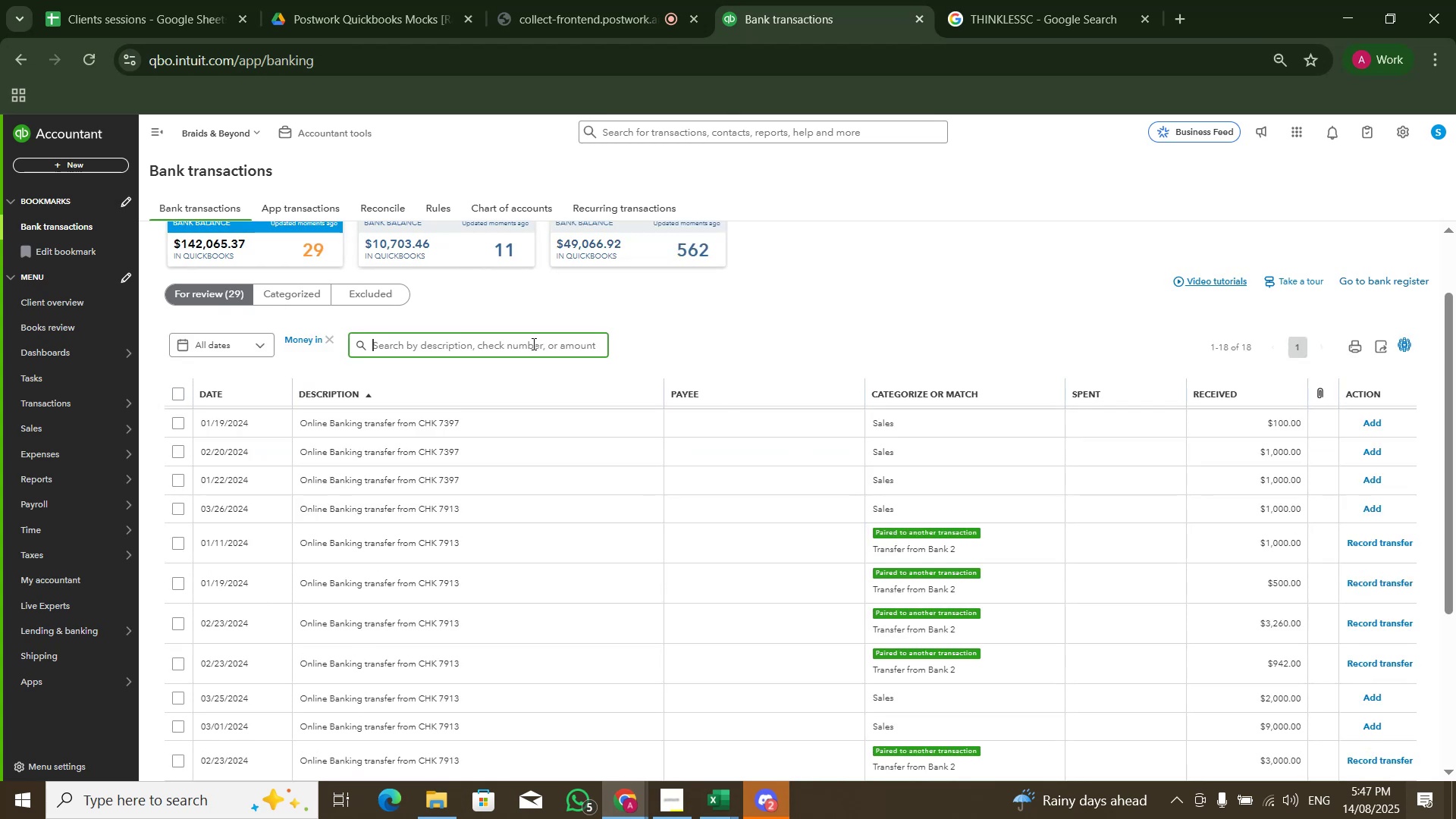 
scroll: coordinate [598, 409], scroll_direction: up, amount: 2.0
 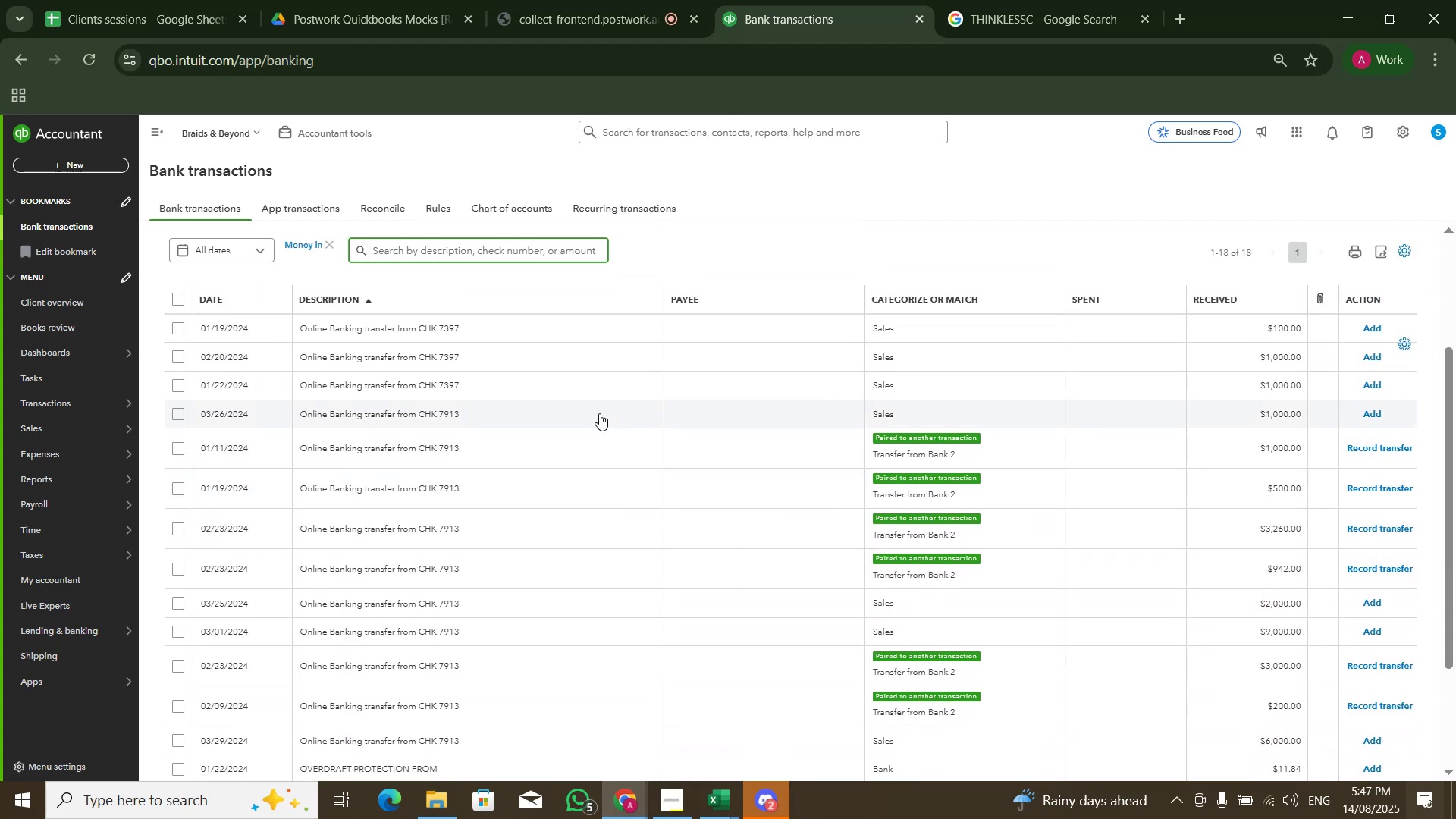 
scroll: coordinate [585, 541], scroll_direction: down, amount: 12.0
 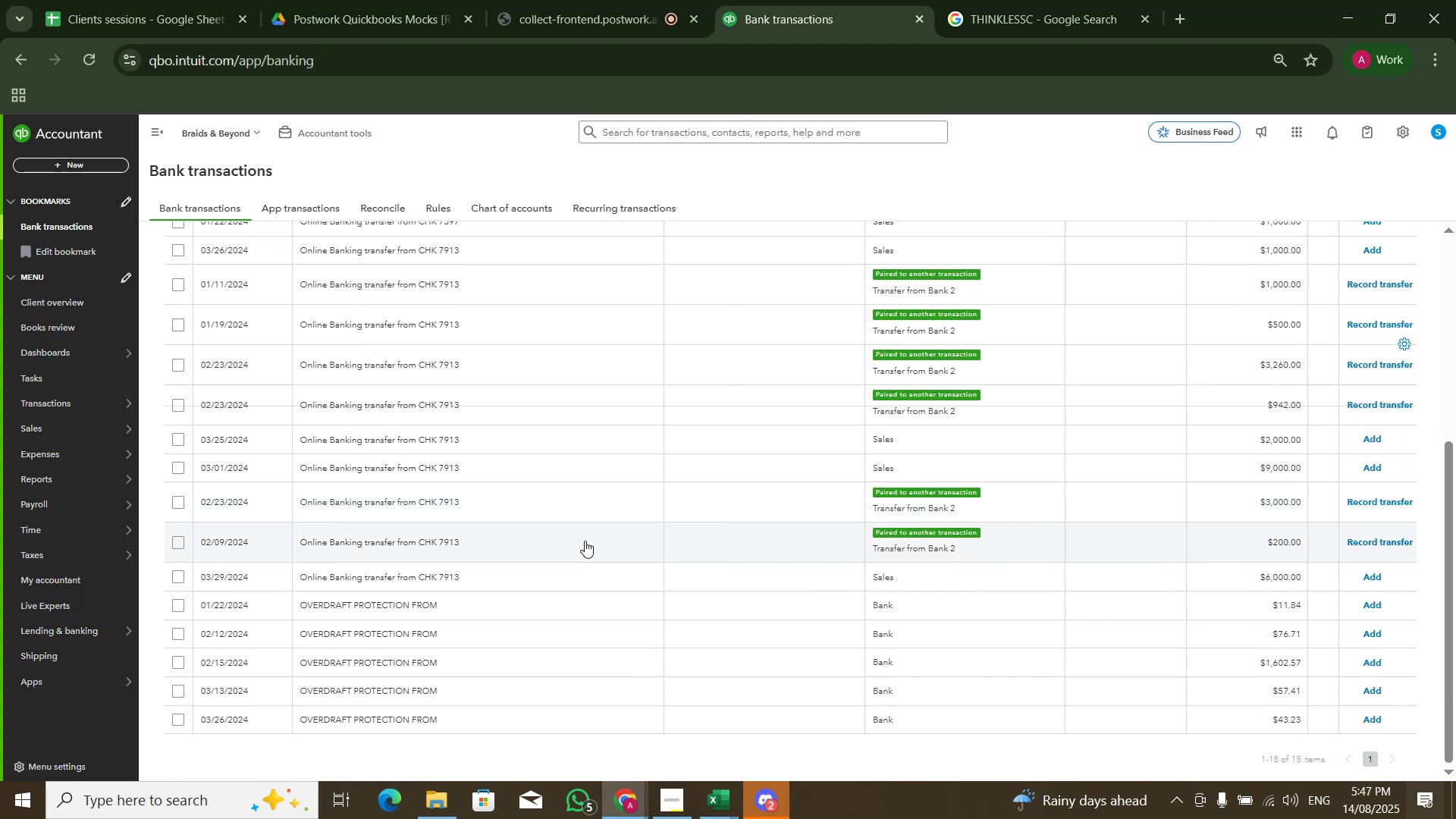 
scroll: coordinate [582, 541], scroll_direction: up, amount: 2.0
 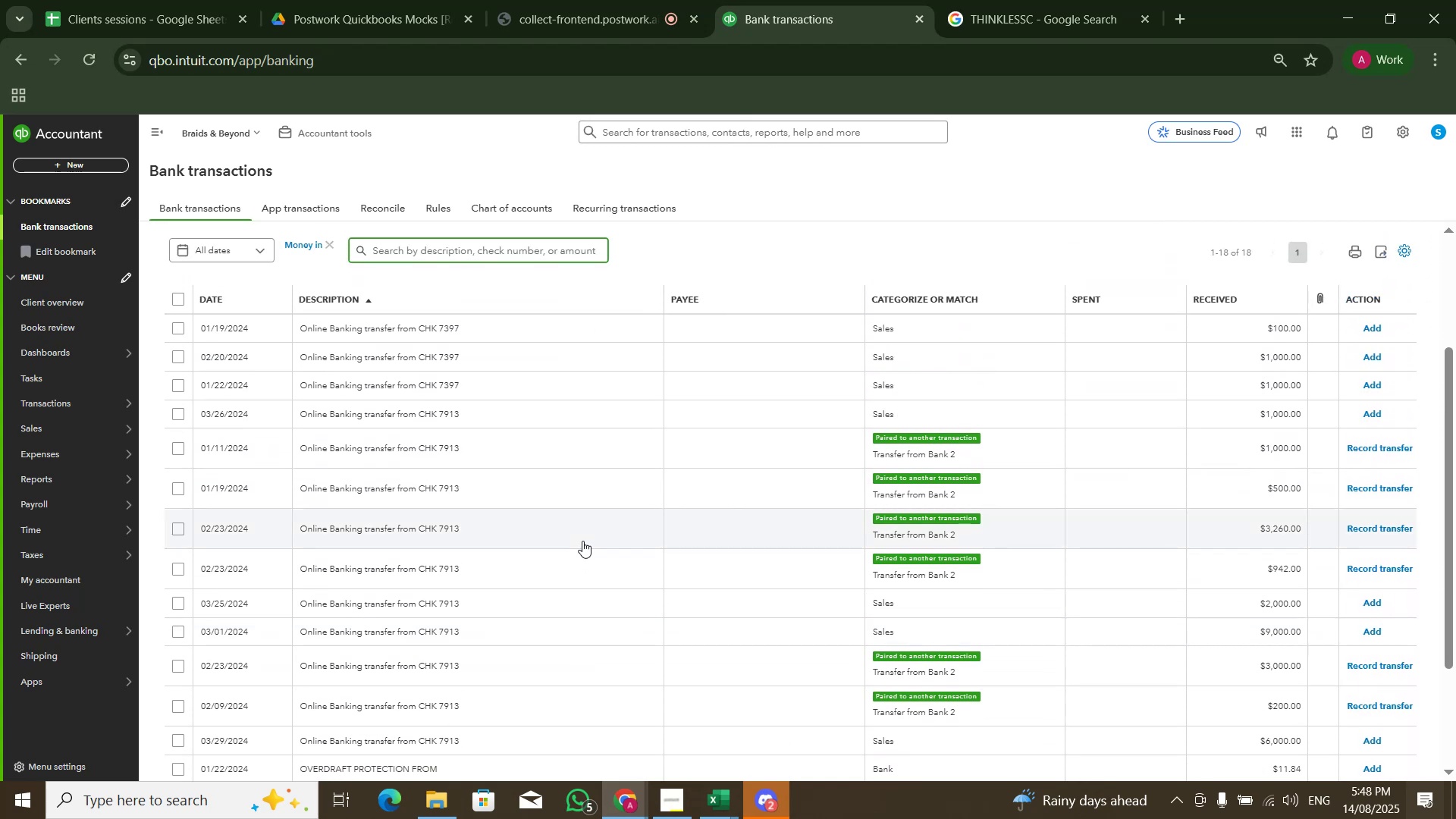 
wait(9.99)
 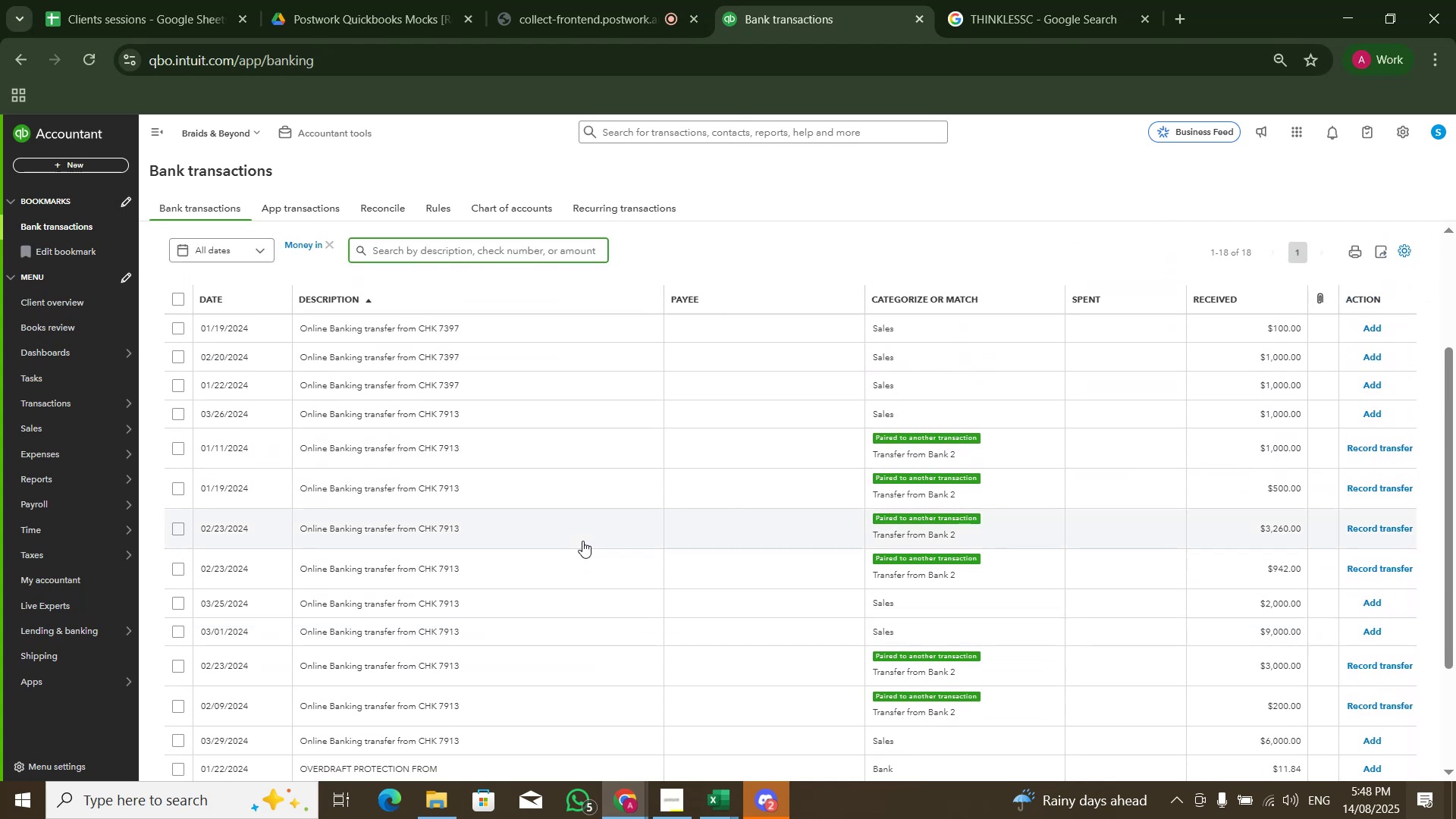 
left_click([331, 243])
 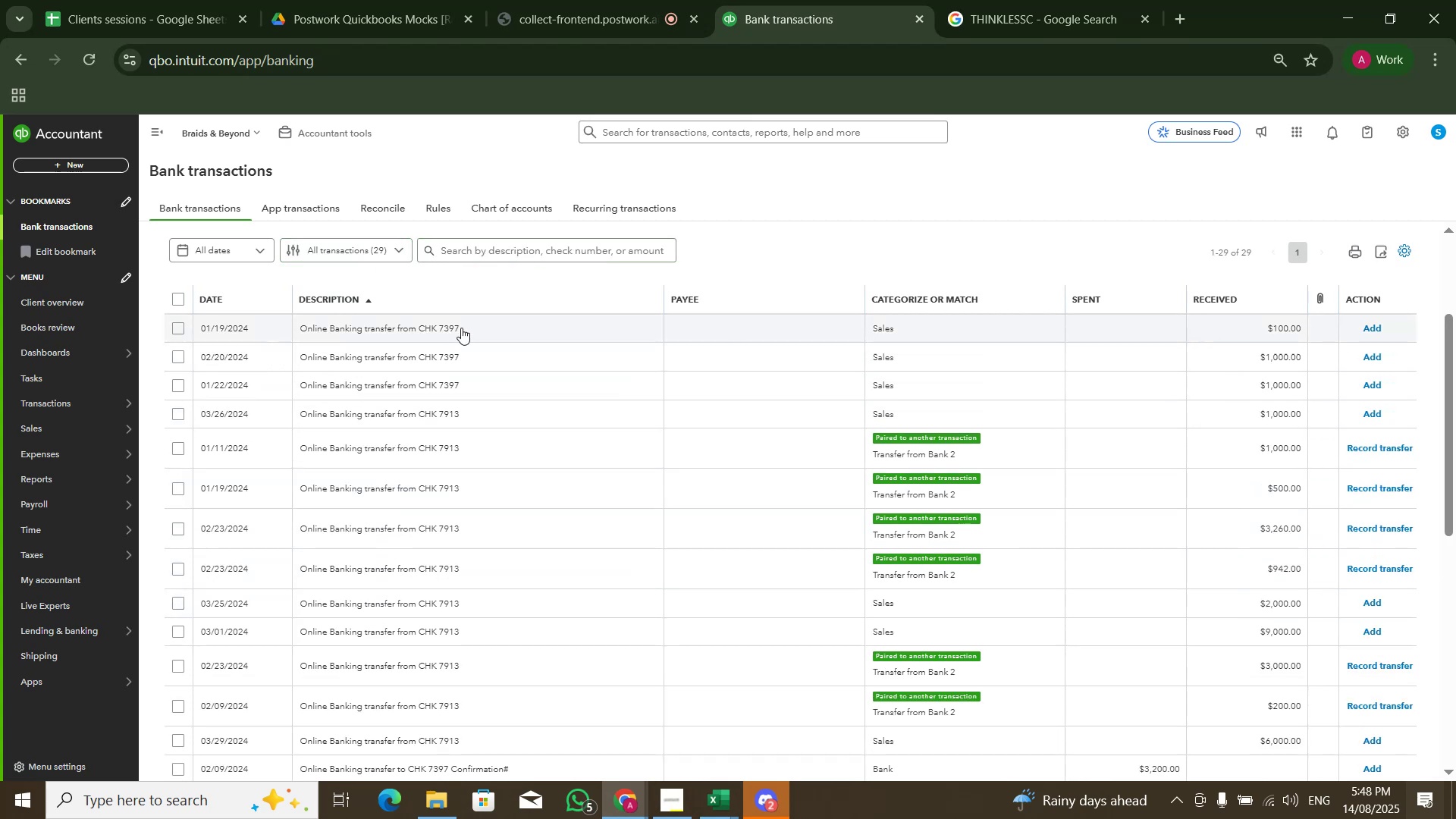 
wait(7.29)
 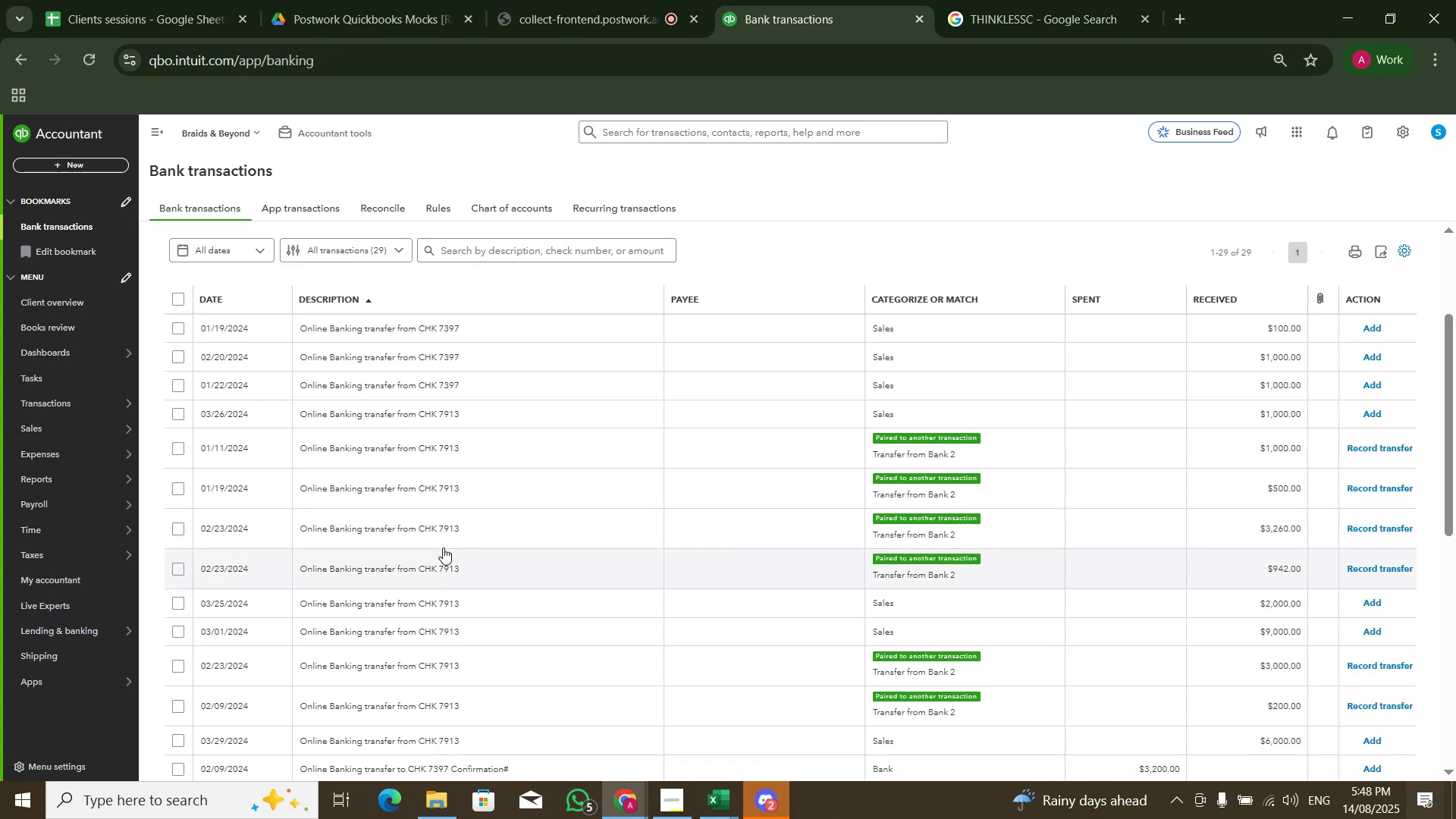 
scroll: coordinate [496, 410], scroll_direction: down, amount: 6.0
 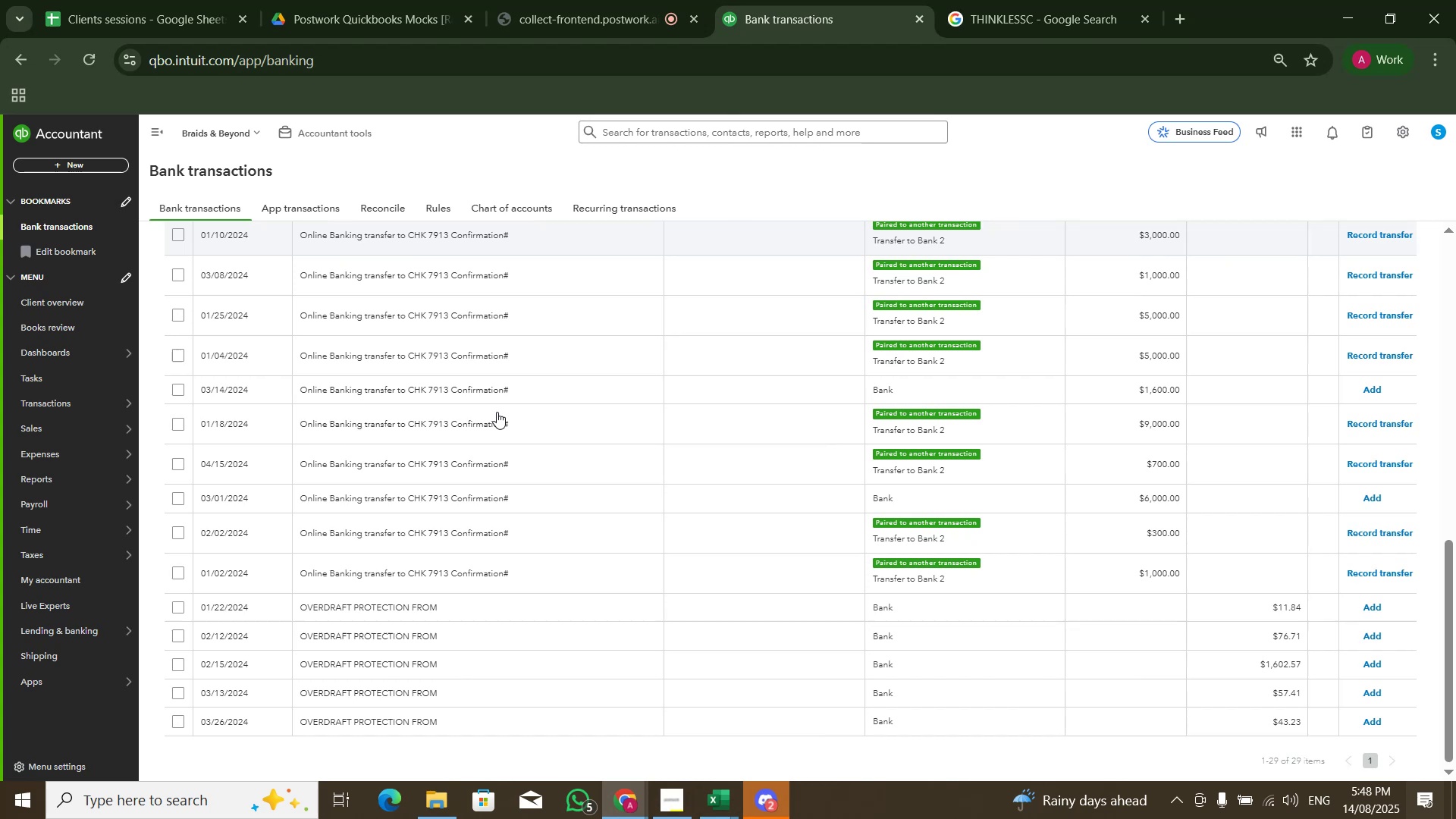 
scroll: coordinate [497, 412], scroll_direction: up, amount: 1.0
 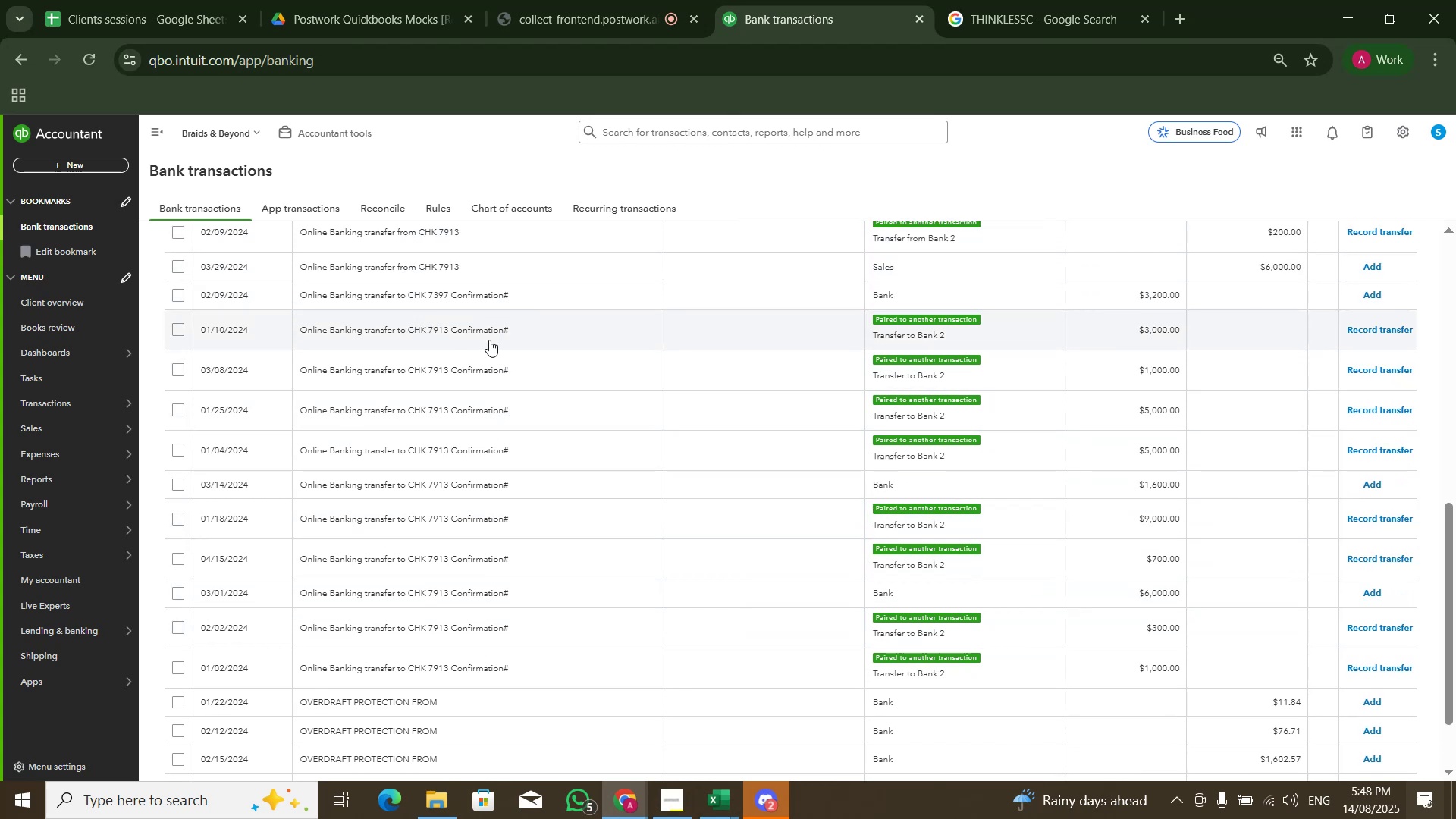 
wait(12.06)
 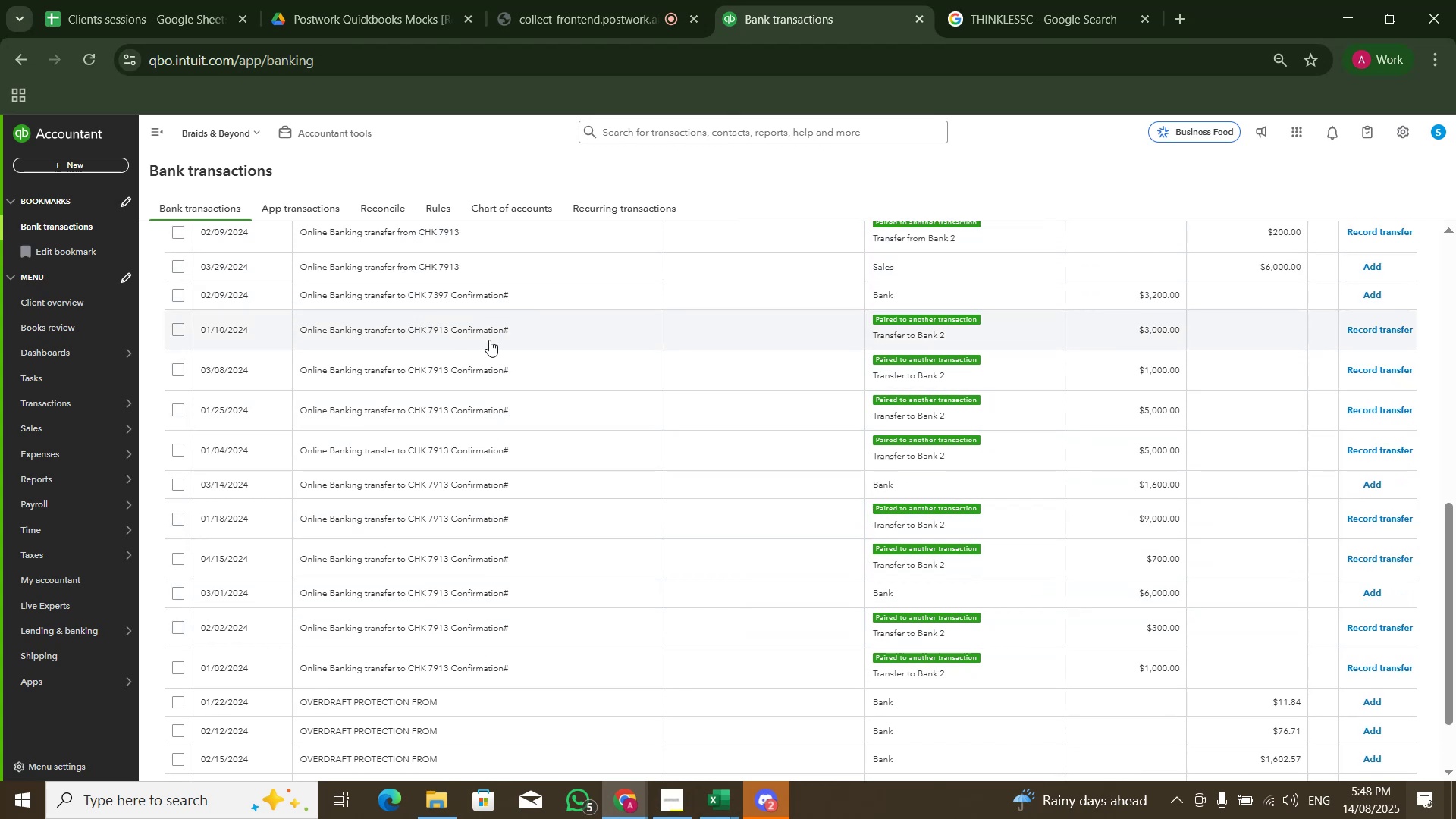 
left_click([489, 340])
 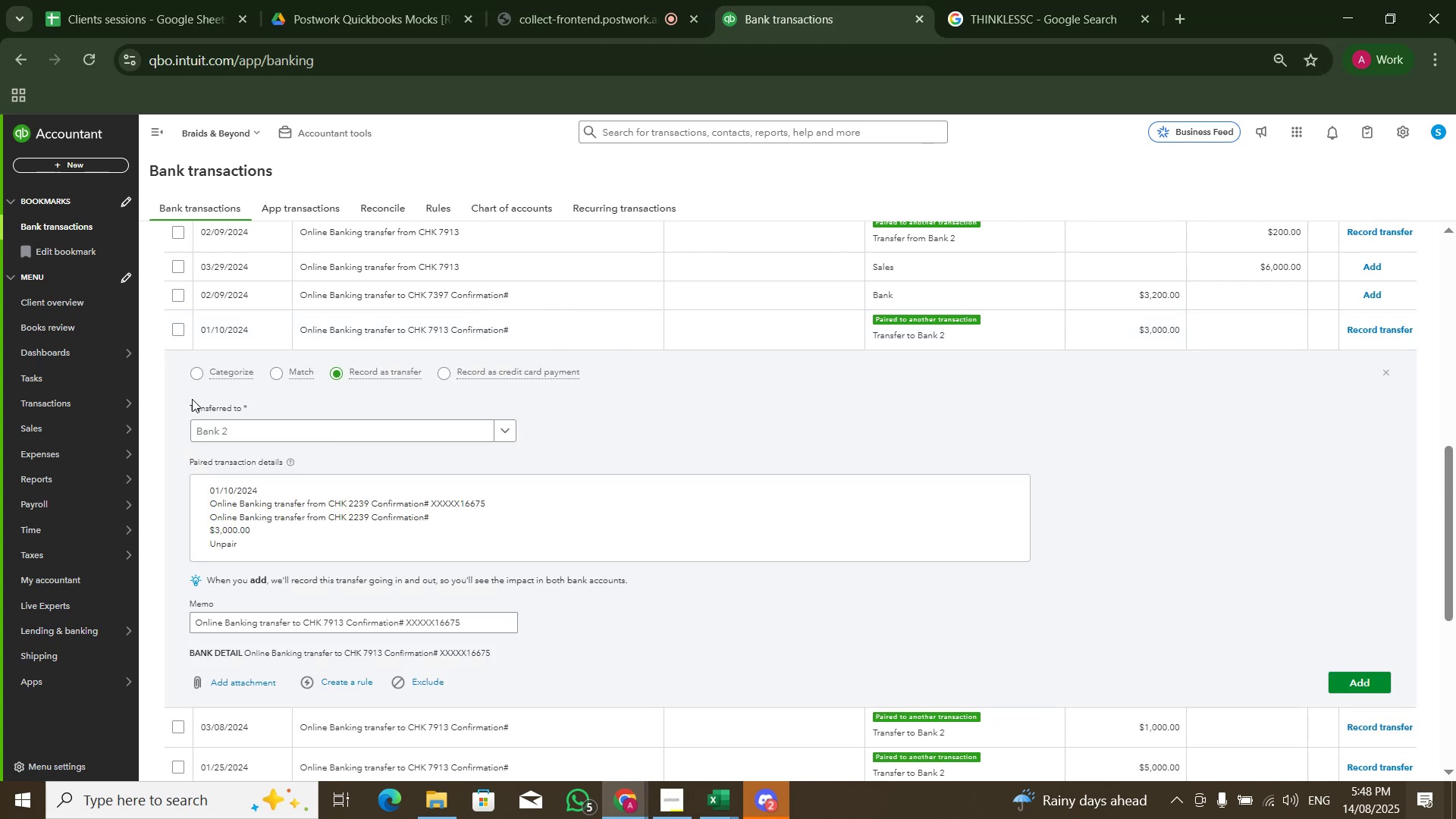 
left_click([203, 367])
 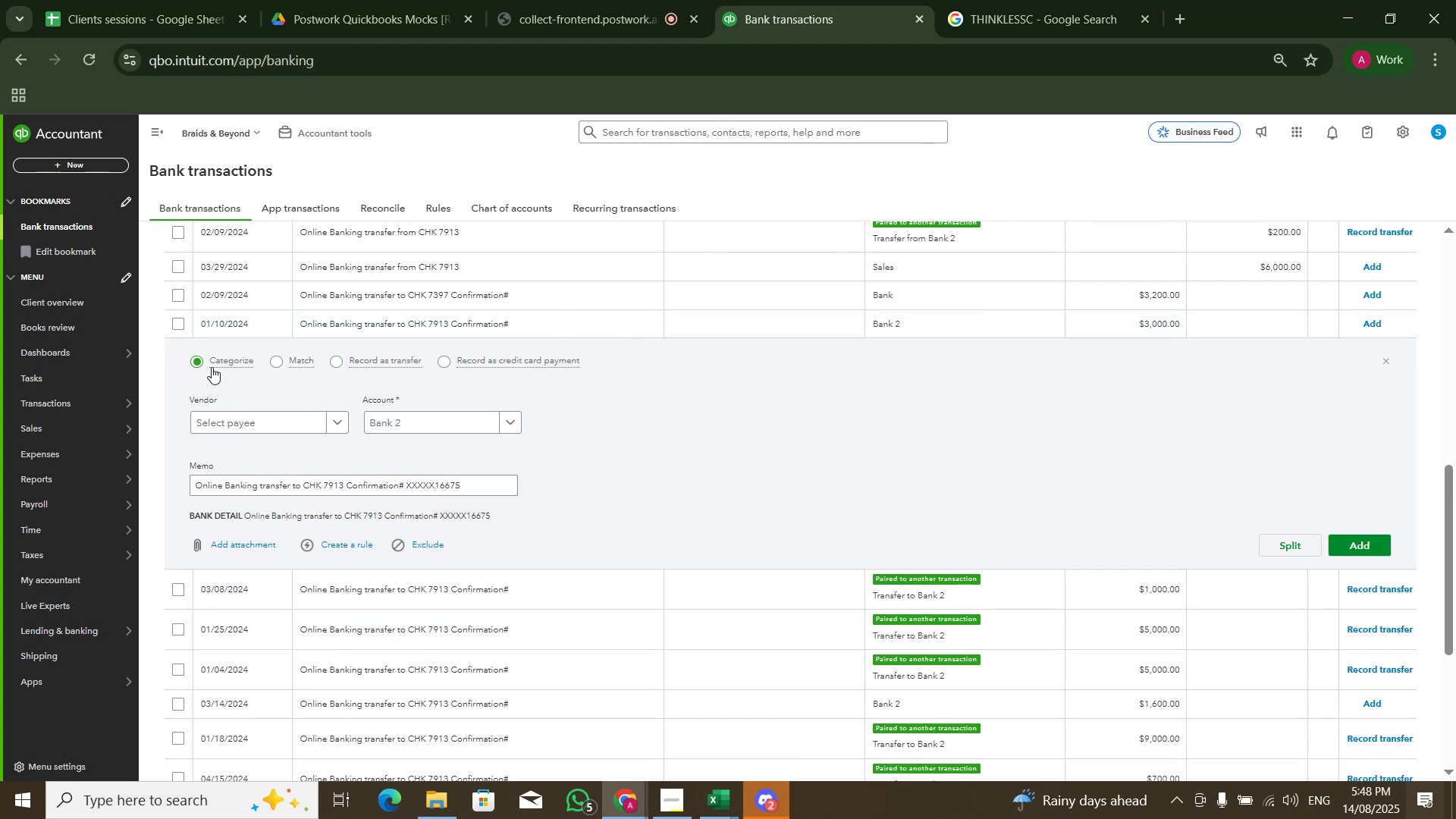 
scroll: coordinate [555, 375], scroll_direction: none, amount: 0.0
 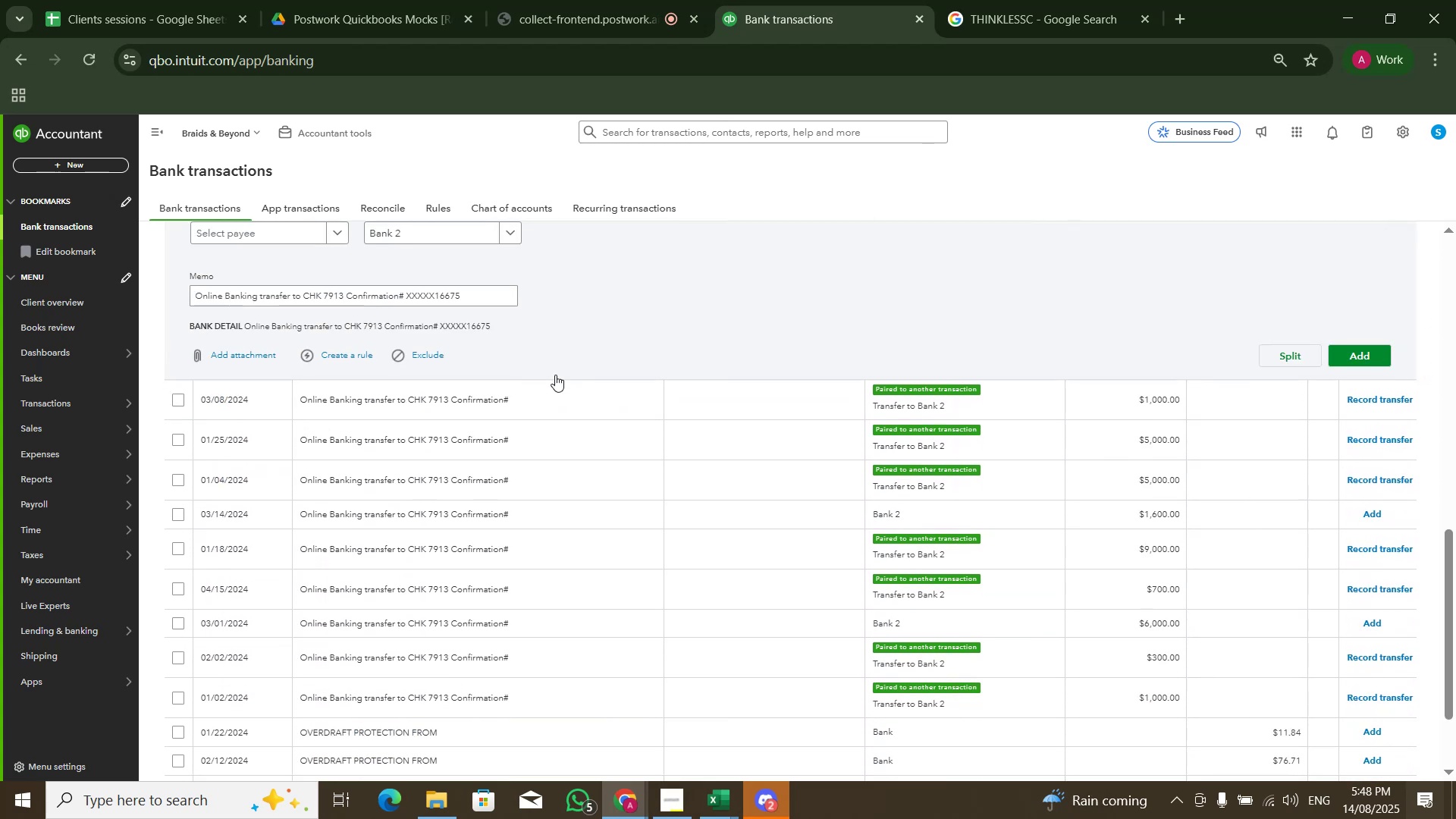 
scroll: coordinate [555, 375], scroll_direction: up, amount: 2.0
 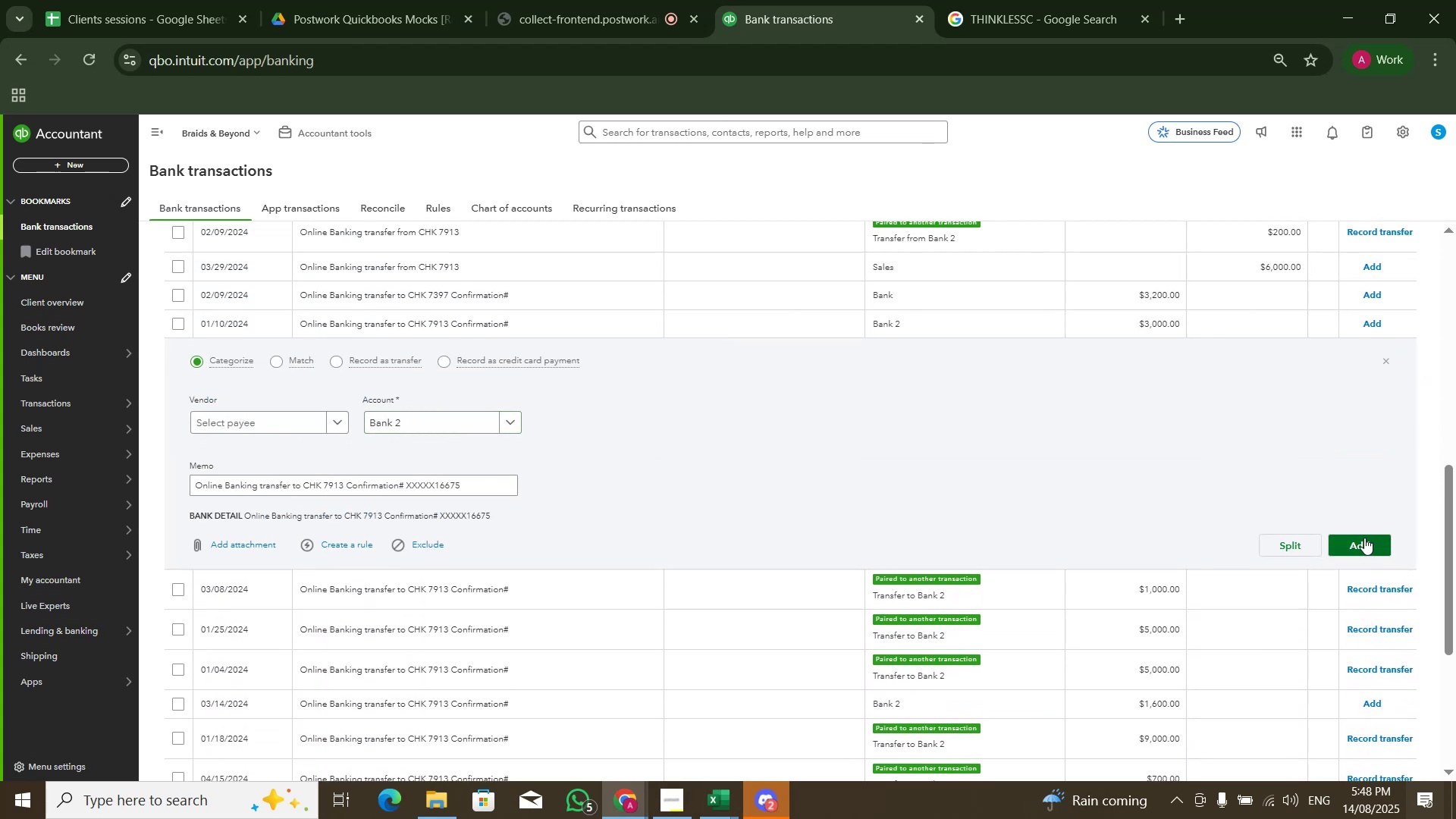 
left_click([1365, 538])
 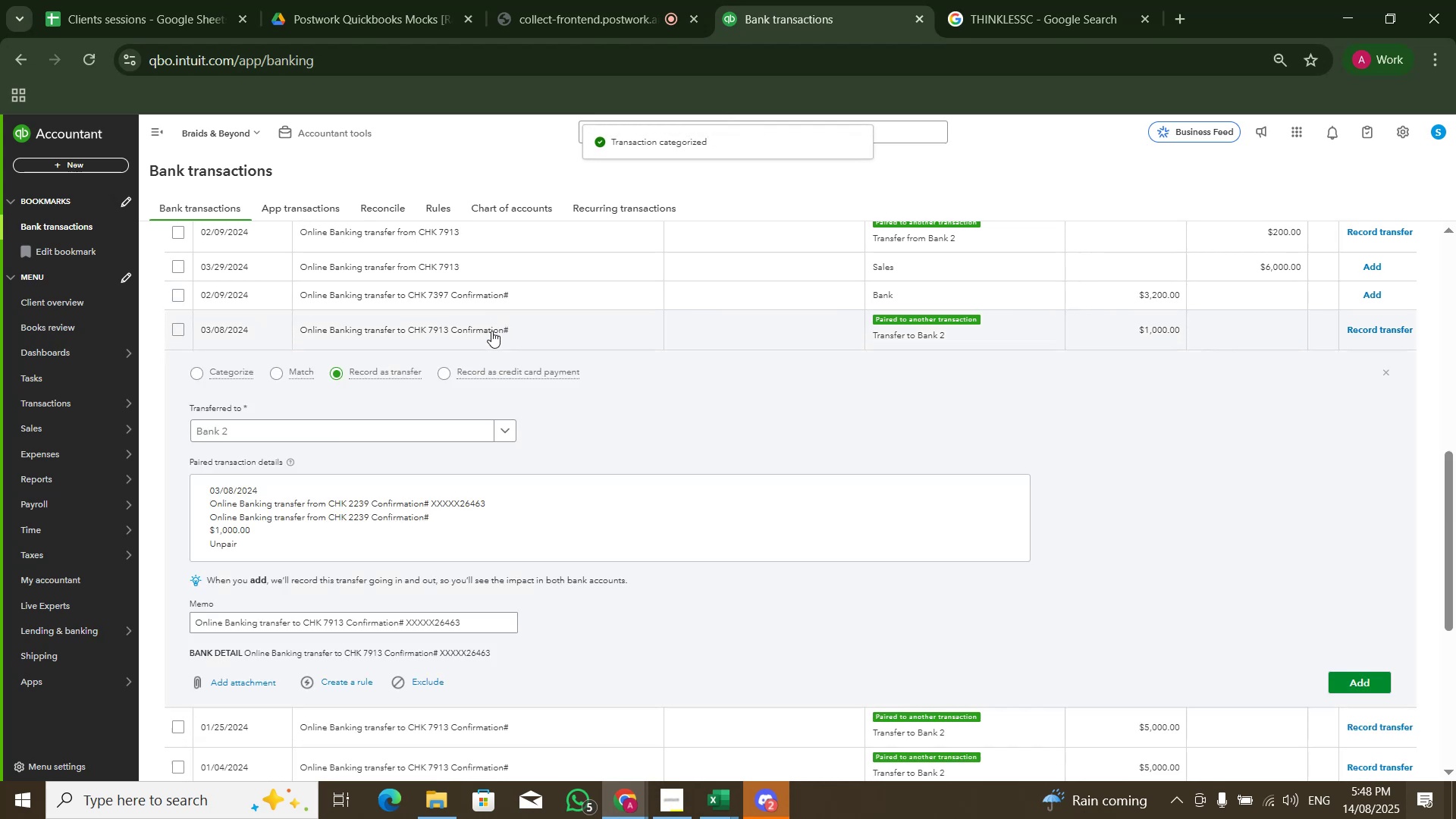 
left_click([205, 374])
 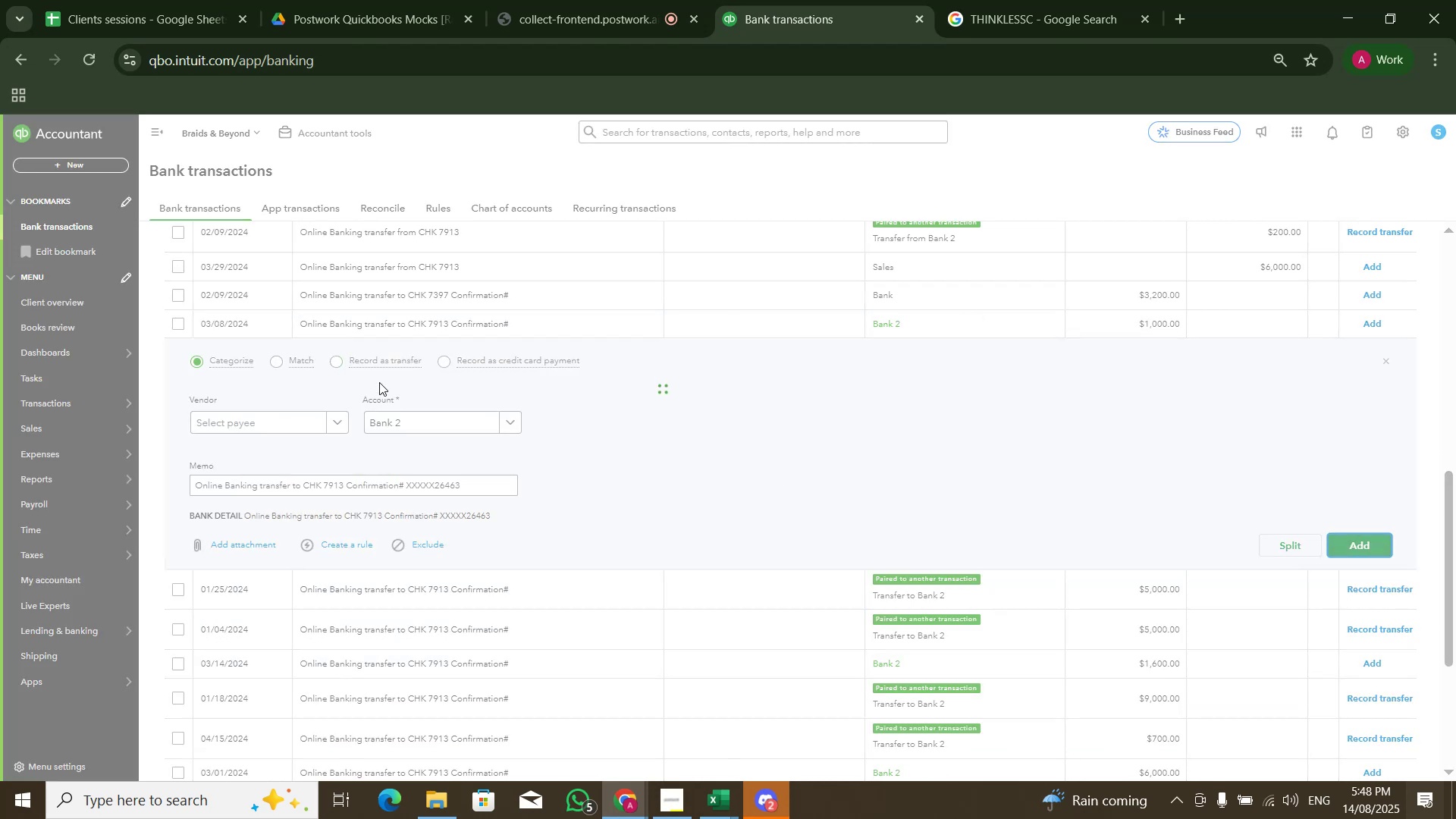 
left_click([446, 335])
 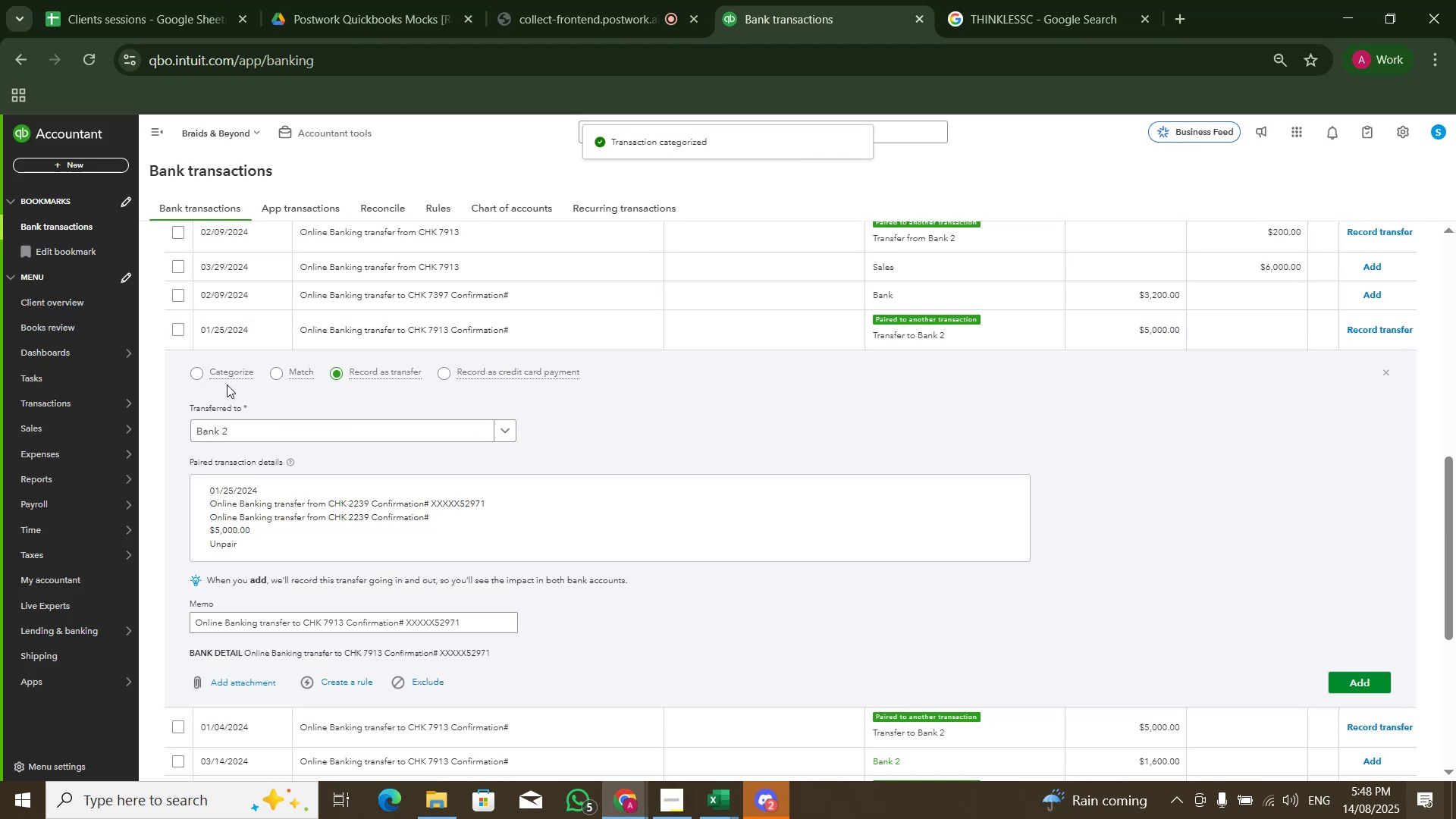 
left_click([232, 366])
 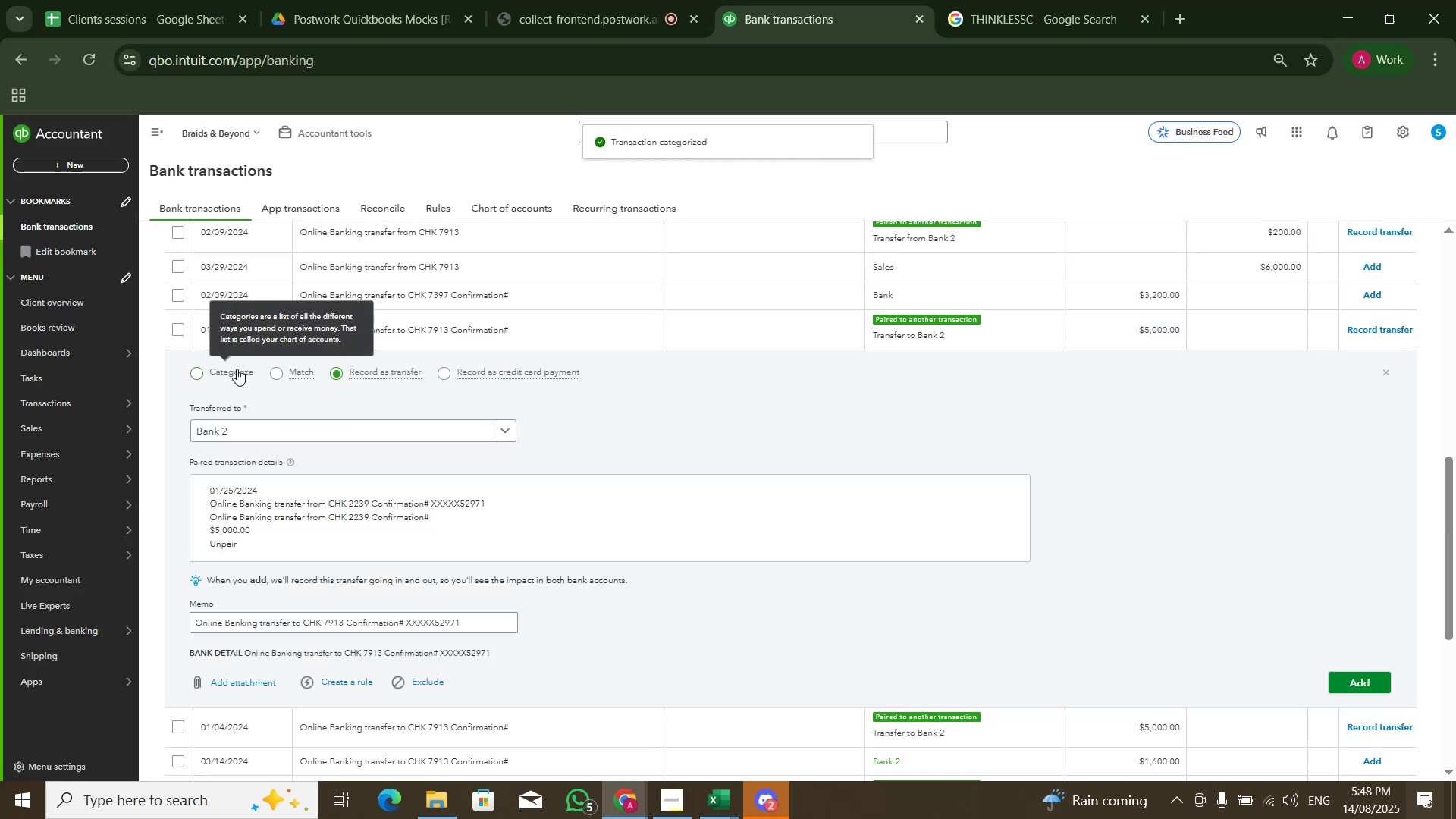 
left_click([237, 372])
 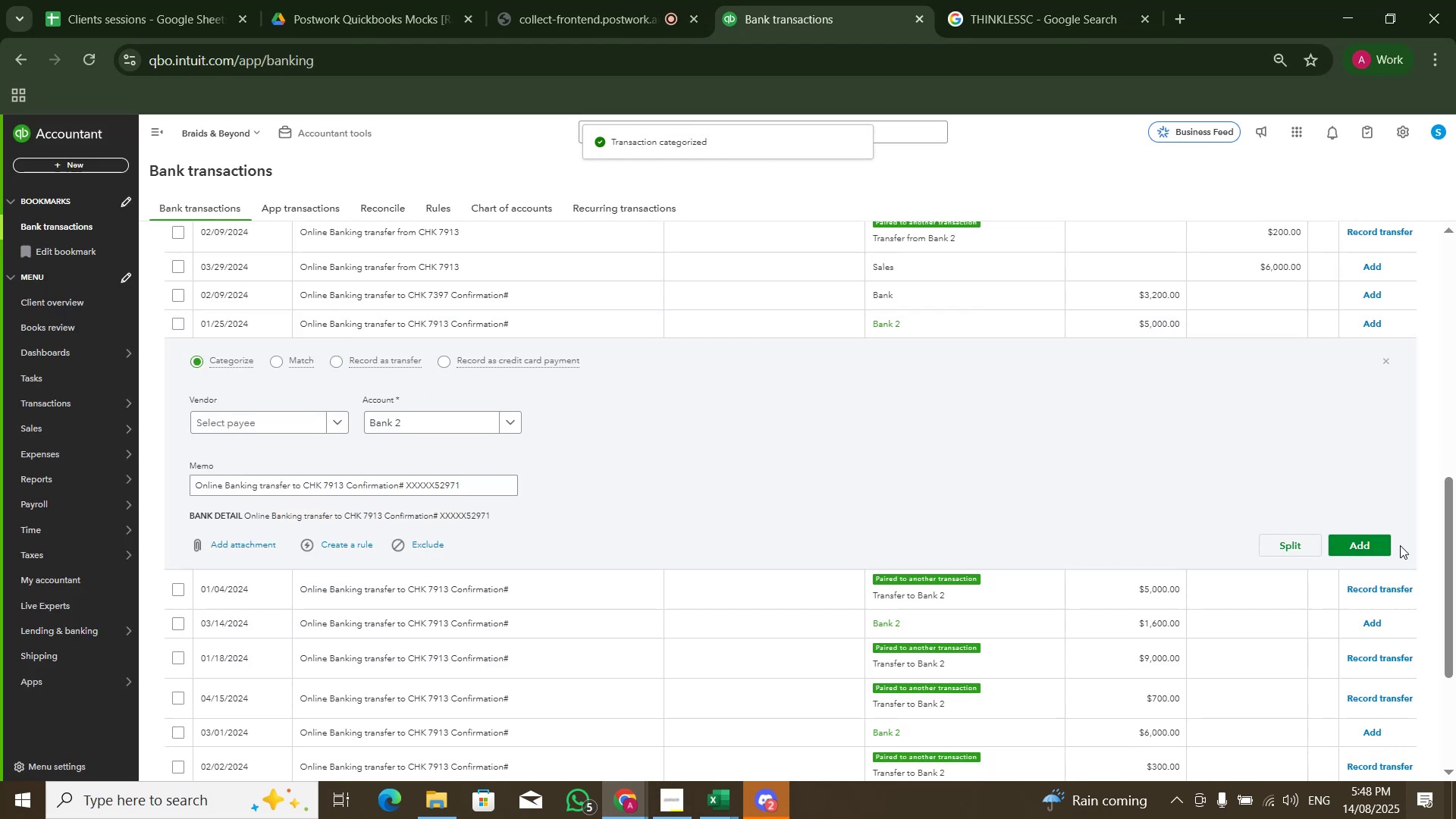 
left_click([1389, 548])
 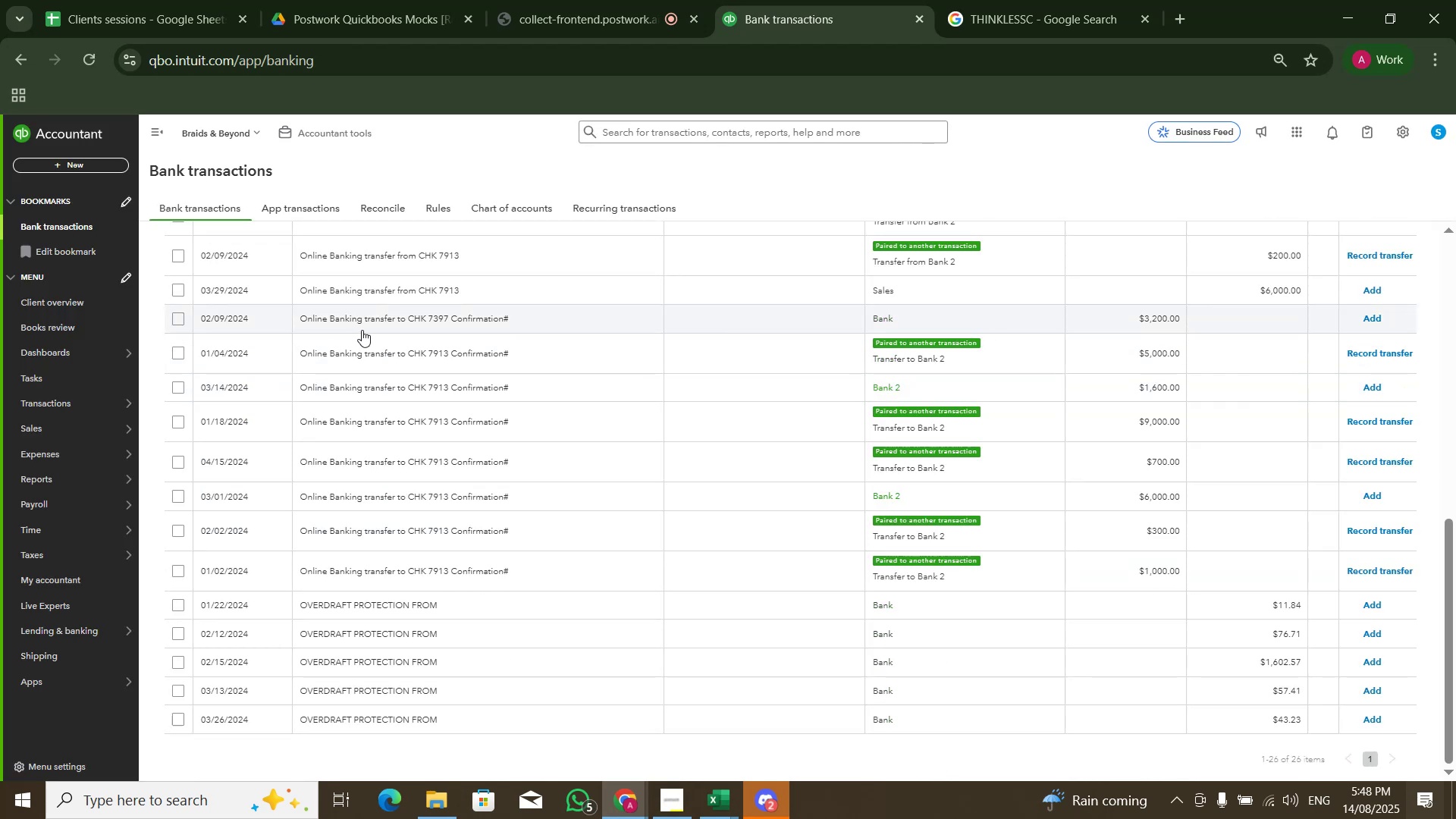 
left_click([362, 330])
 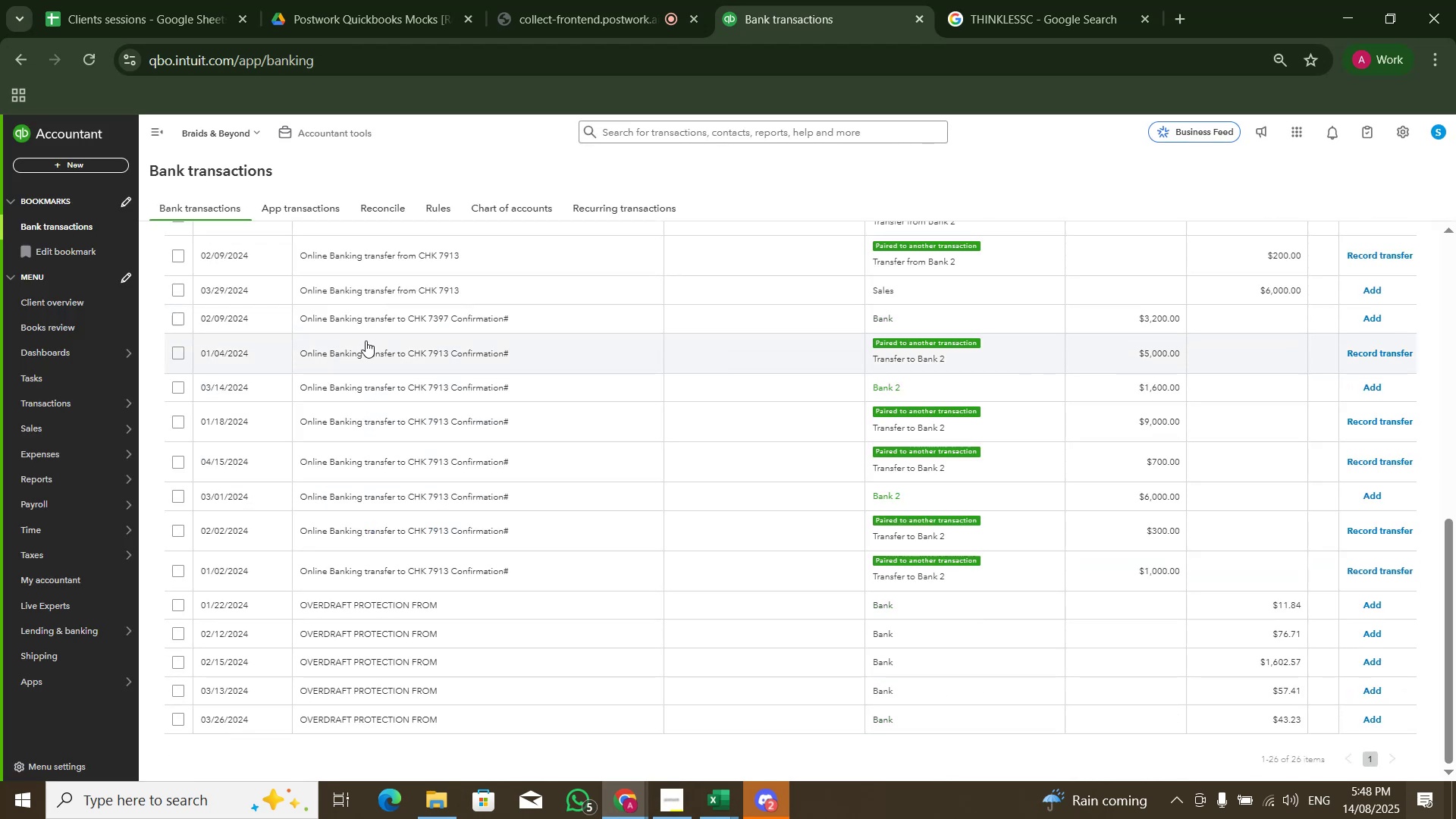 
left_click([366, 340])
 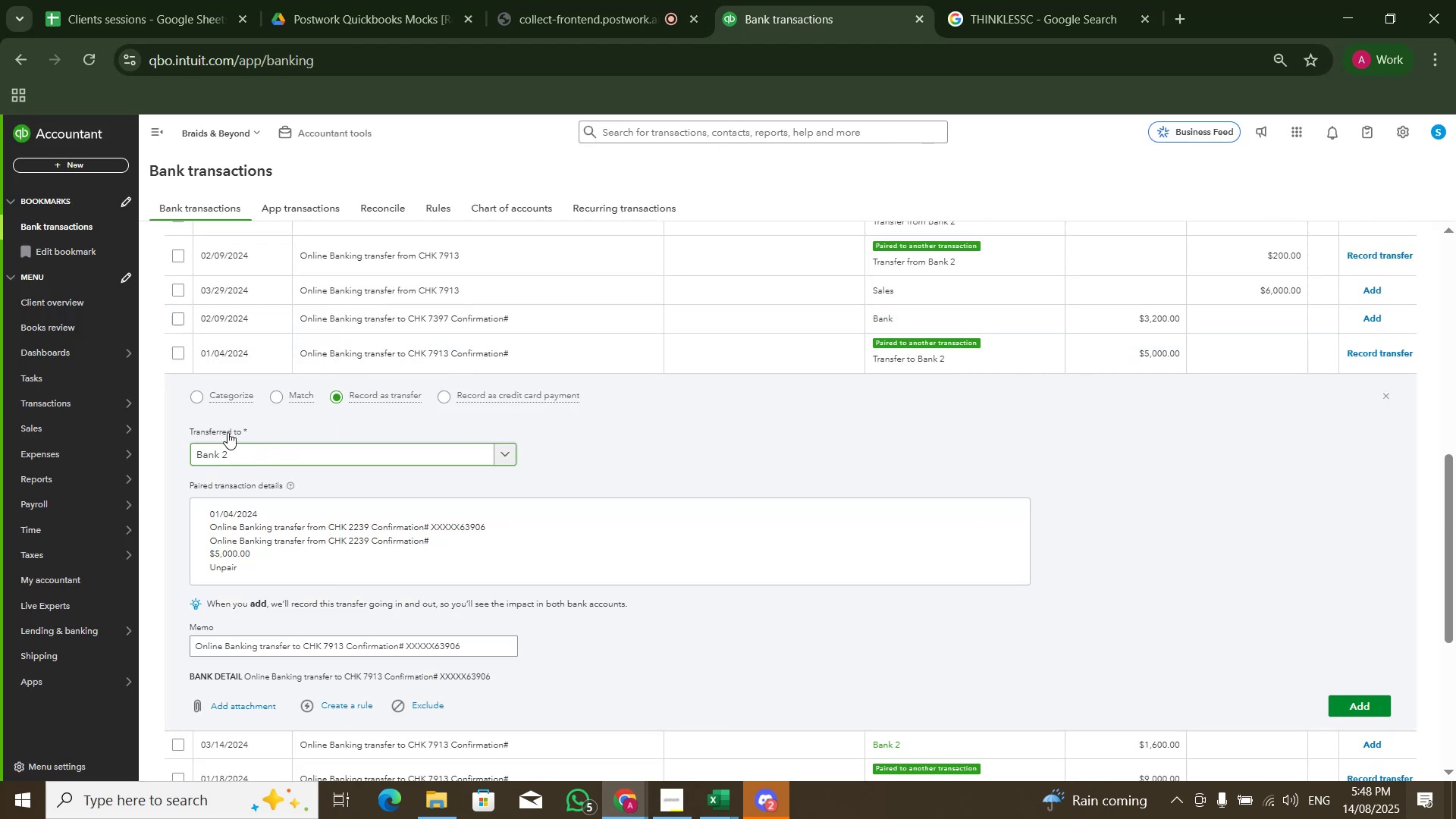 
left_click([224, 395])
 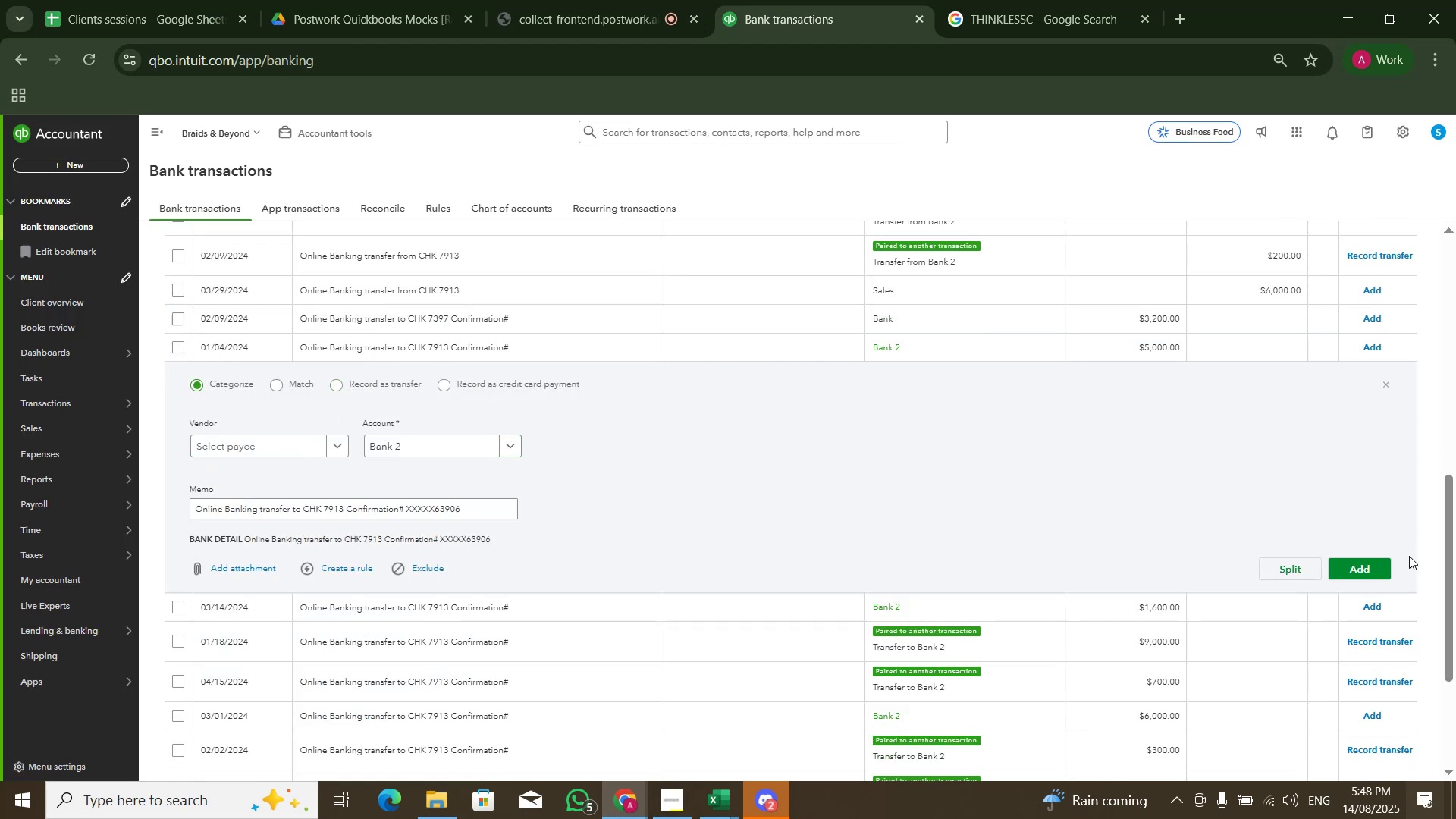 
left_click([1372, 566])
 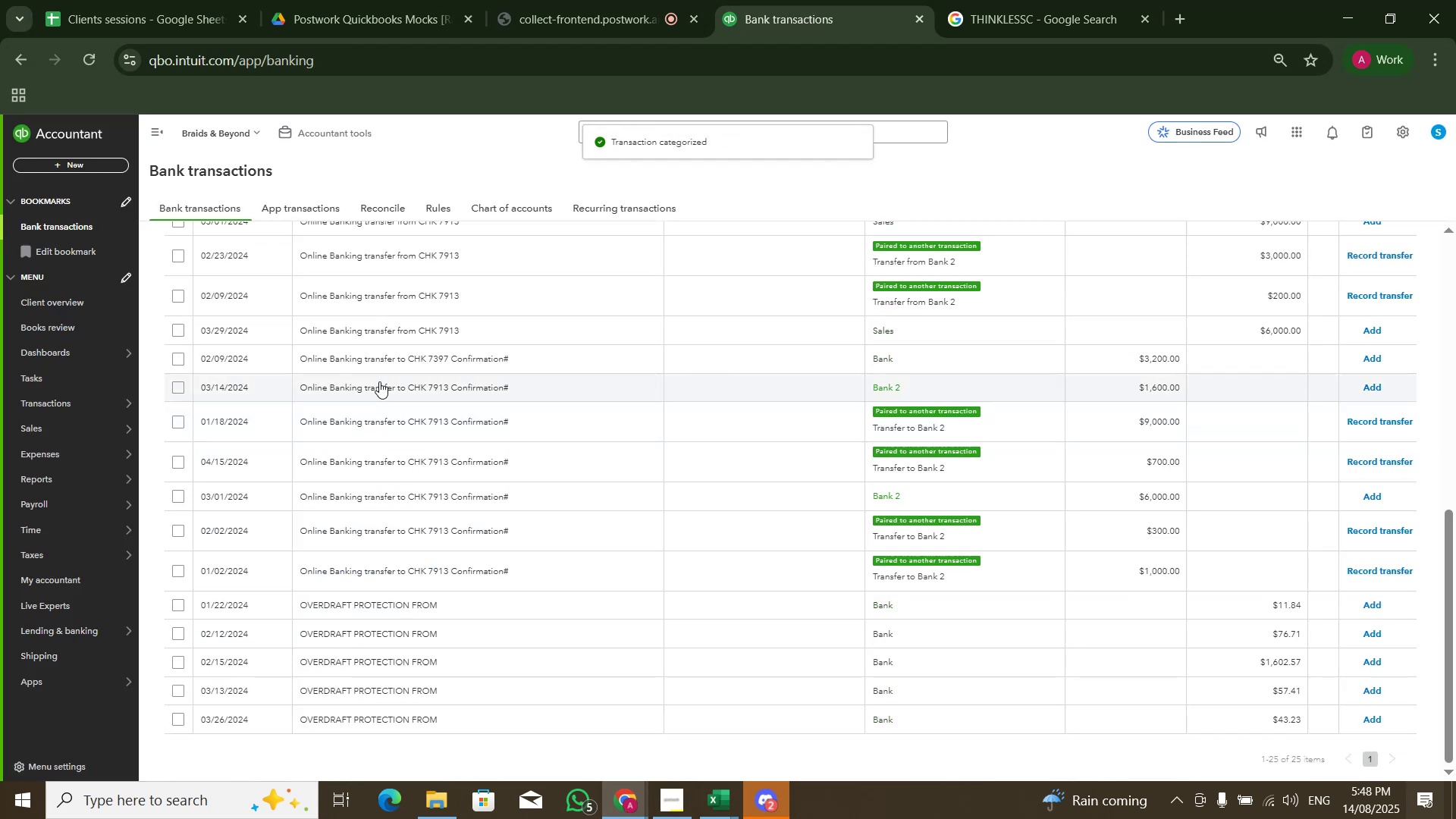 
left_click([379, 381])
 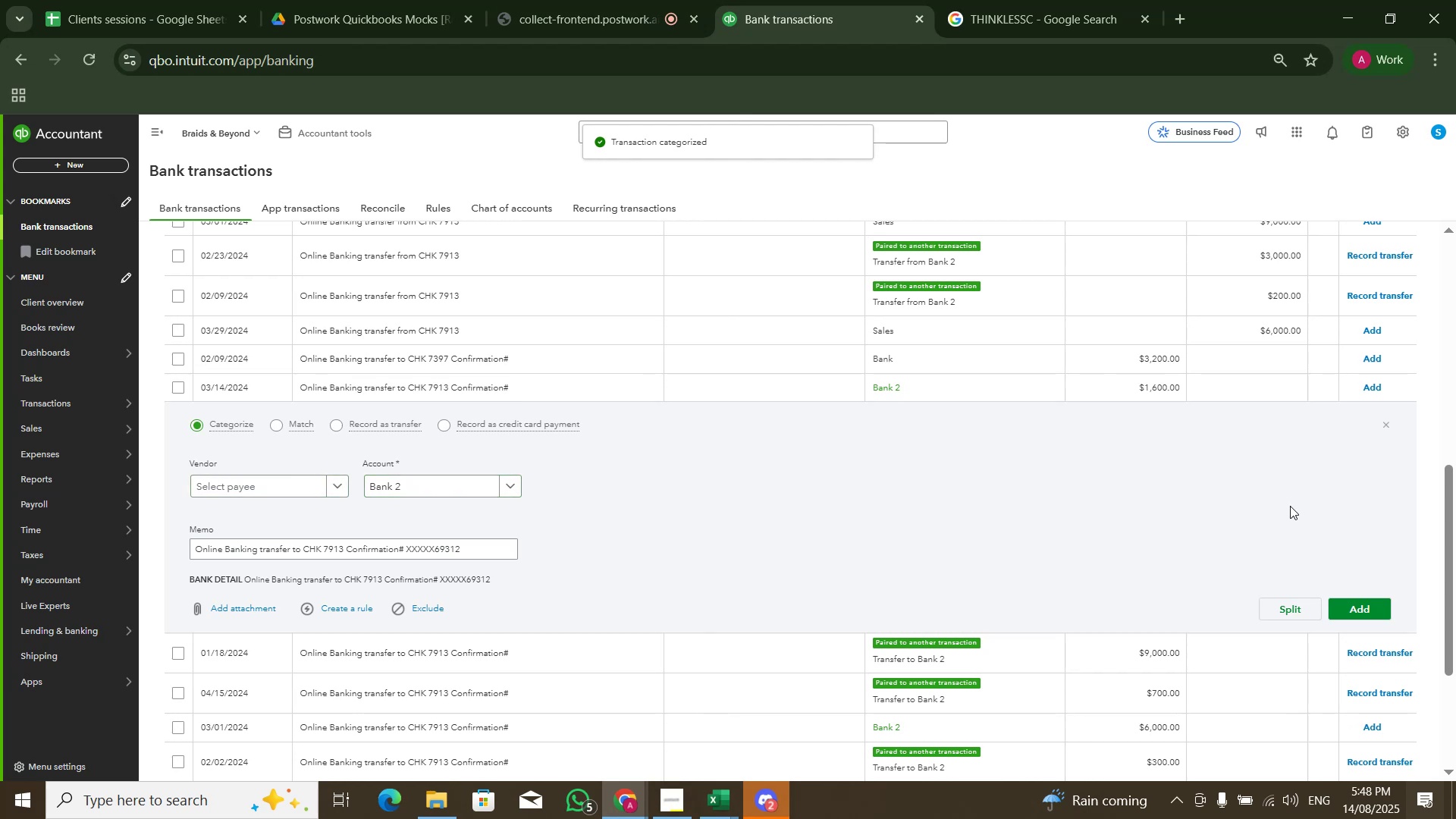 
left_click([1379, 601])
 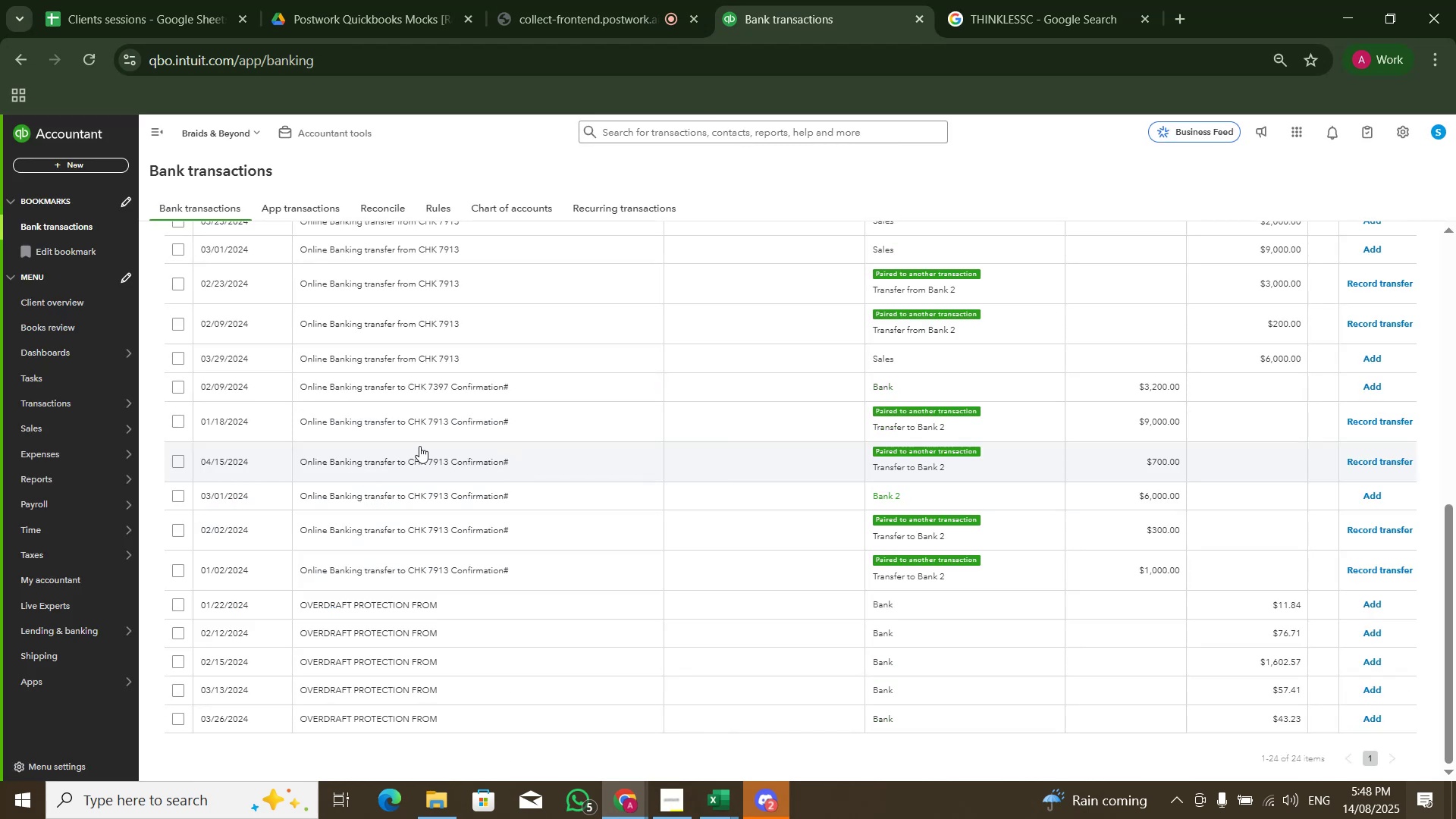 
left_click([419, 434])
 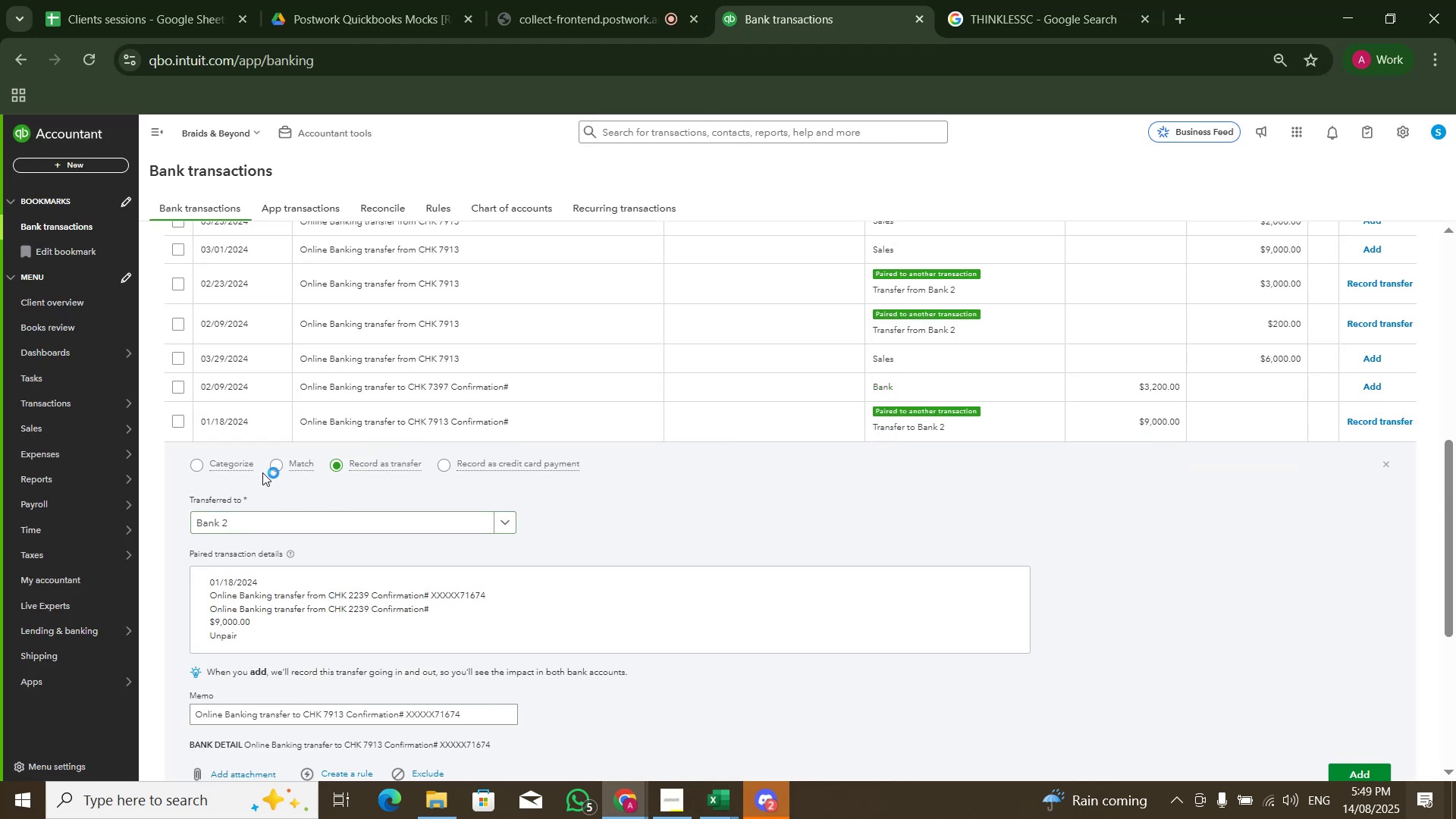 
left_click([243, 466])
 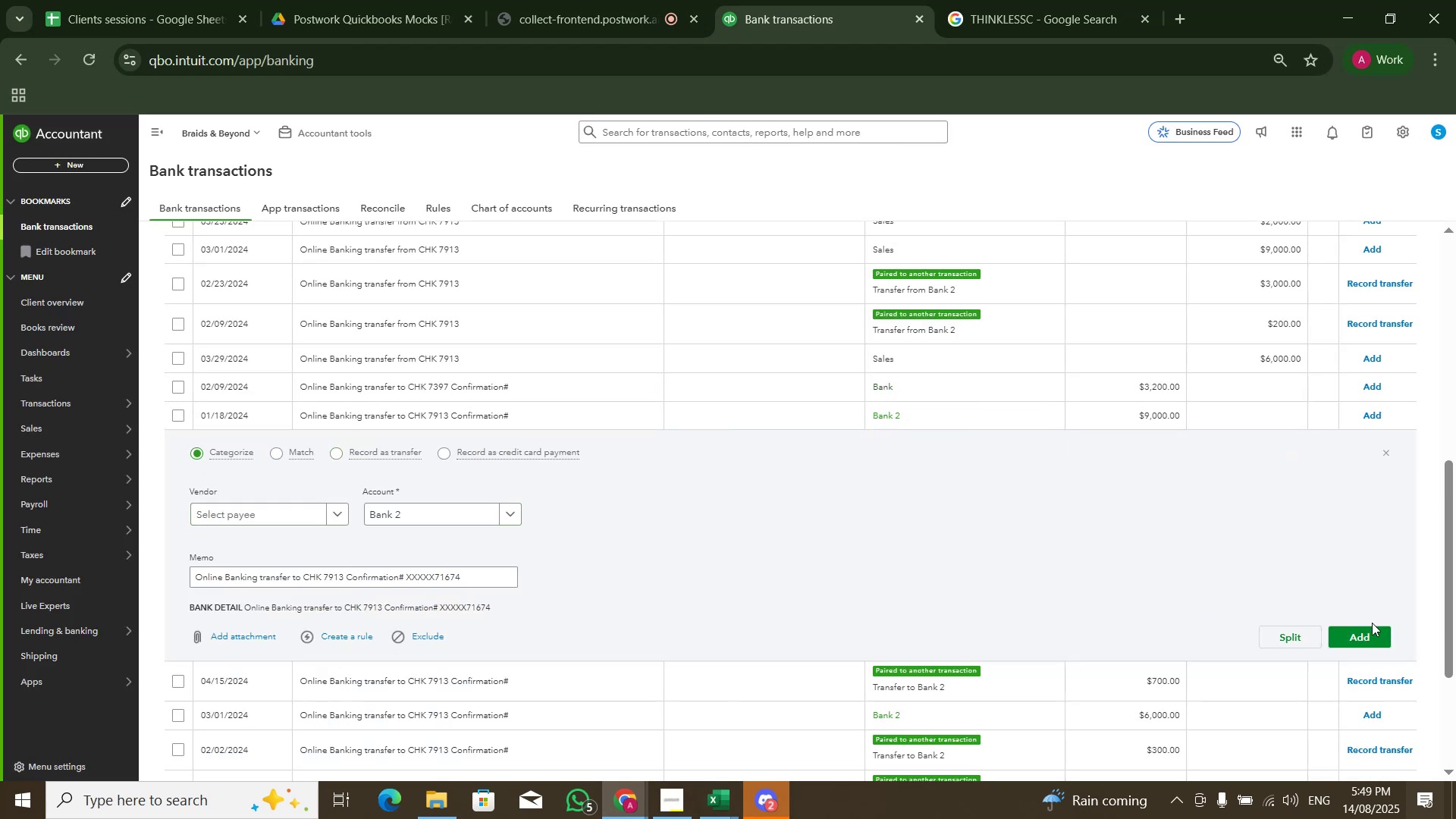 
left_click([1373, 632])
 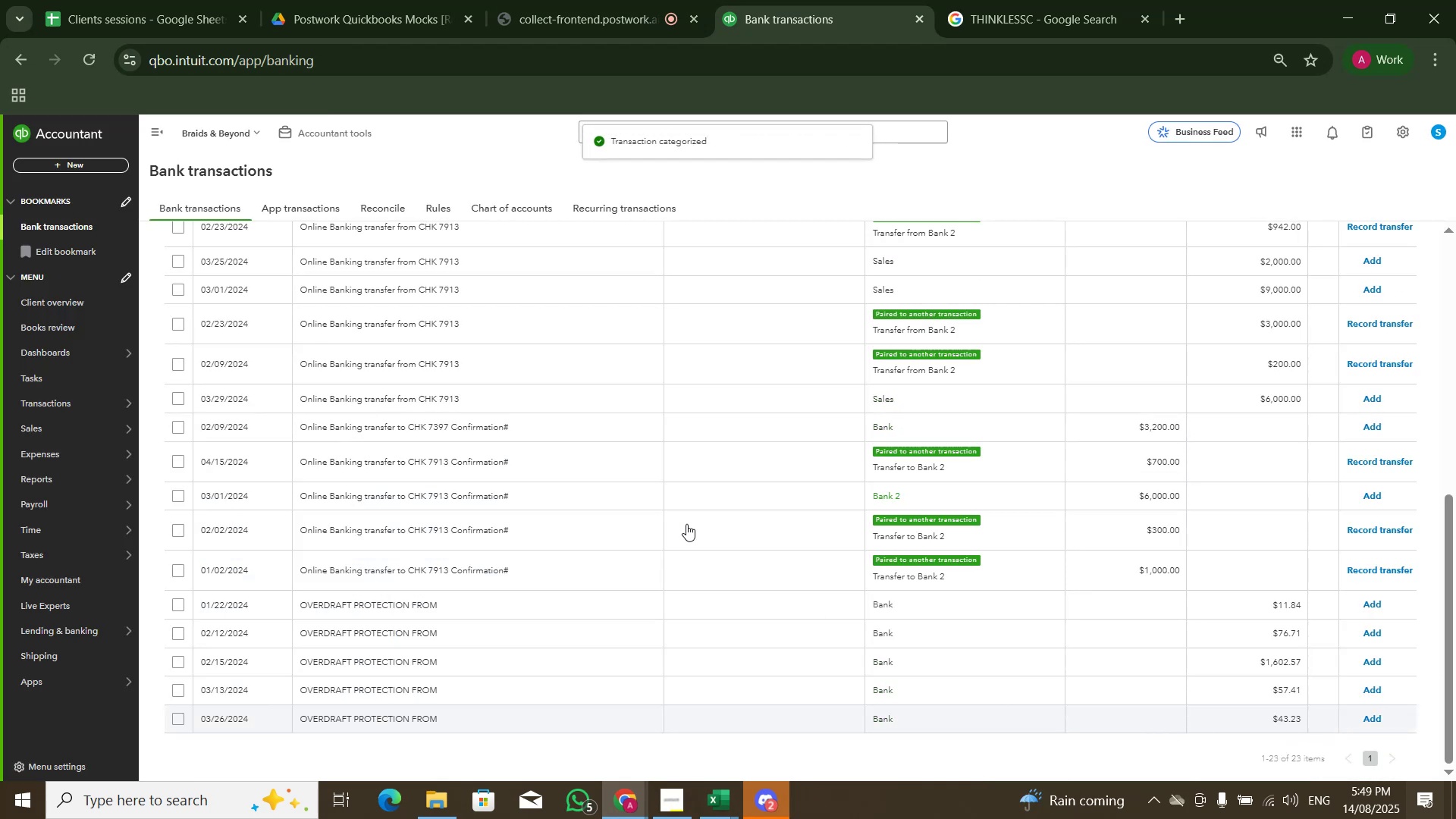 
left_click([494, 425])
 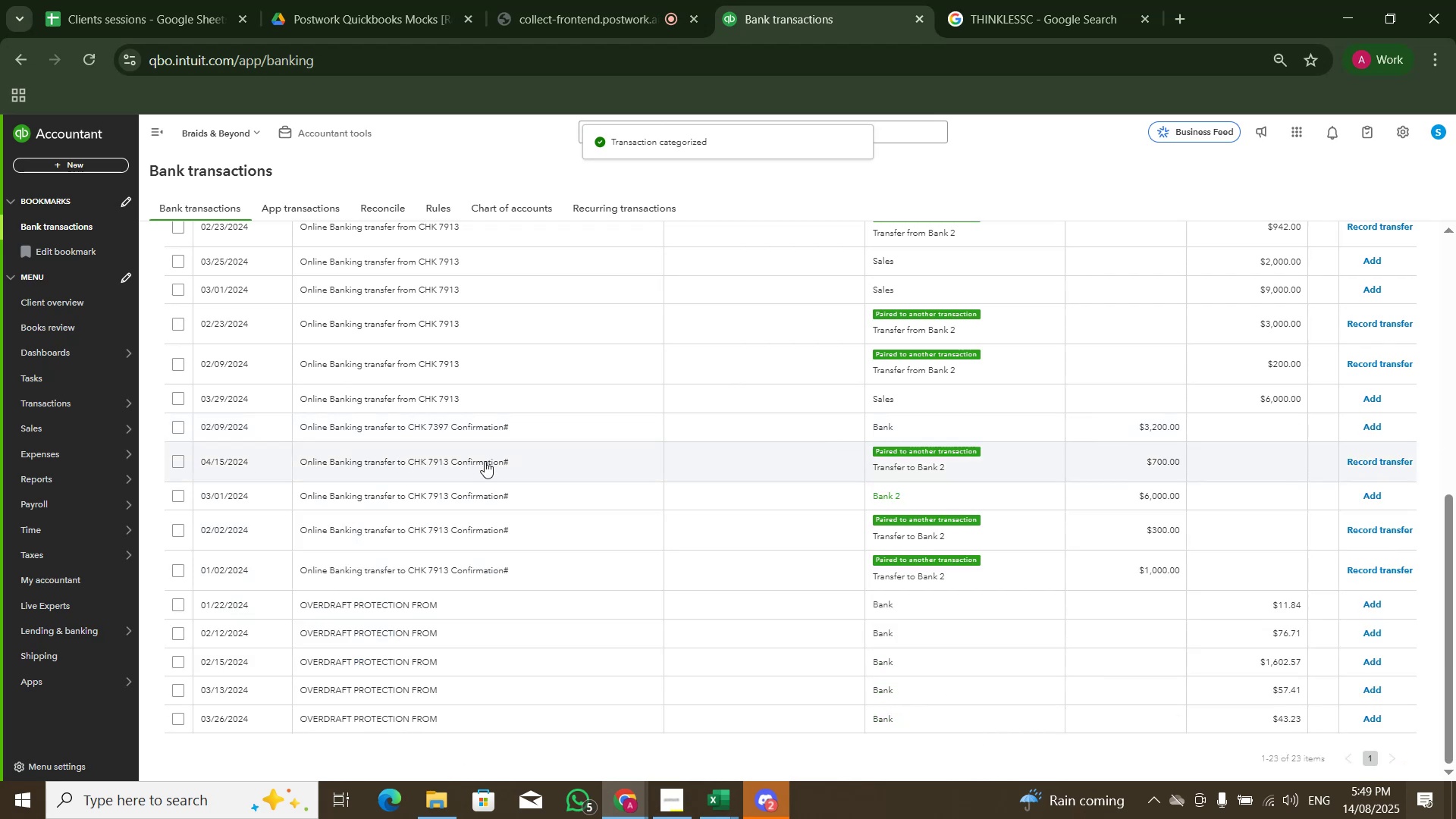 
left_click([484, 472])
 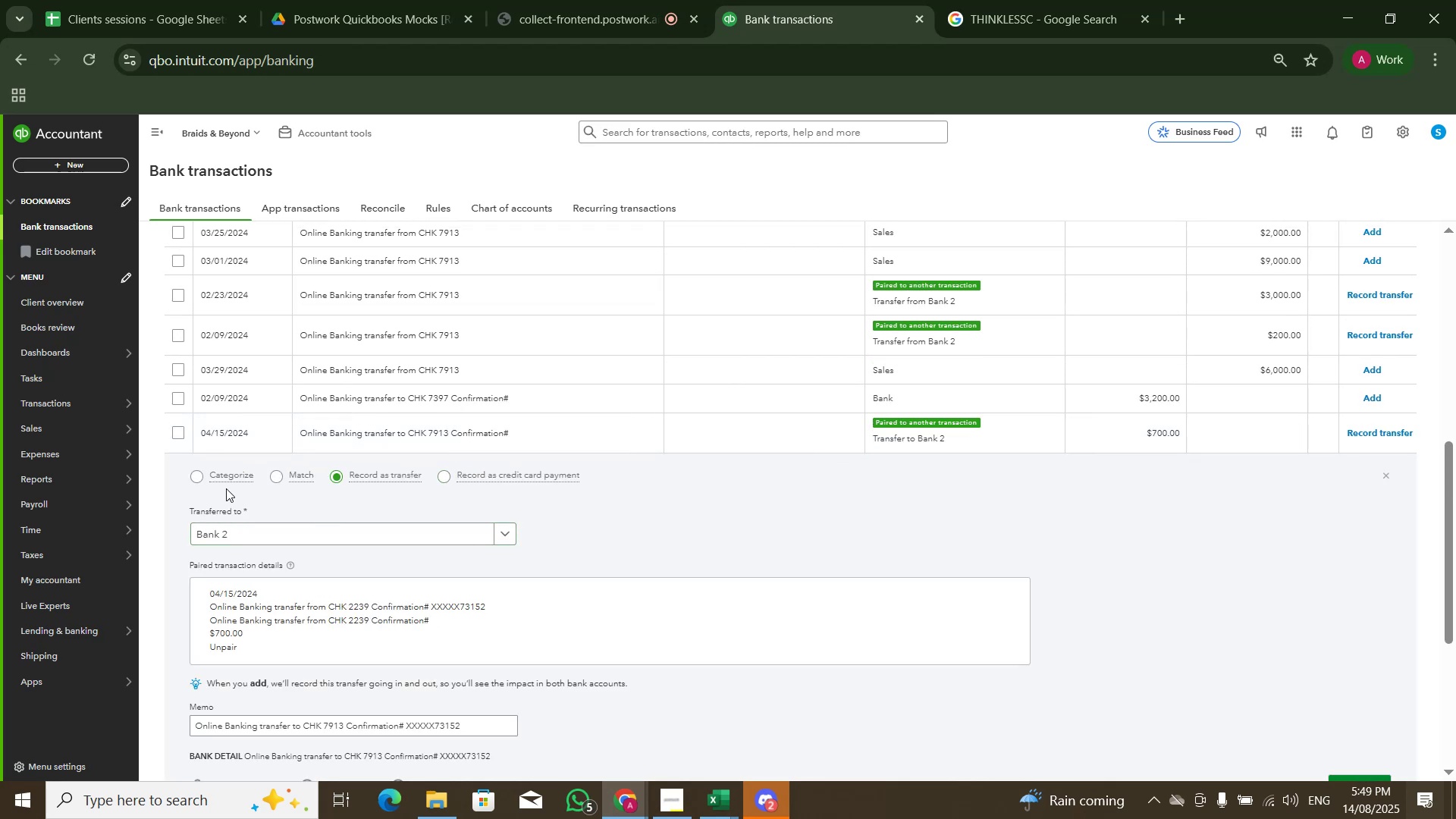 
double_click([224, 482])
 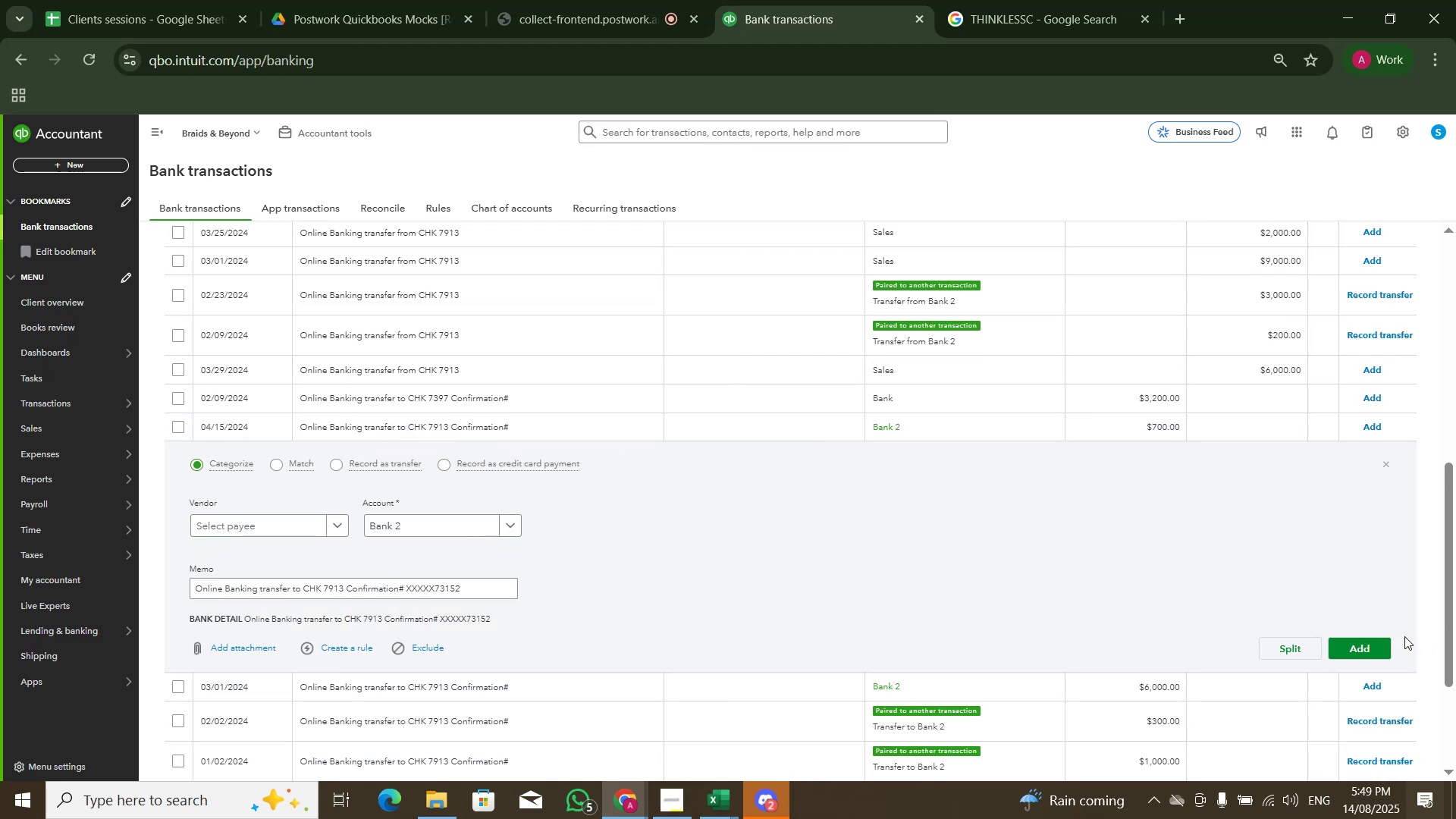 
left_click([1364, 647])
 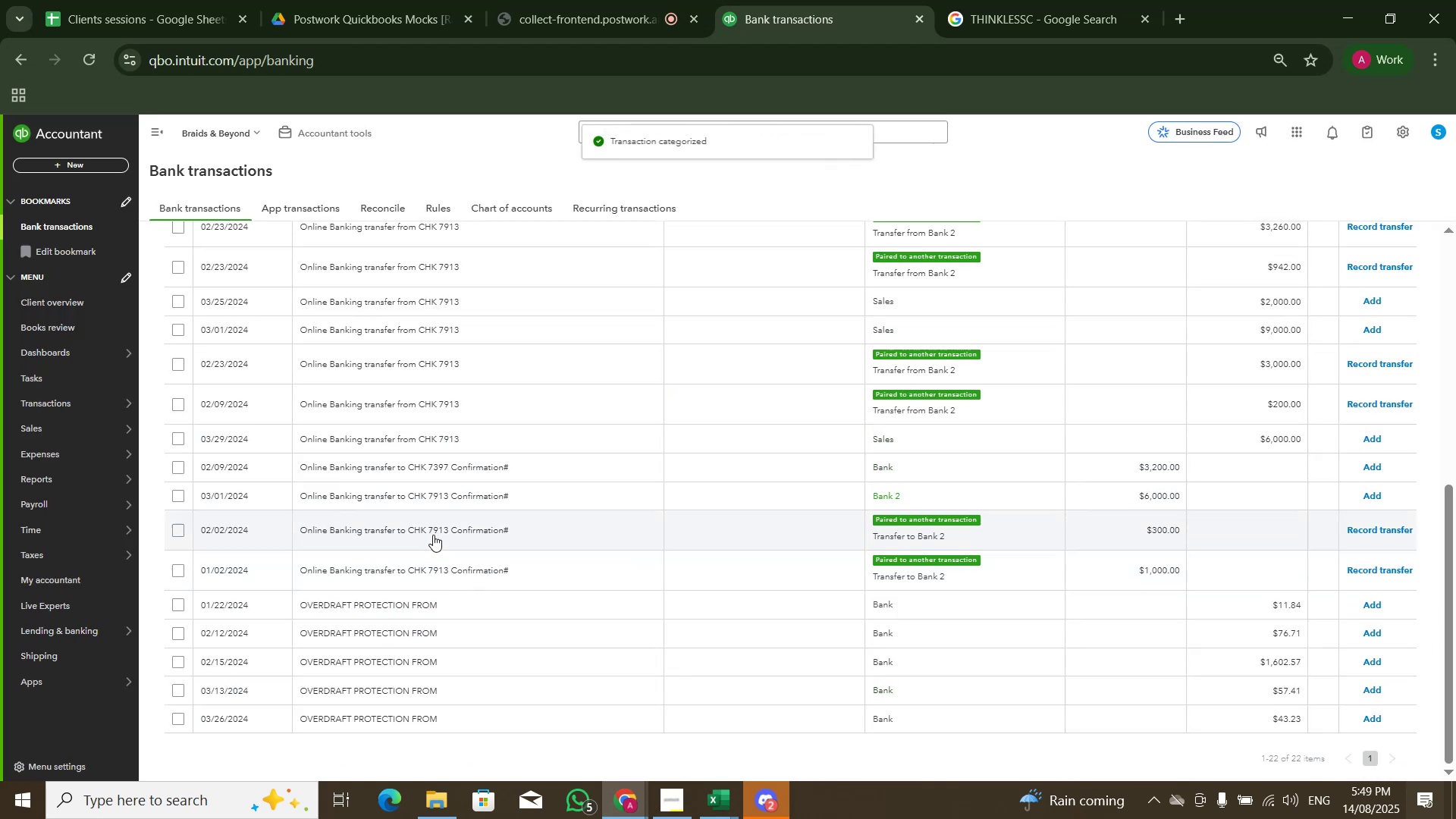 
left_click([431, 497])
 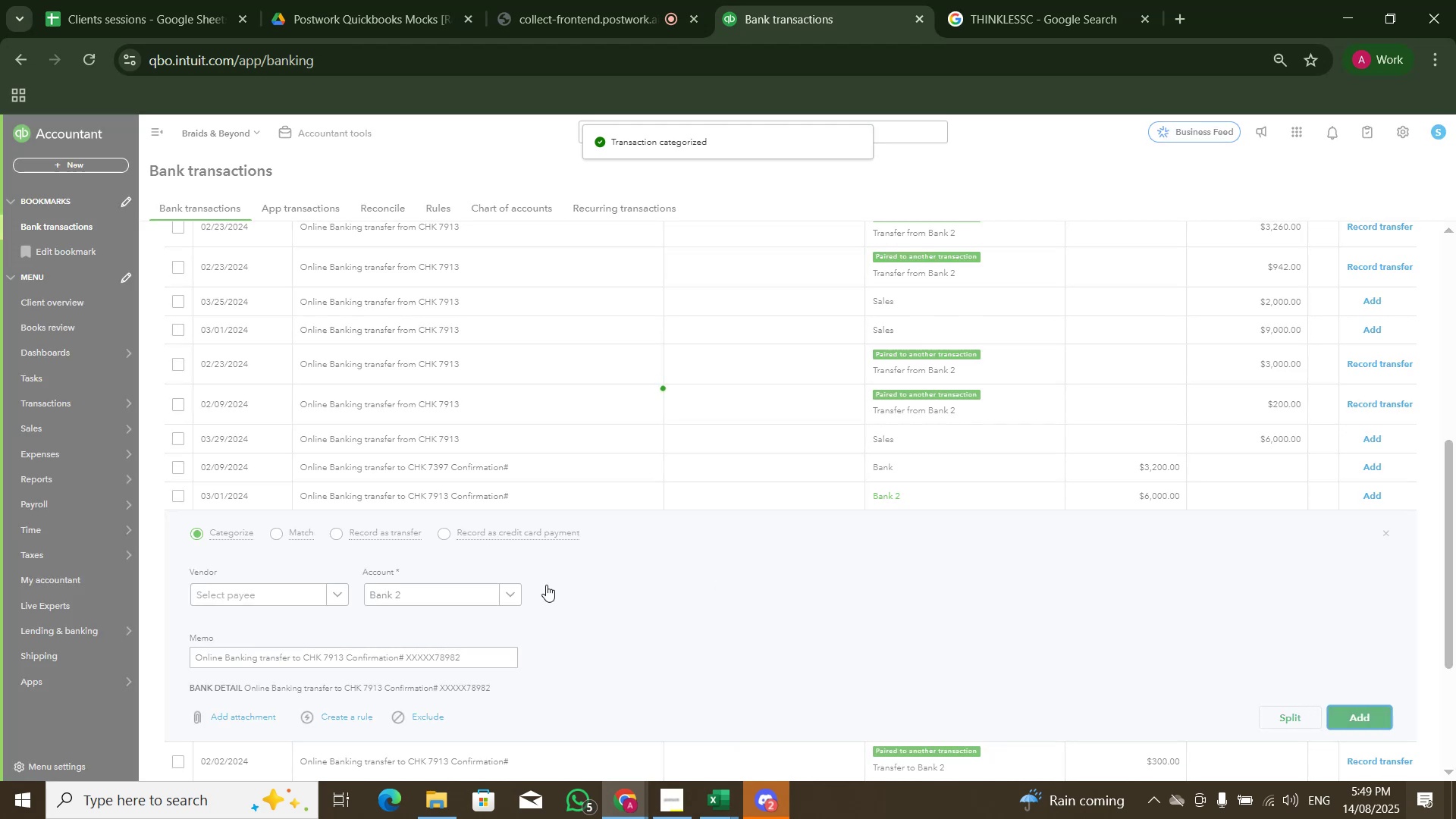 
left_click([497, 543])
 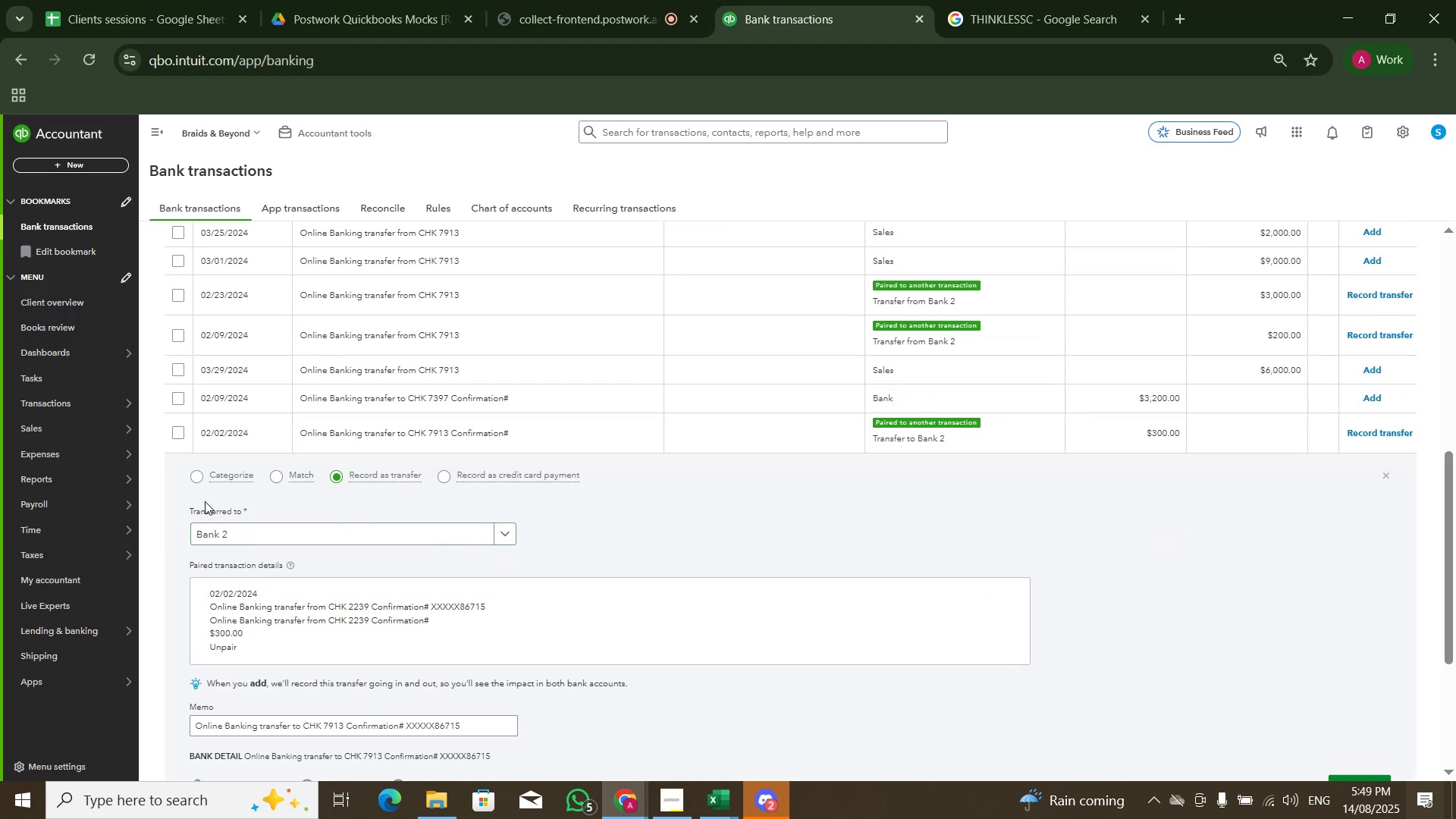 
left_click([196, 480])
 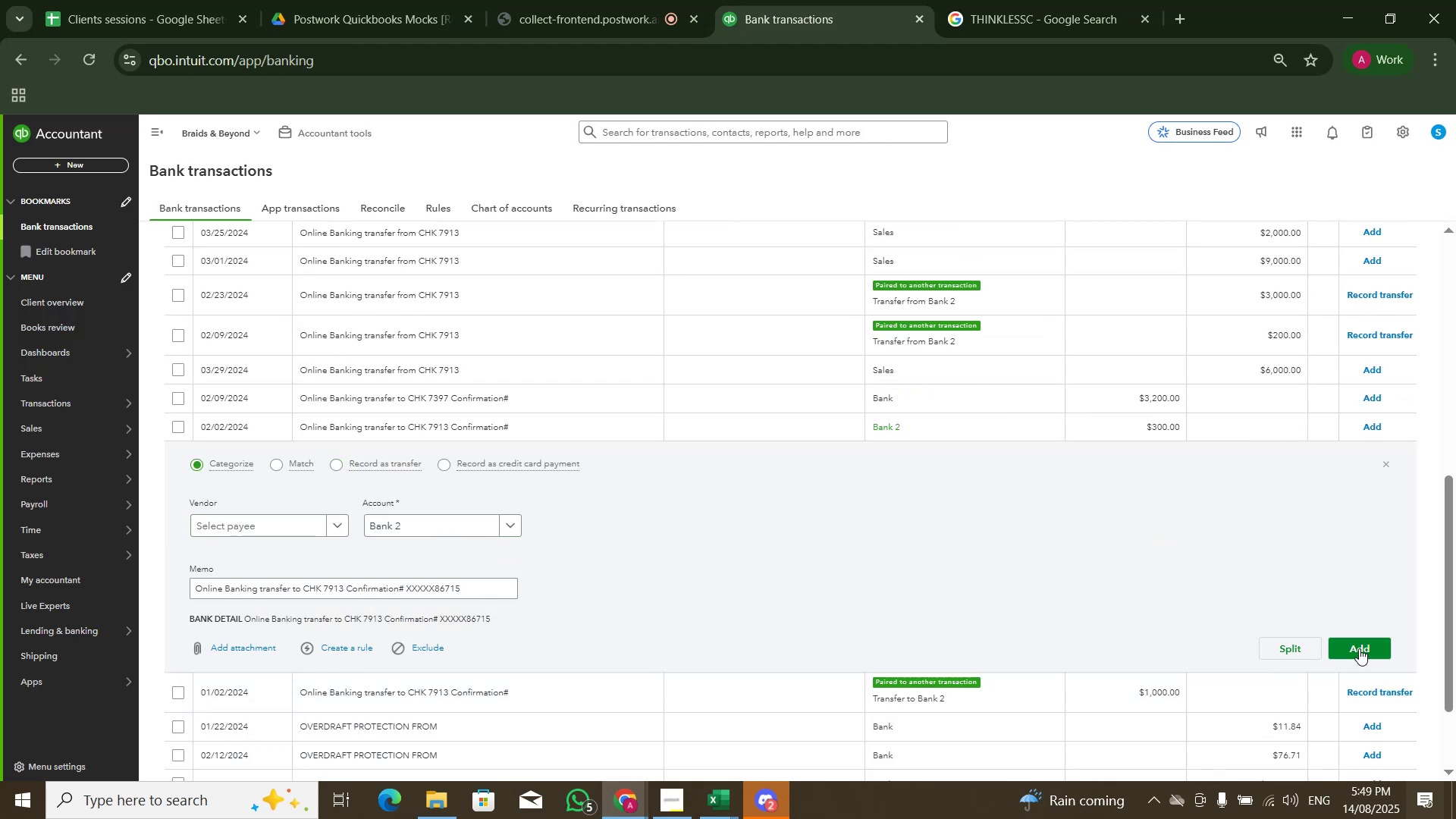 
left_click([1360, 645])
 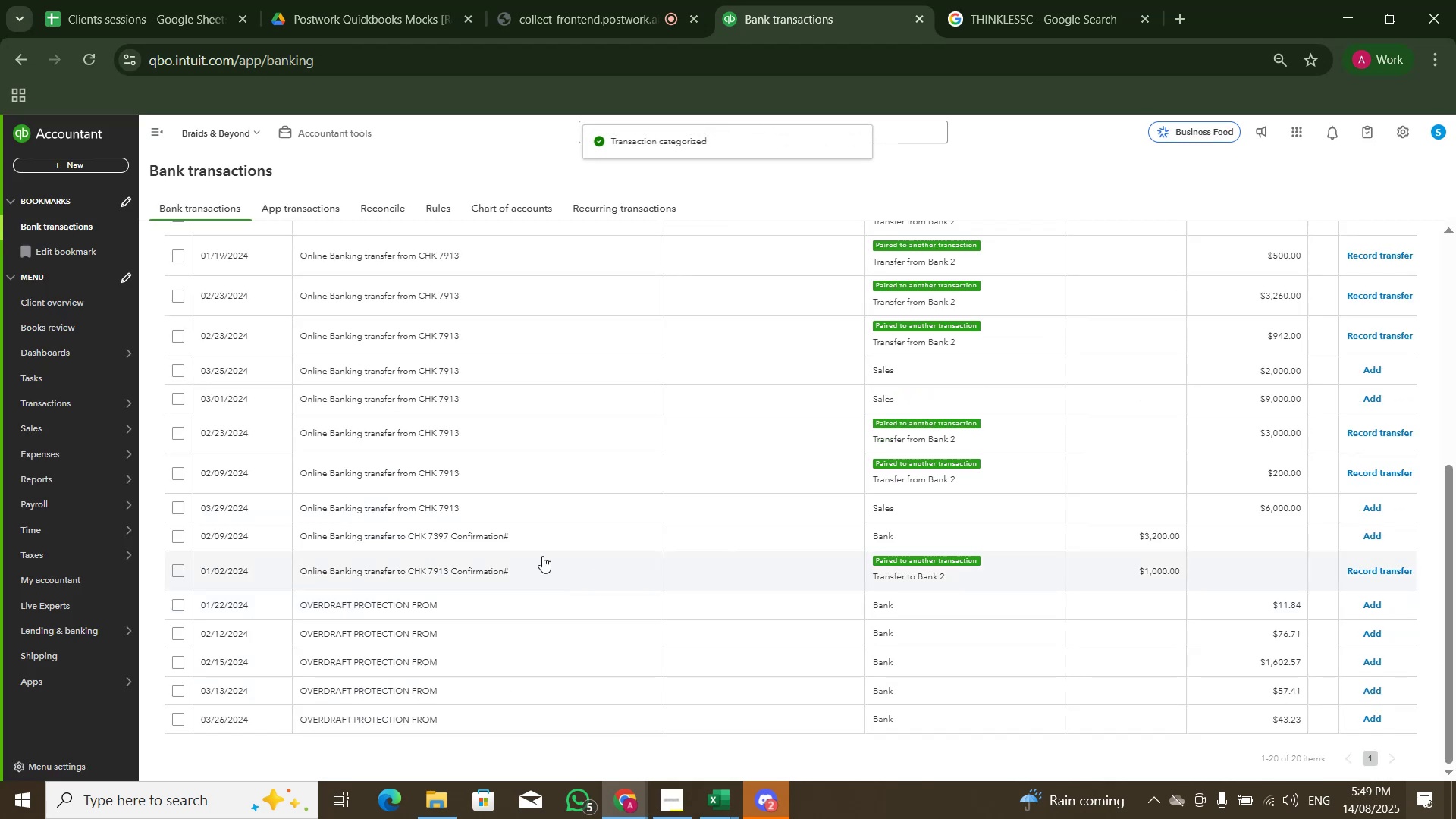 
left_click([544, 536])
 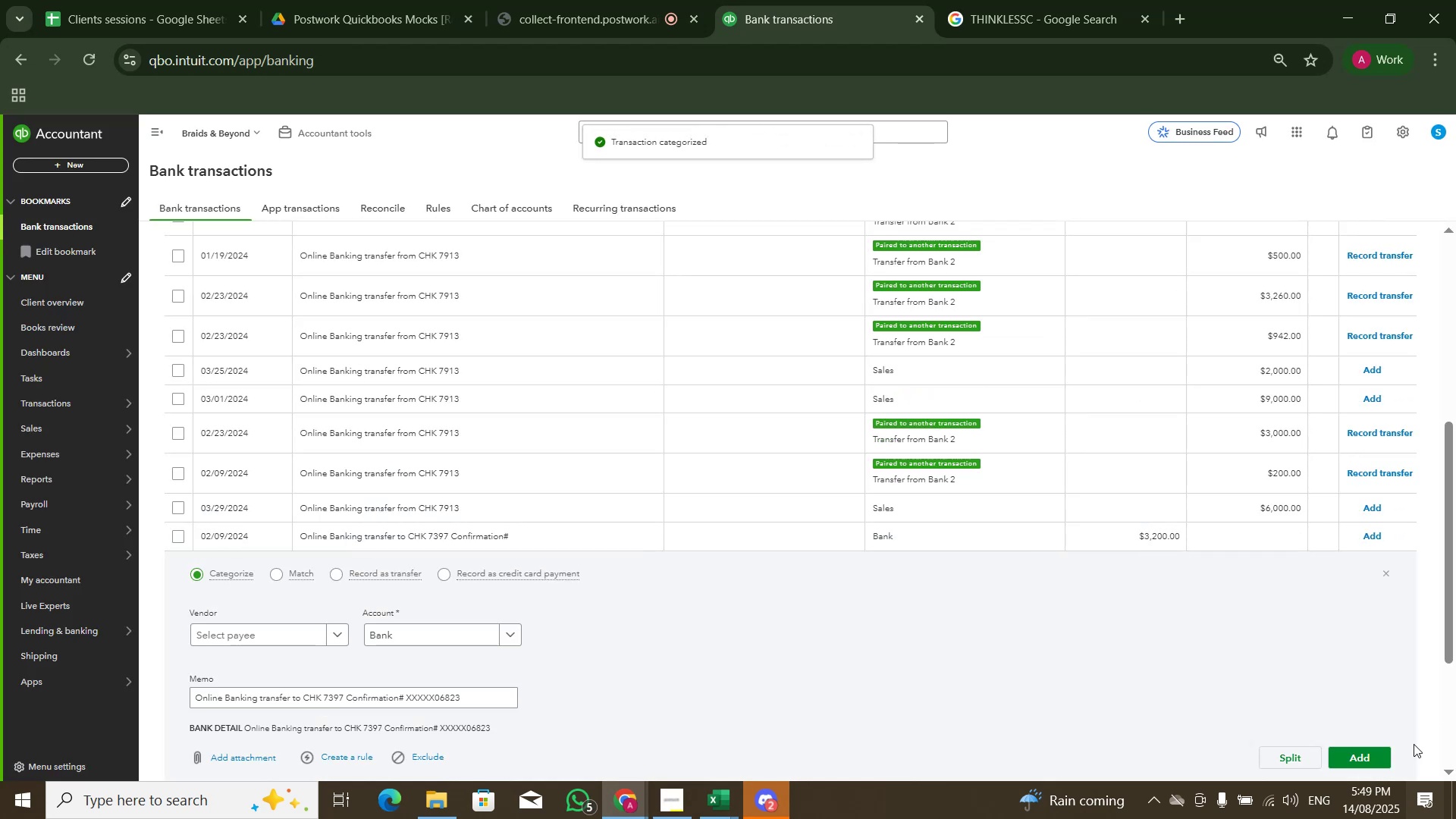 
left_click([1362, 754])
 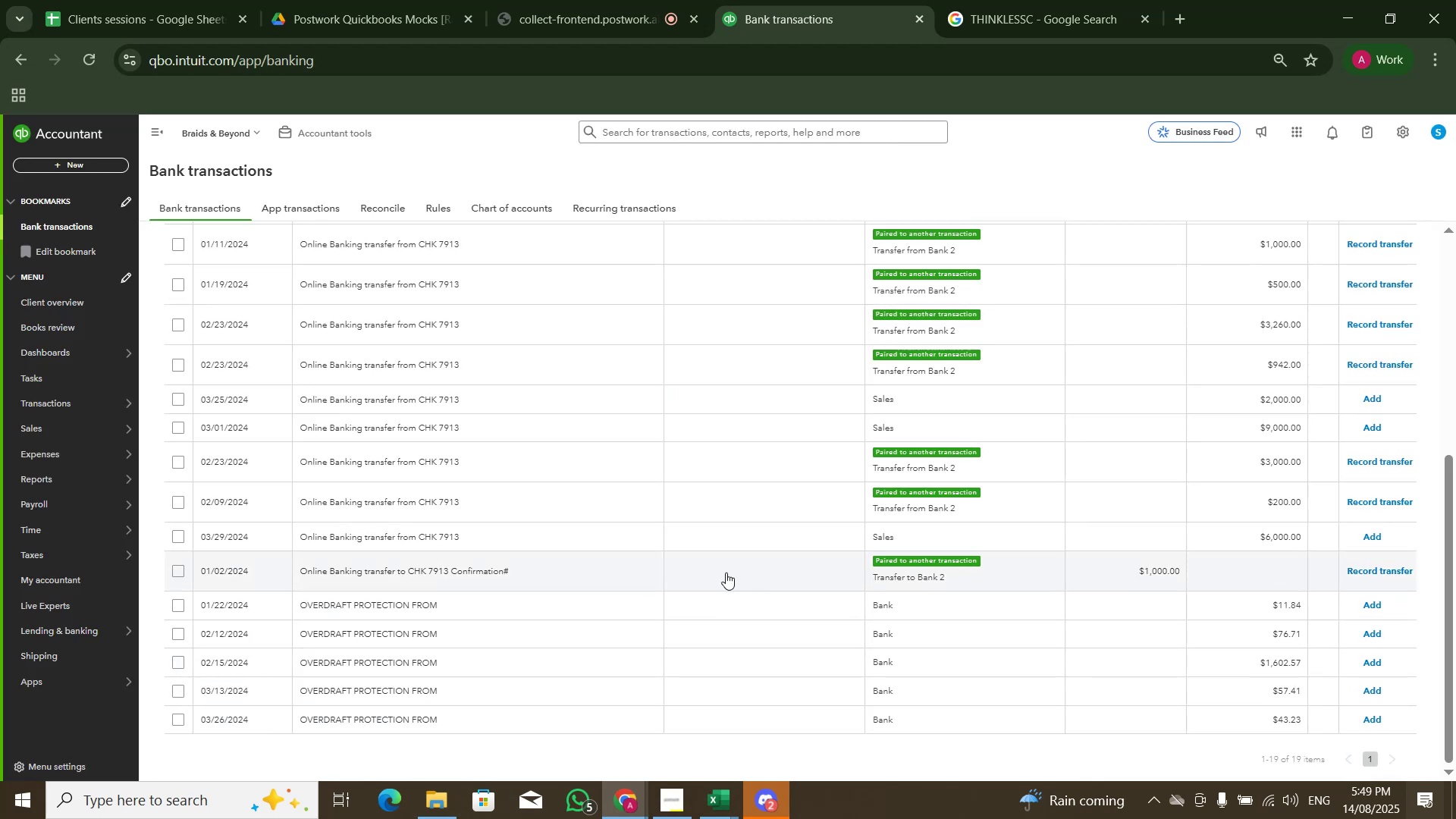 
left_click([676, 583])
 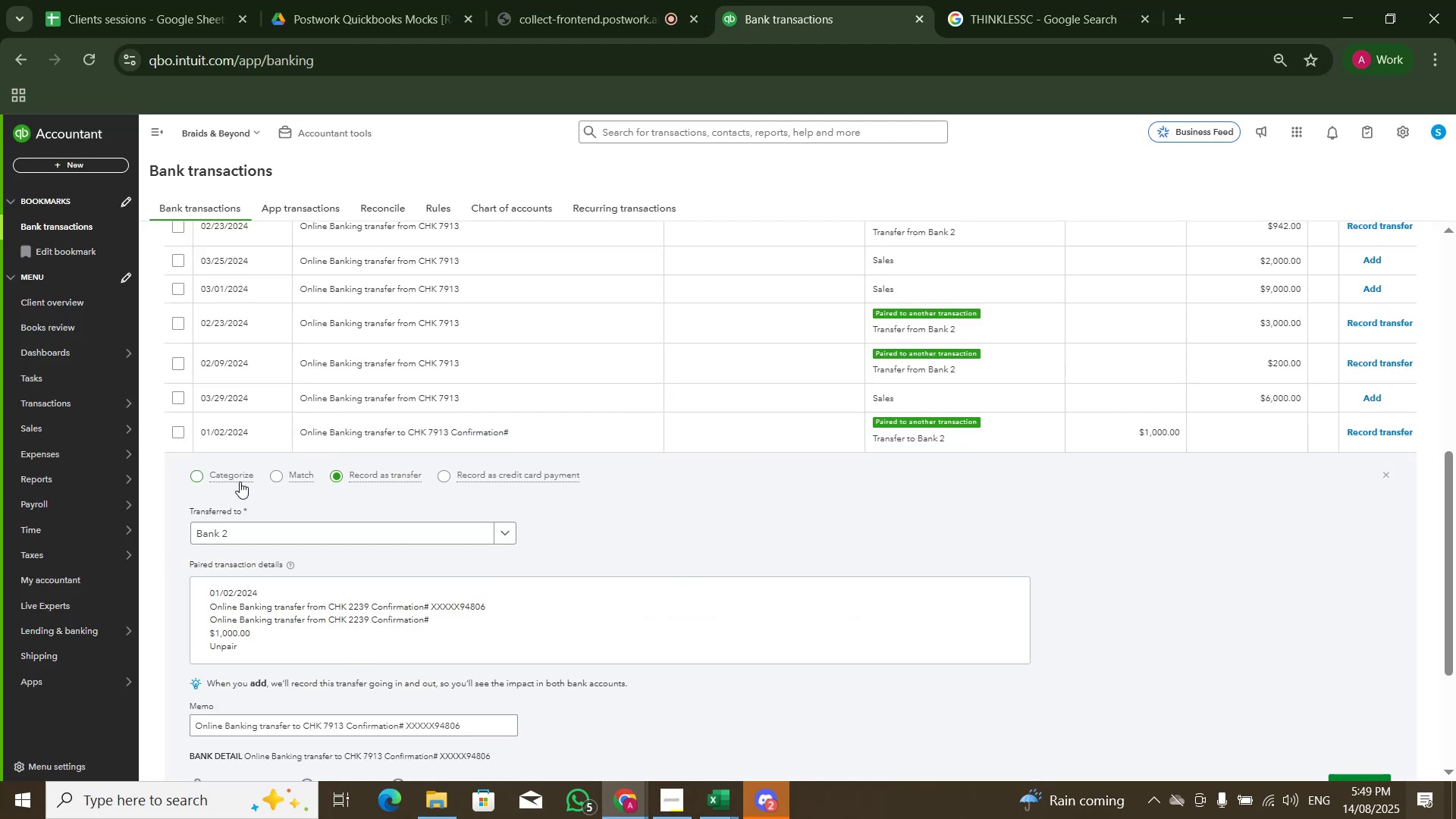 
left_click([240, 478])
 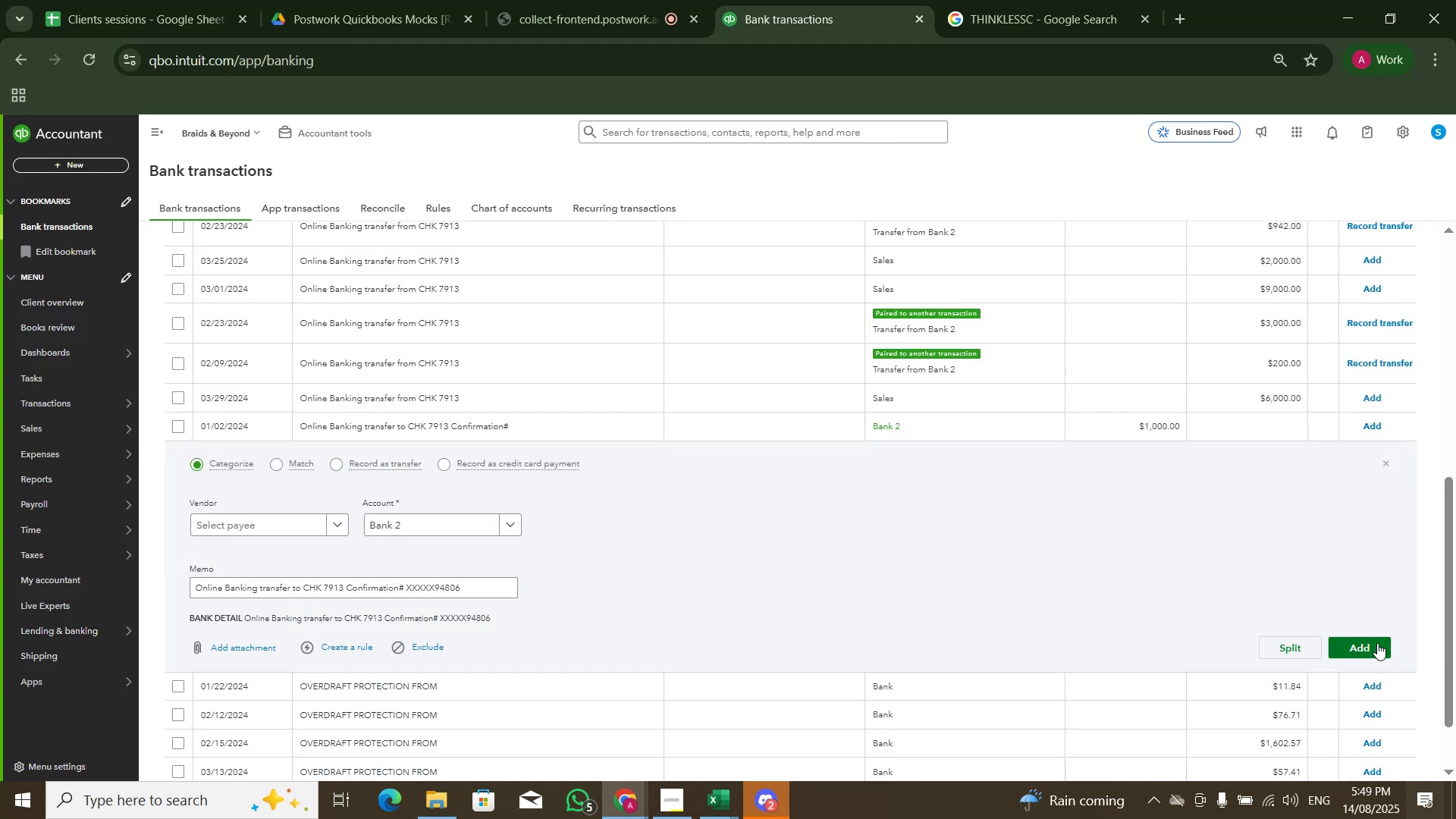 
left_click([1376, 649])
 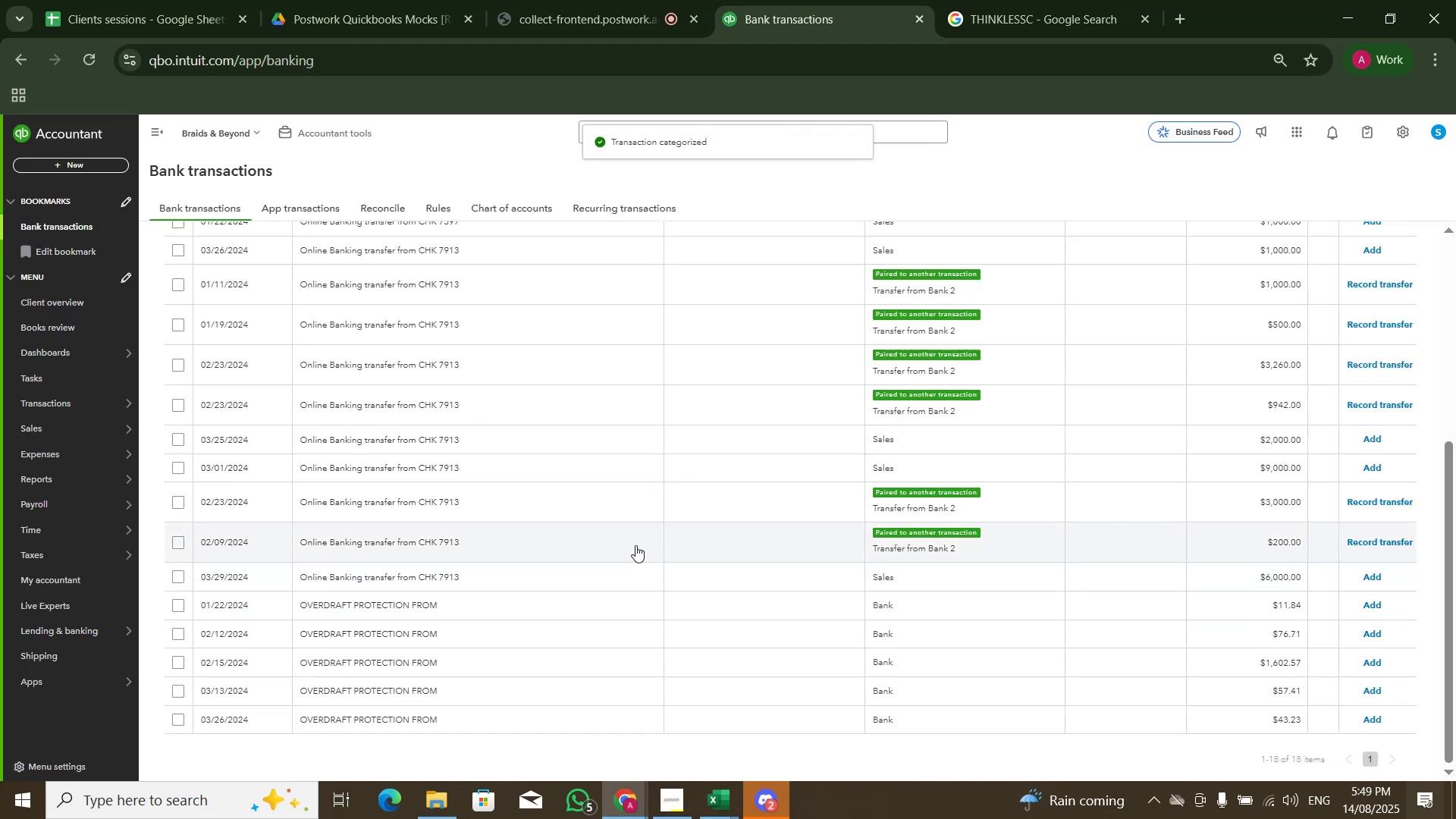 
scroll: coordinate [520, 491], scroll_direction: up, amount: 8.0
 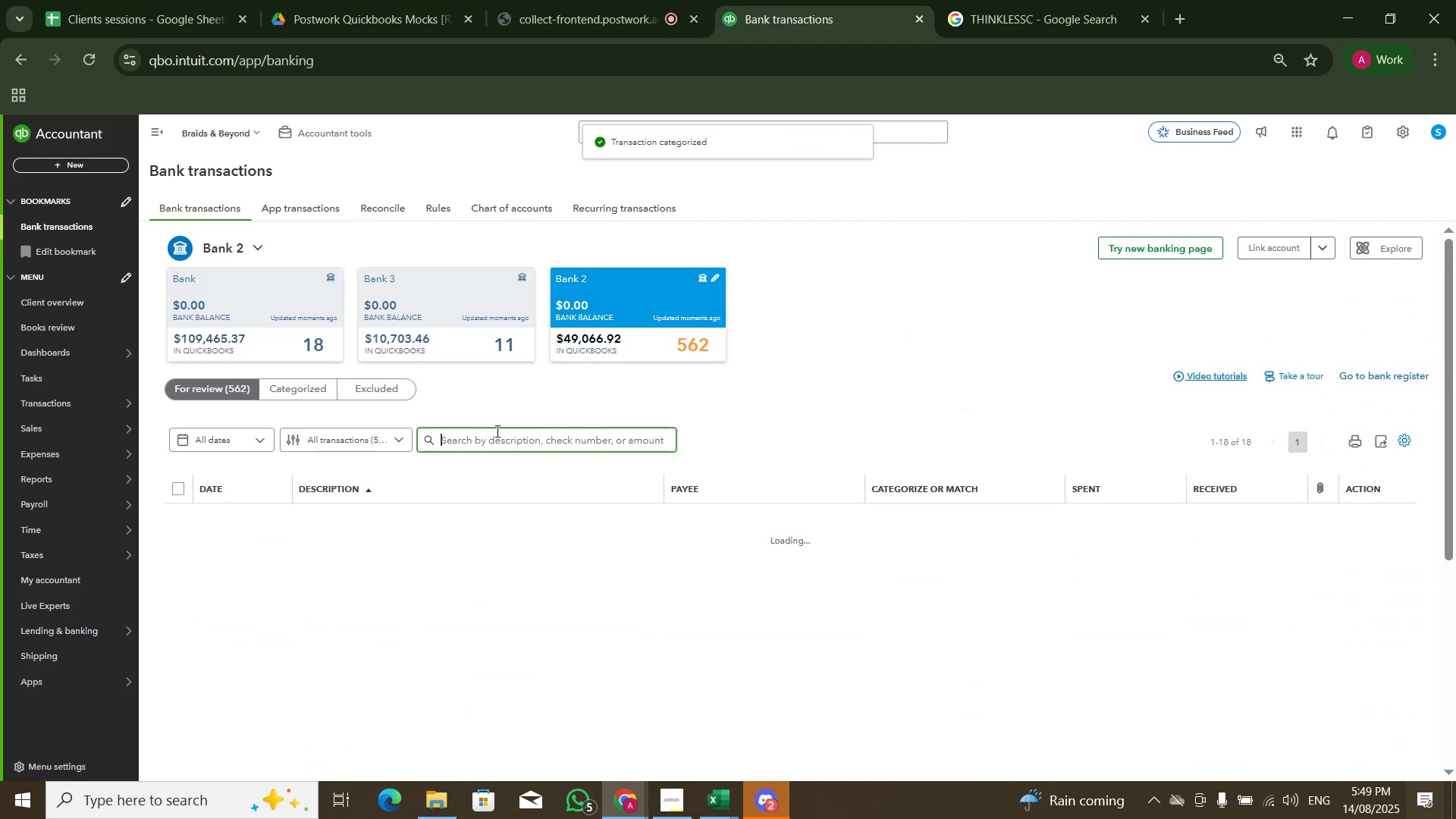 
type(online)
 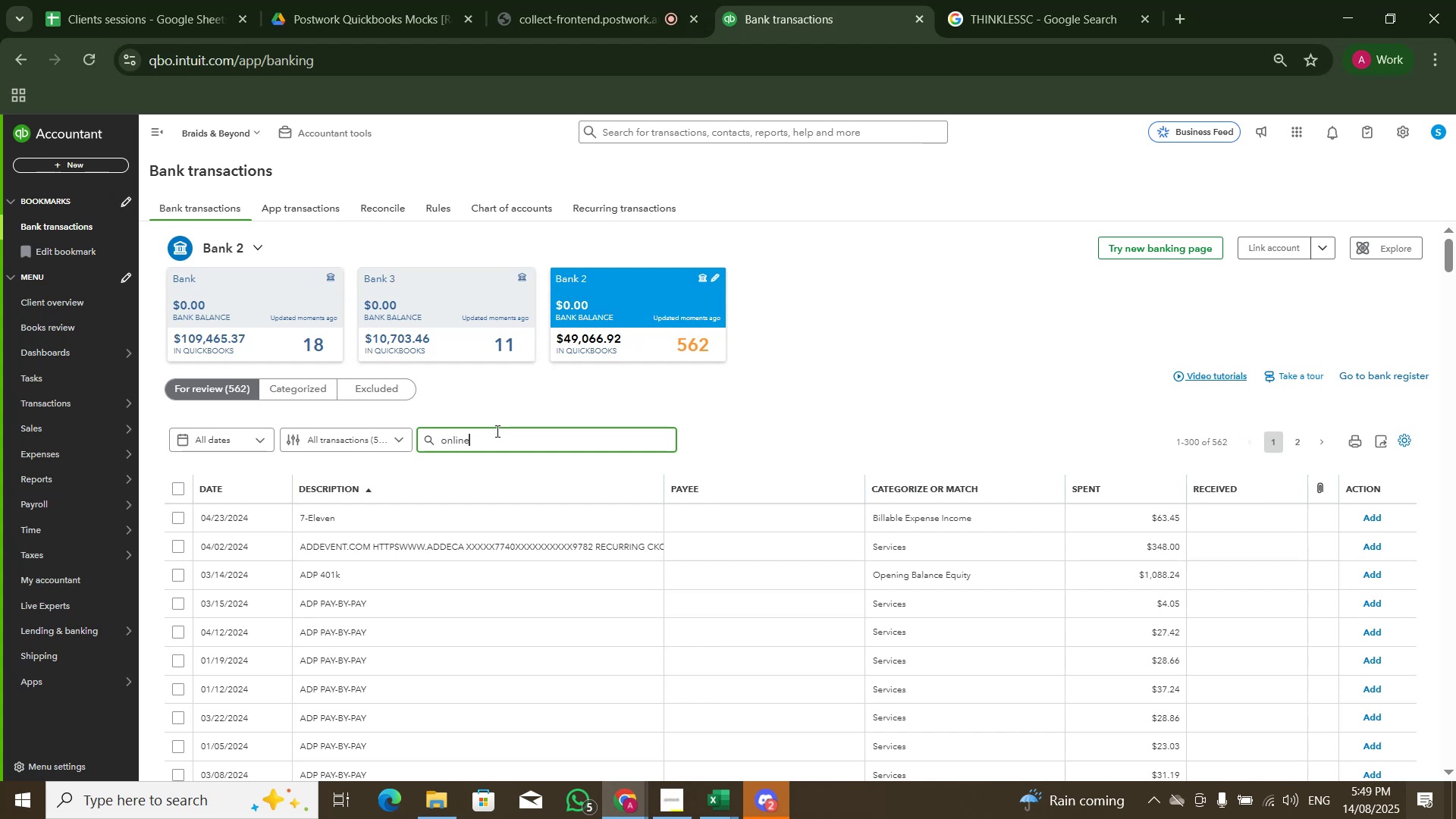 
type( transfer)
 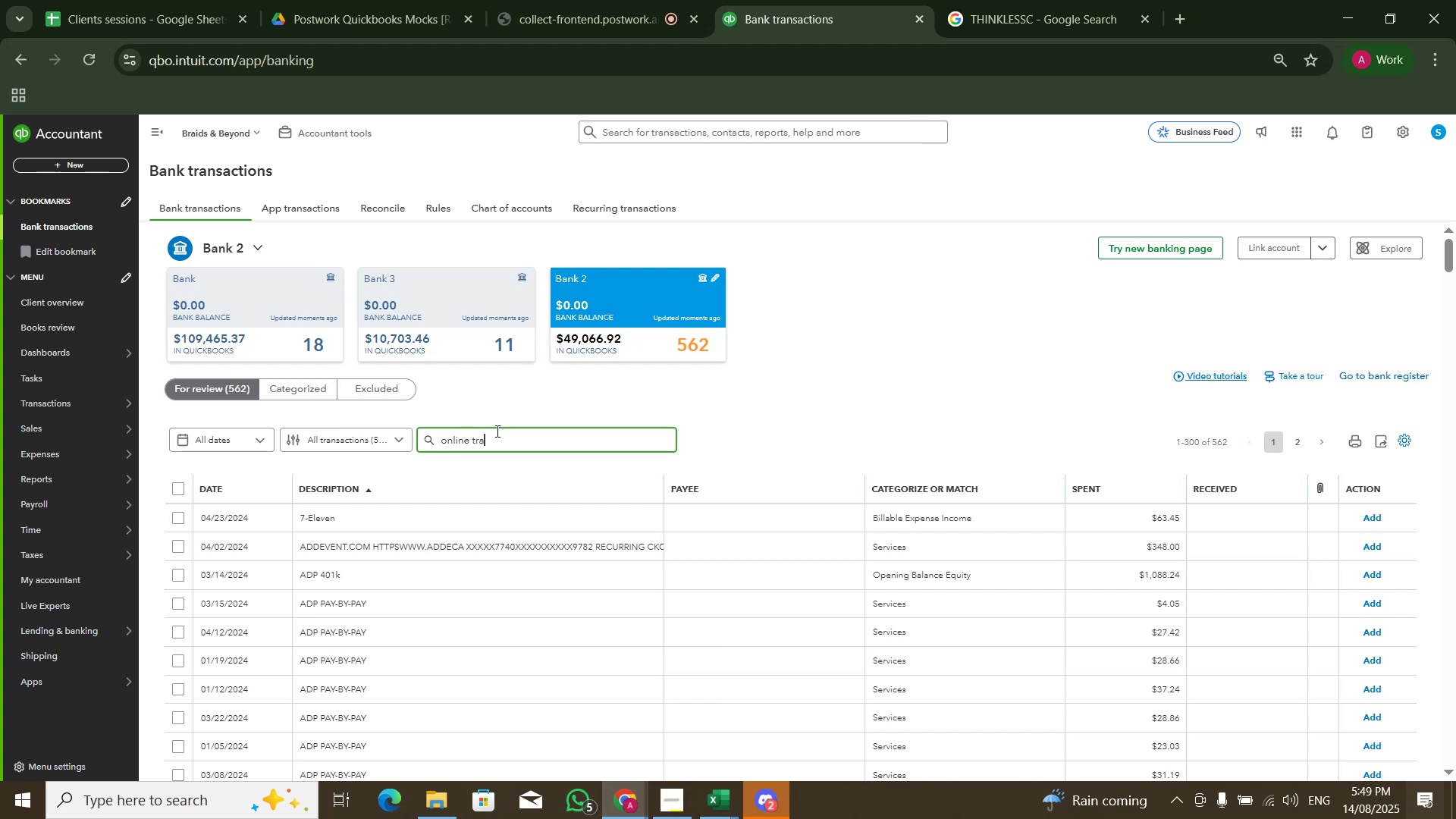 
key(Enter)
 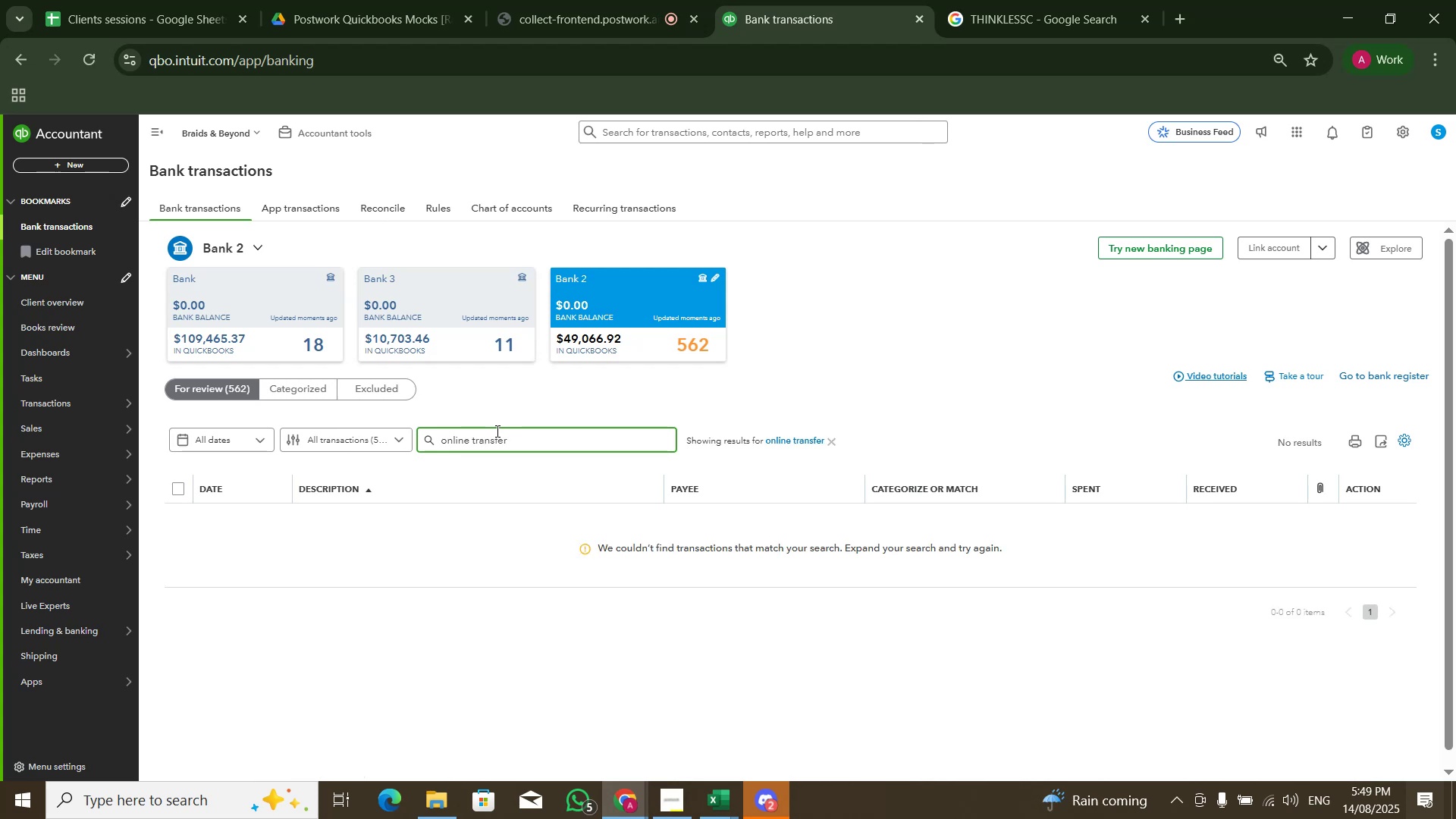 
key(Control+Shift+ControlLeft)
 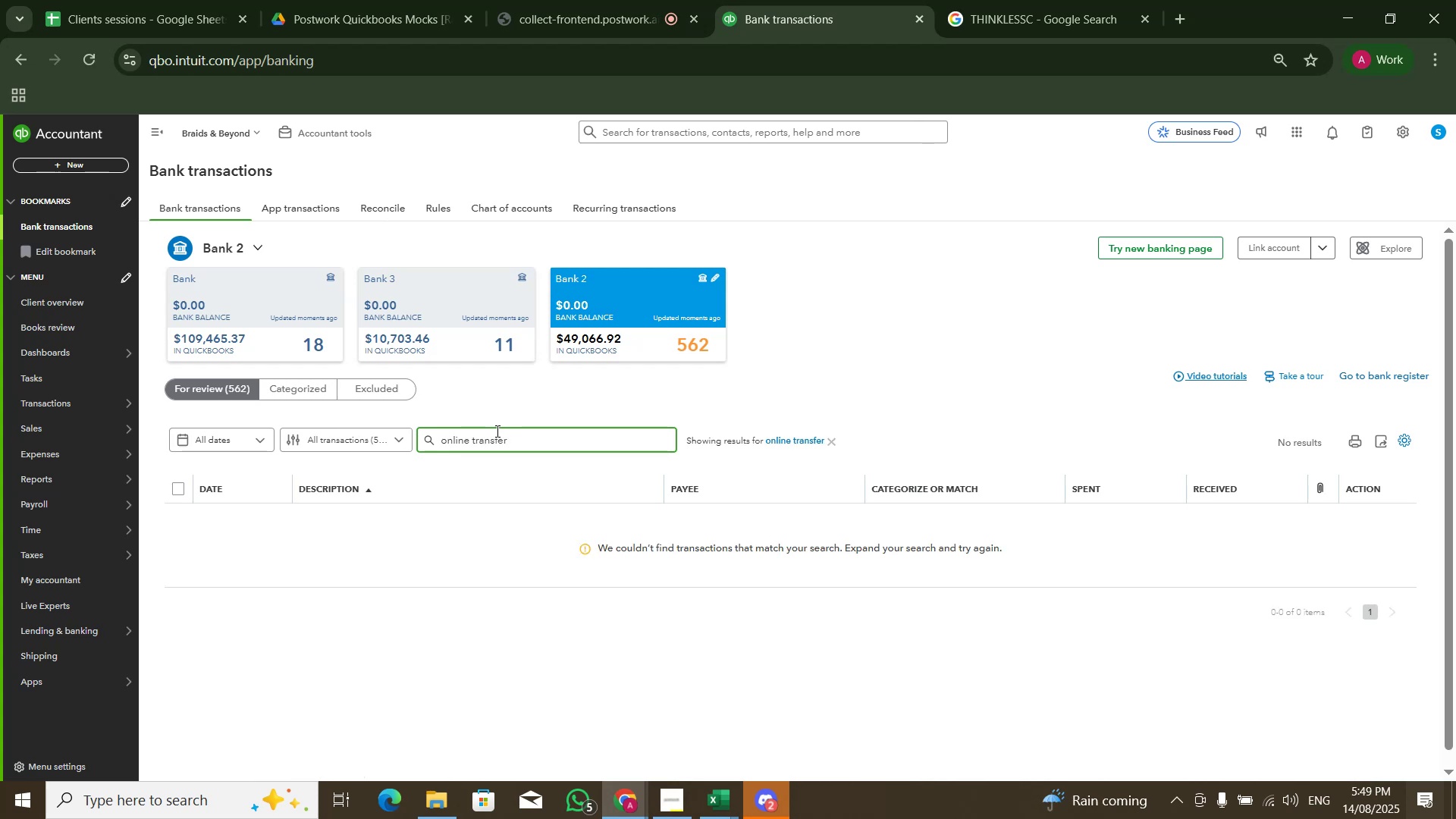 
key(Control+Shift+ArrowLeft)
 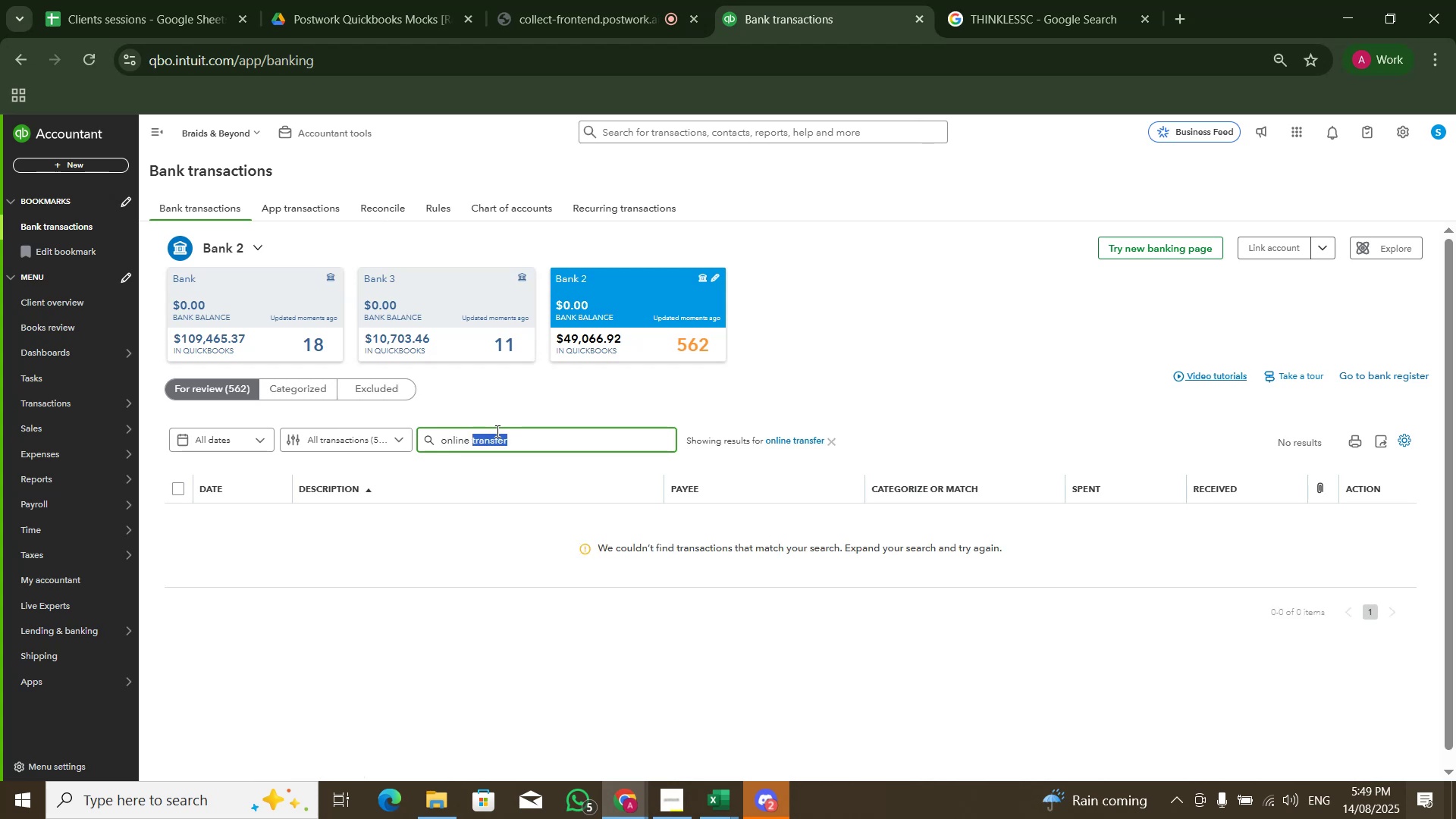 
key(Backspace)
 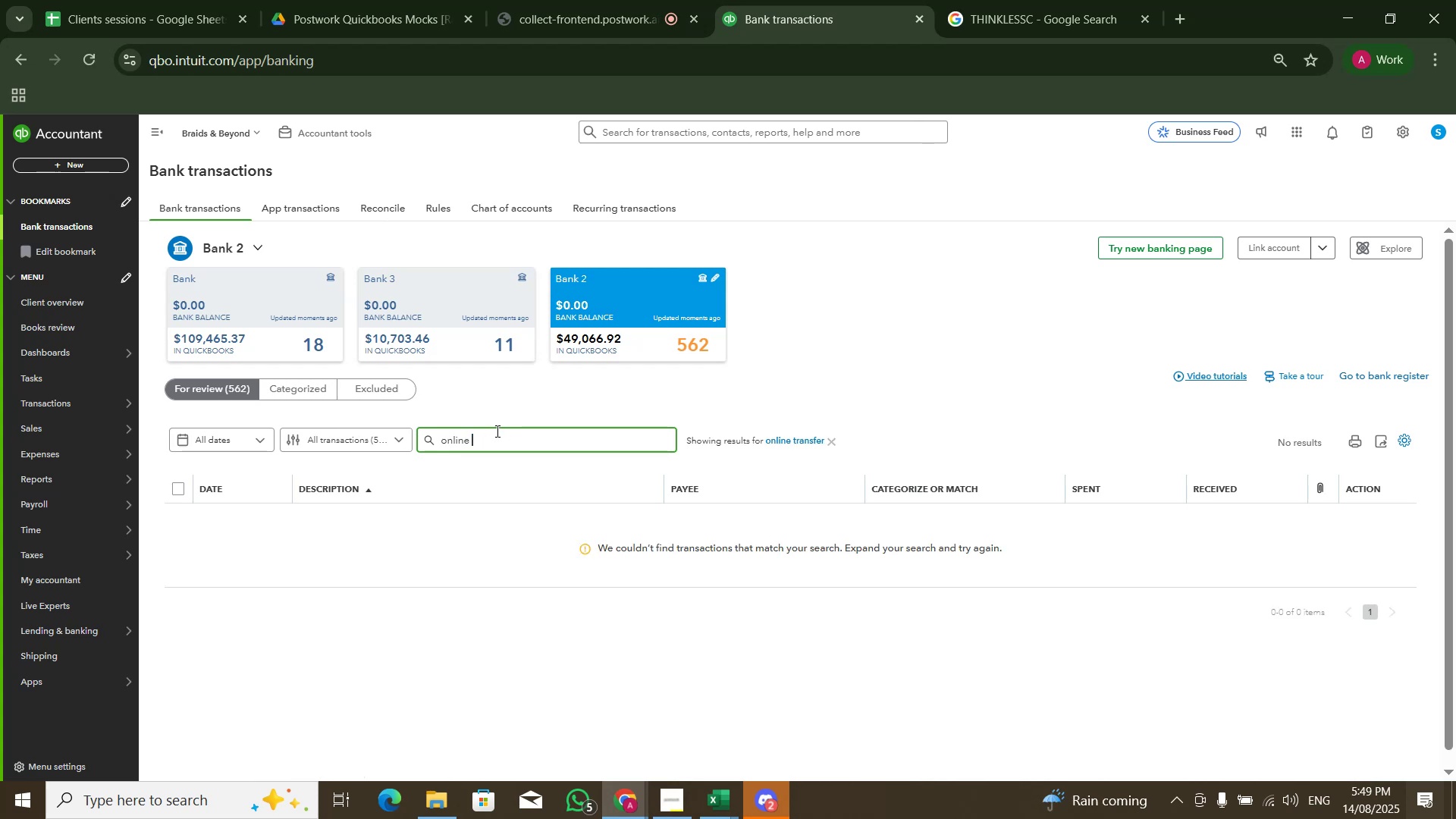 
key(Backspace)
 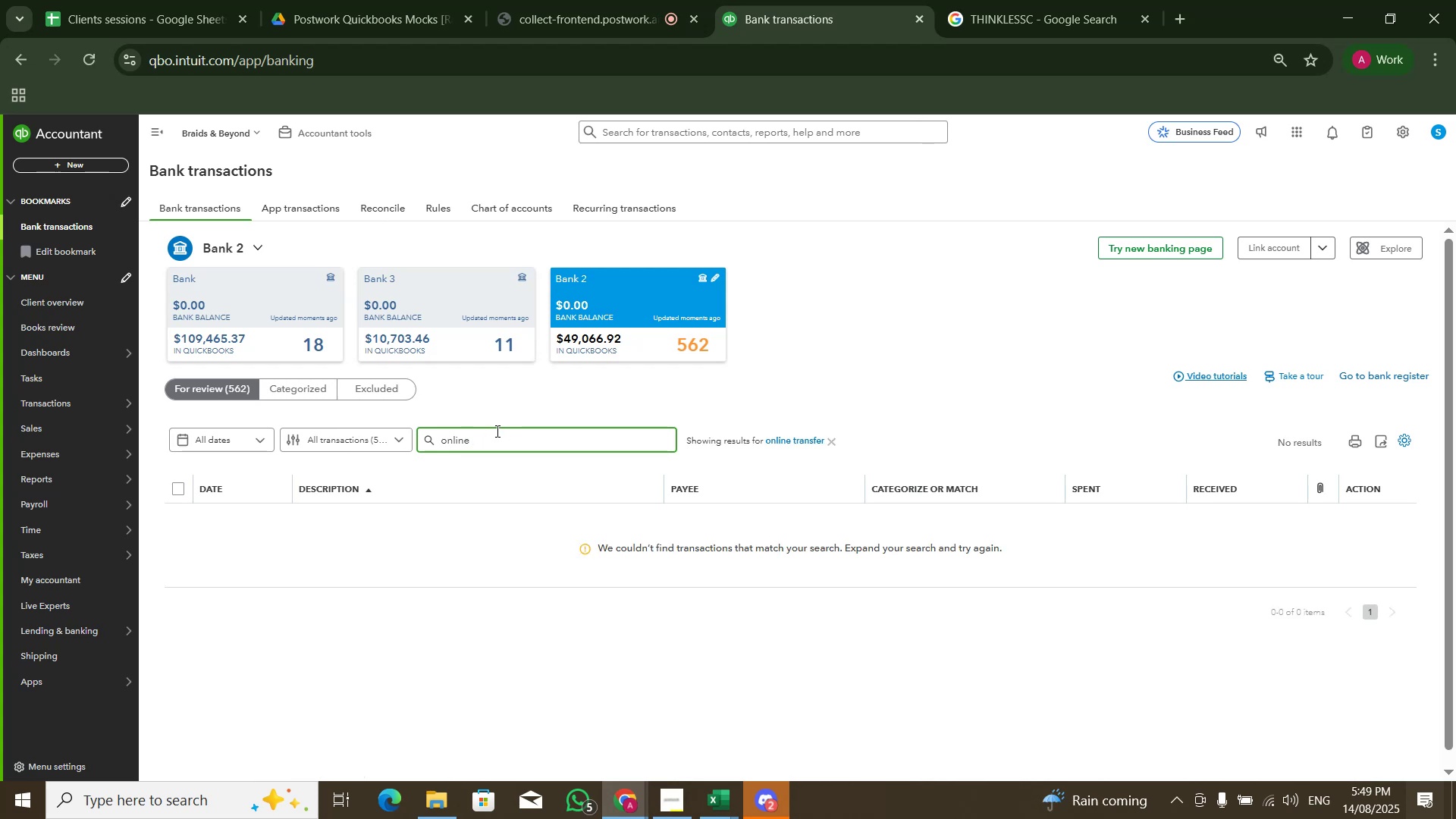 
key(Enter)
 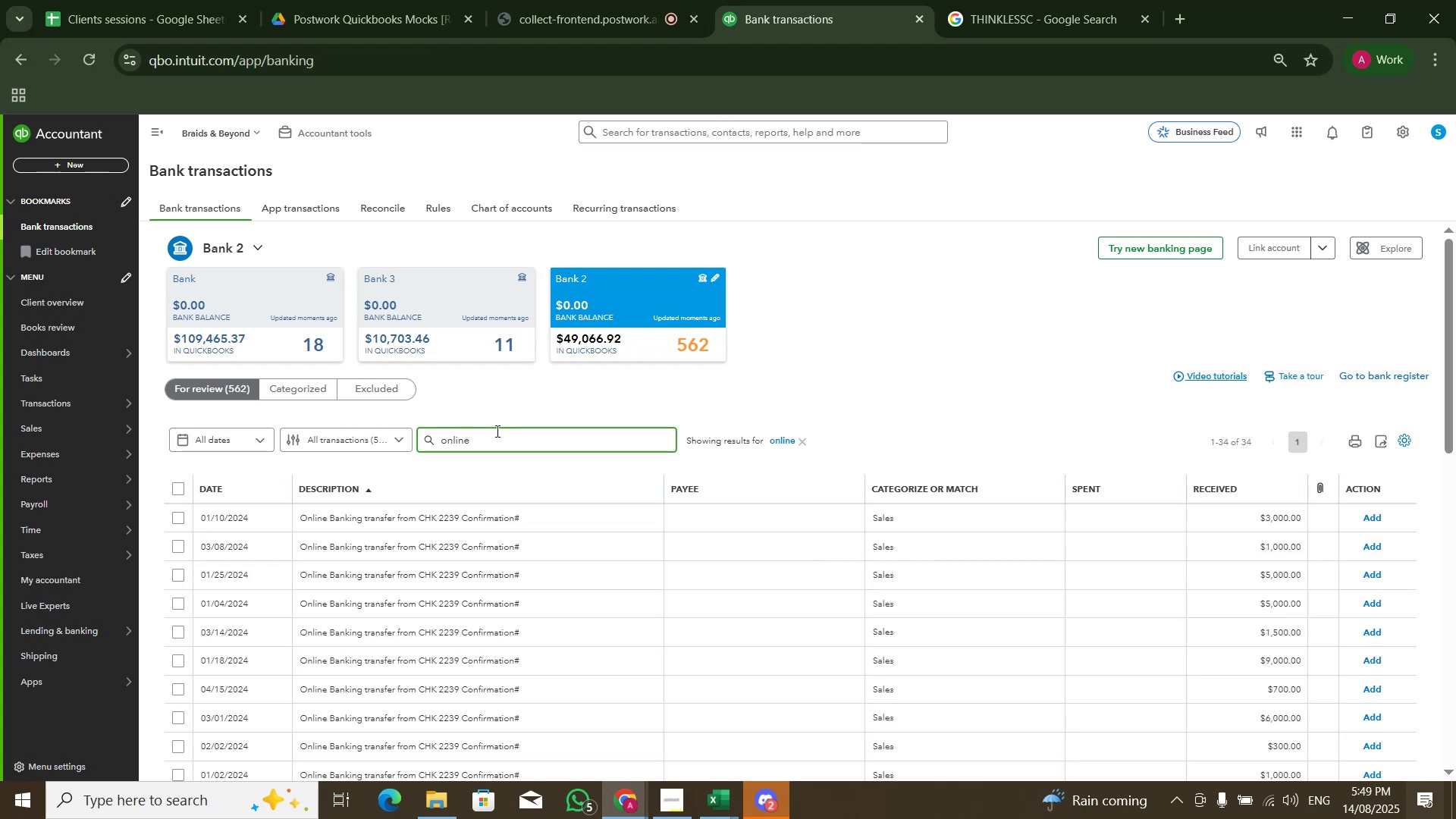 
scroll: coordinate [569, 536], scroll_direction: down, amount: 8.0
 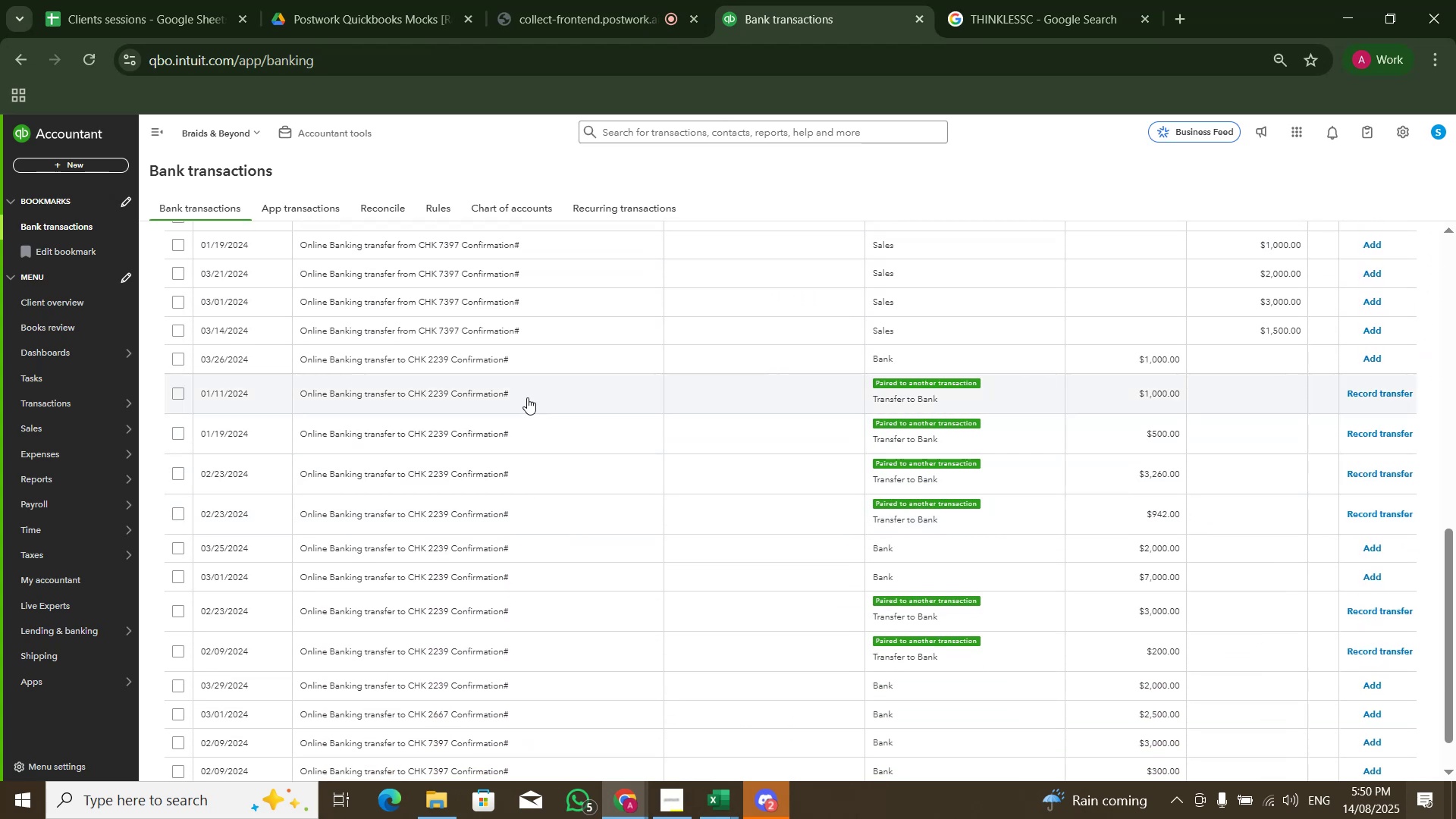 
left_click([527, 397])
 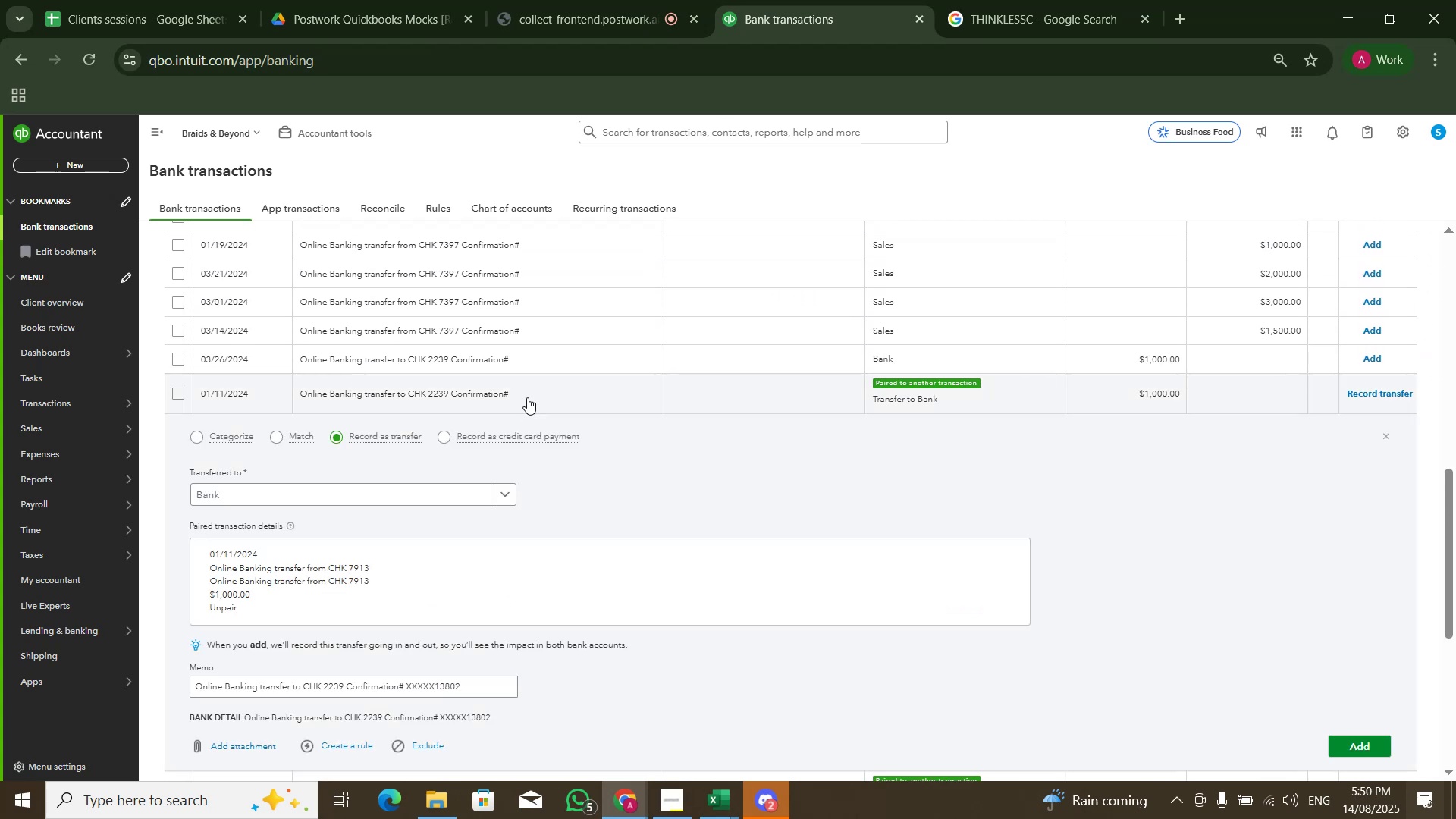 
left_click([527, 397])
 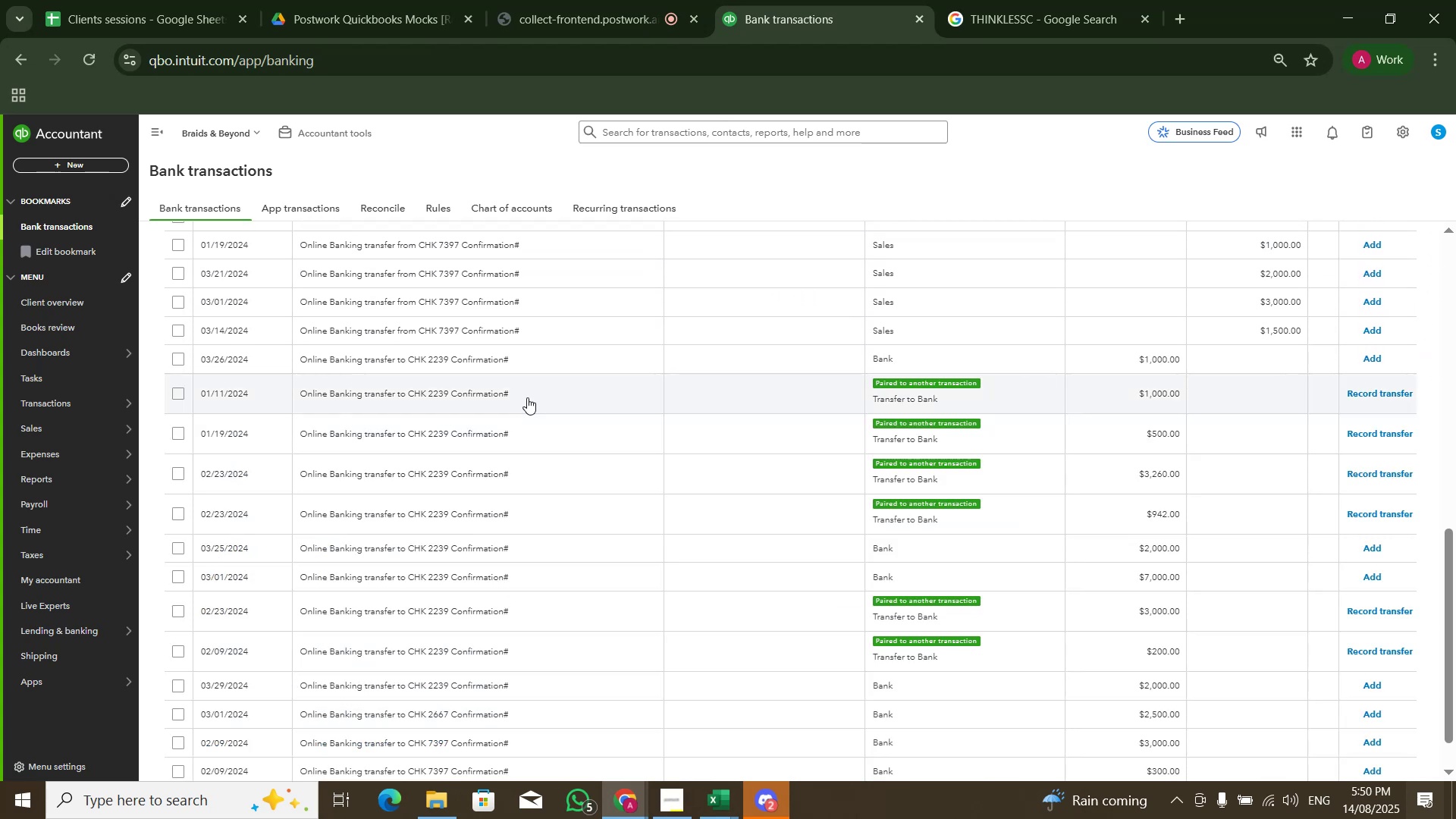 
scroll: coordinate [531, 395], scroll_direction: up, amount: 4.0
 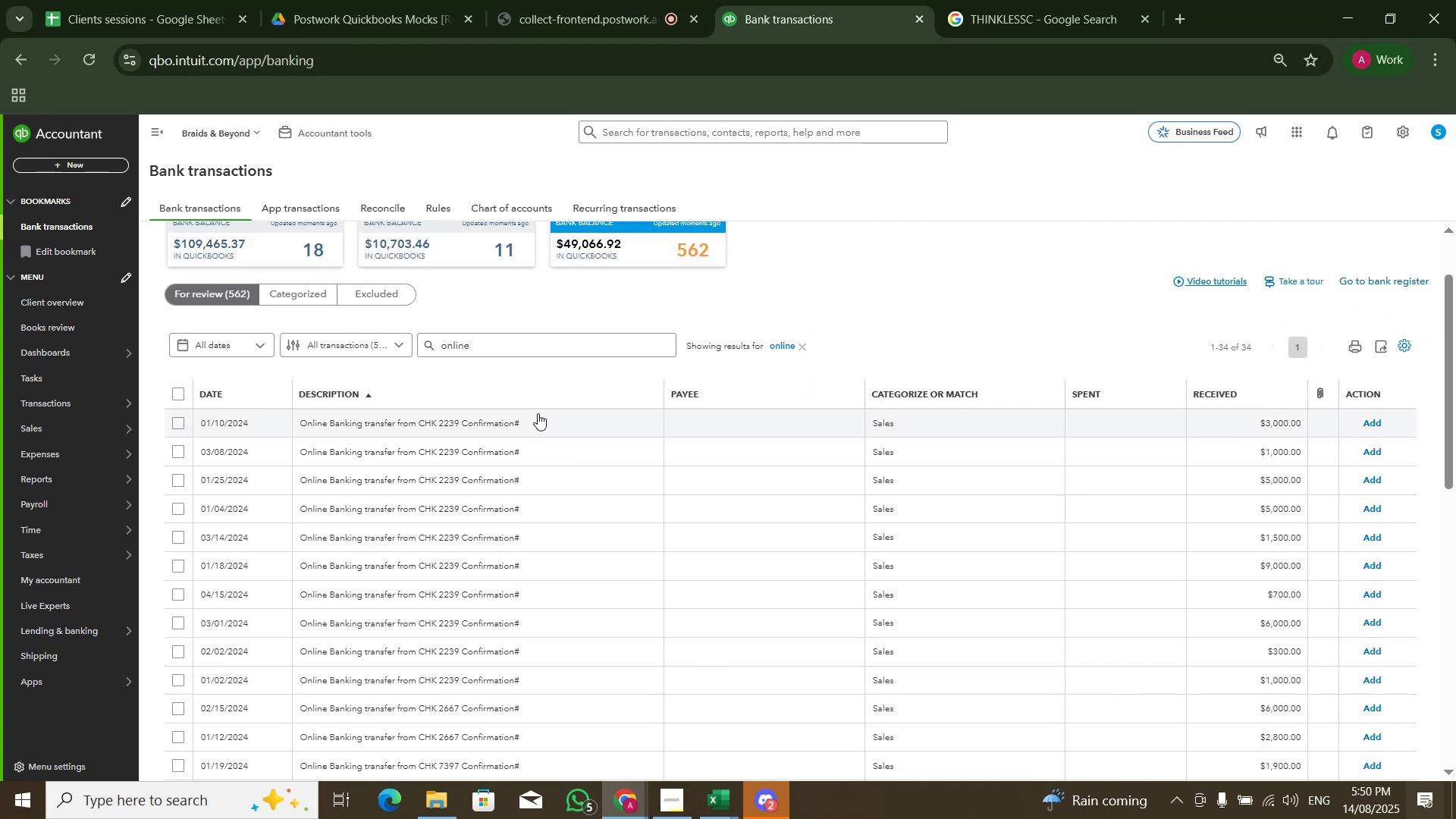 
scroll: coordinate [549, 475], scroll_direction: down, amount: 4.0
 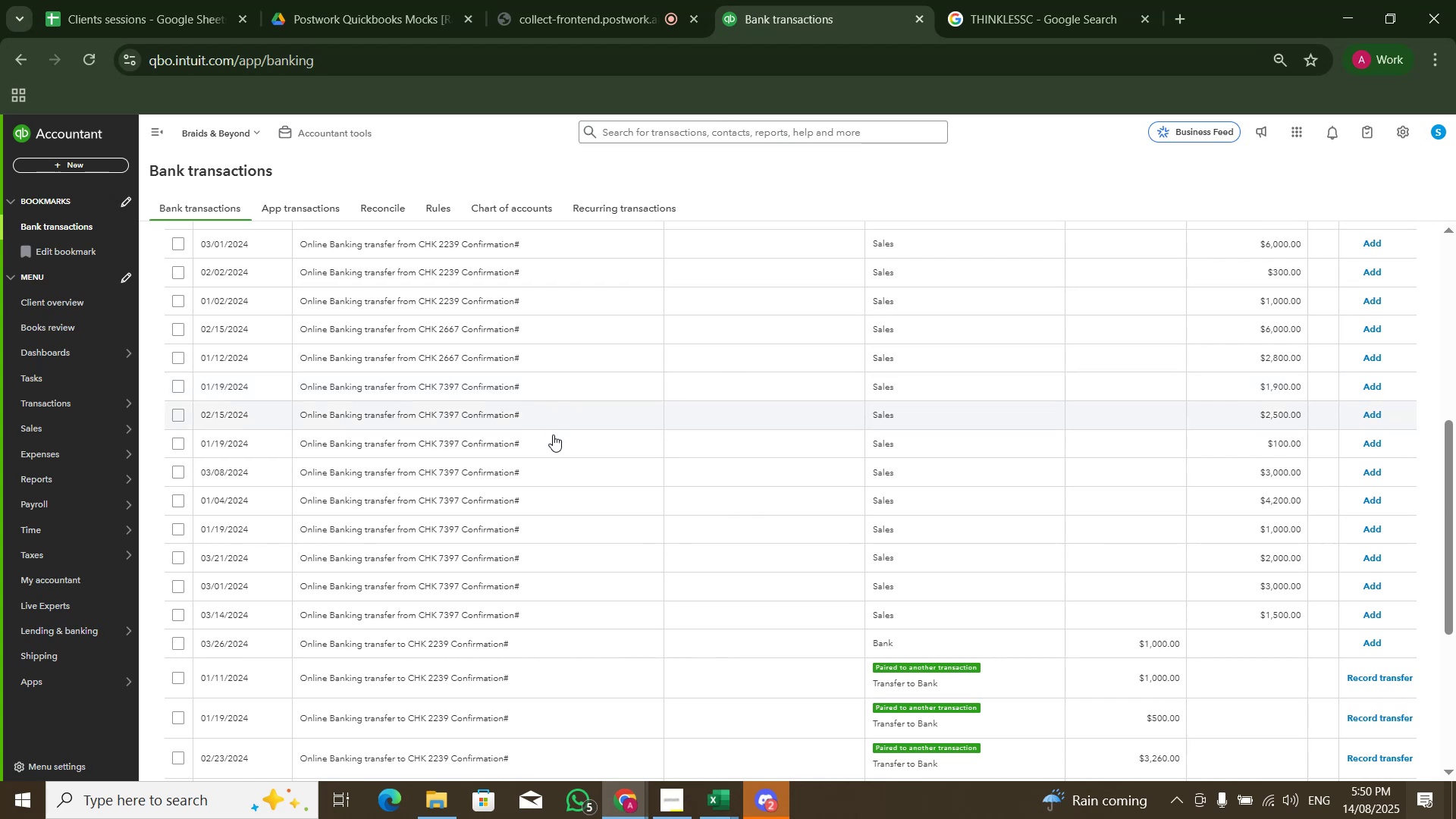 
scroll: coordinate [585, 603], scroll_direction: up, amount: 2.0
 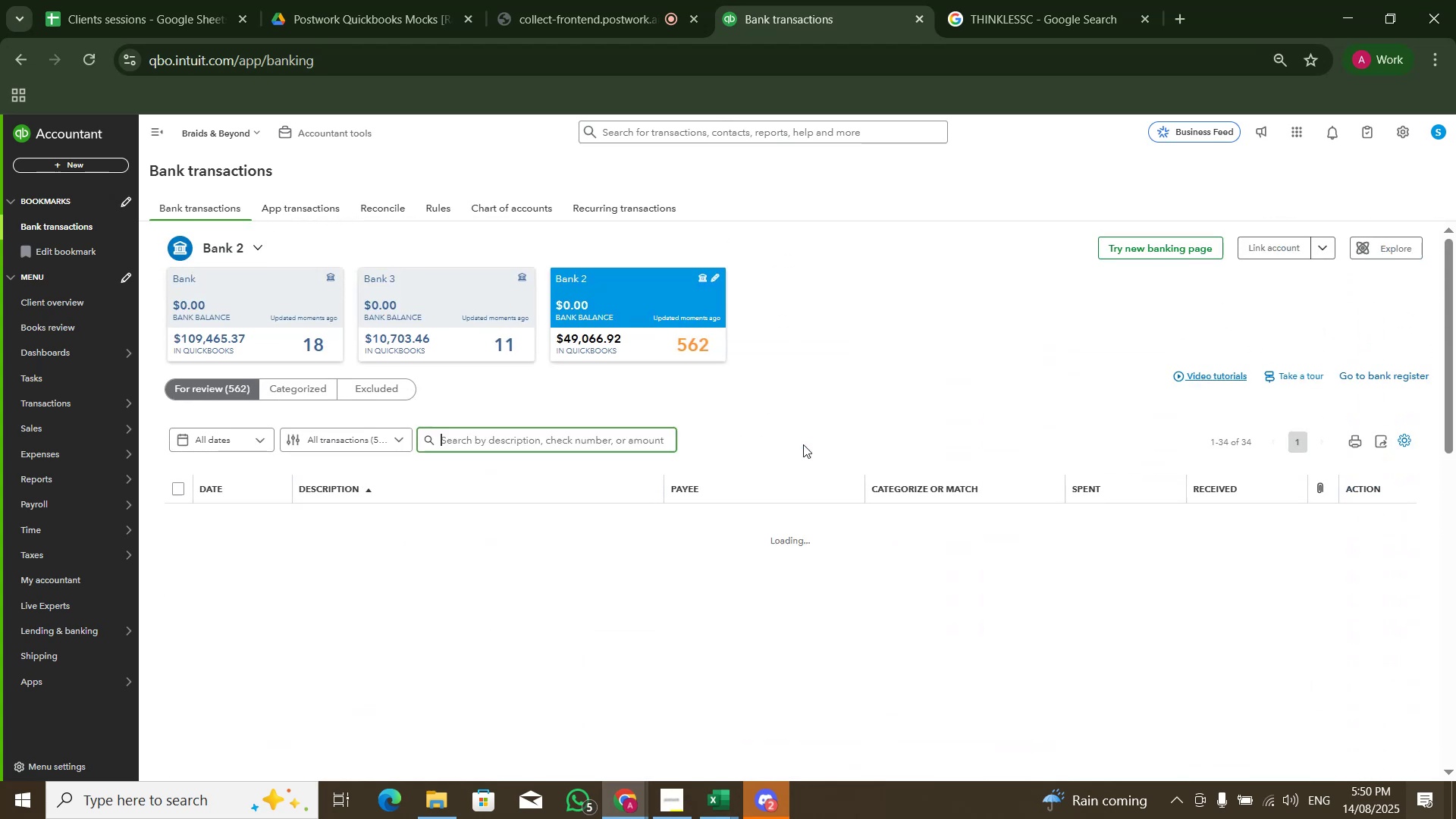 
left_click([559, 441])
 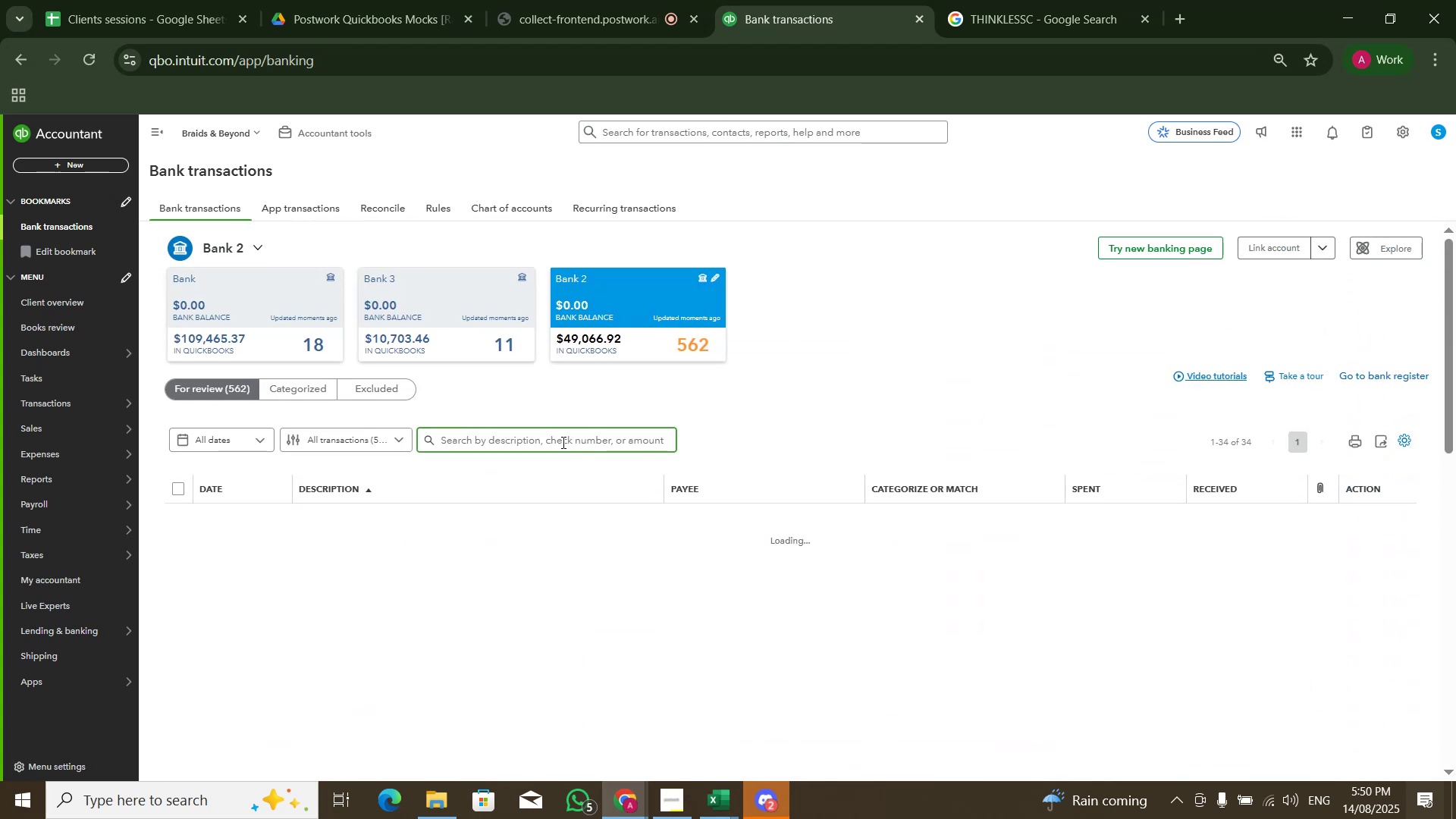 
key(Numpad7)
 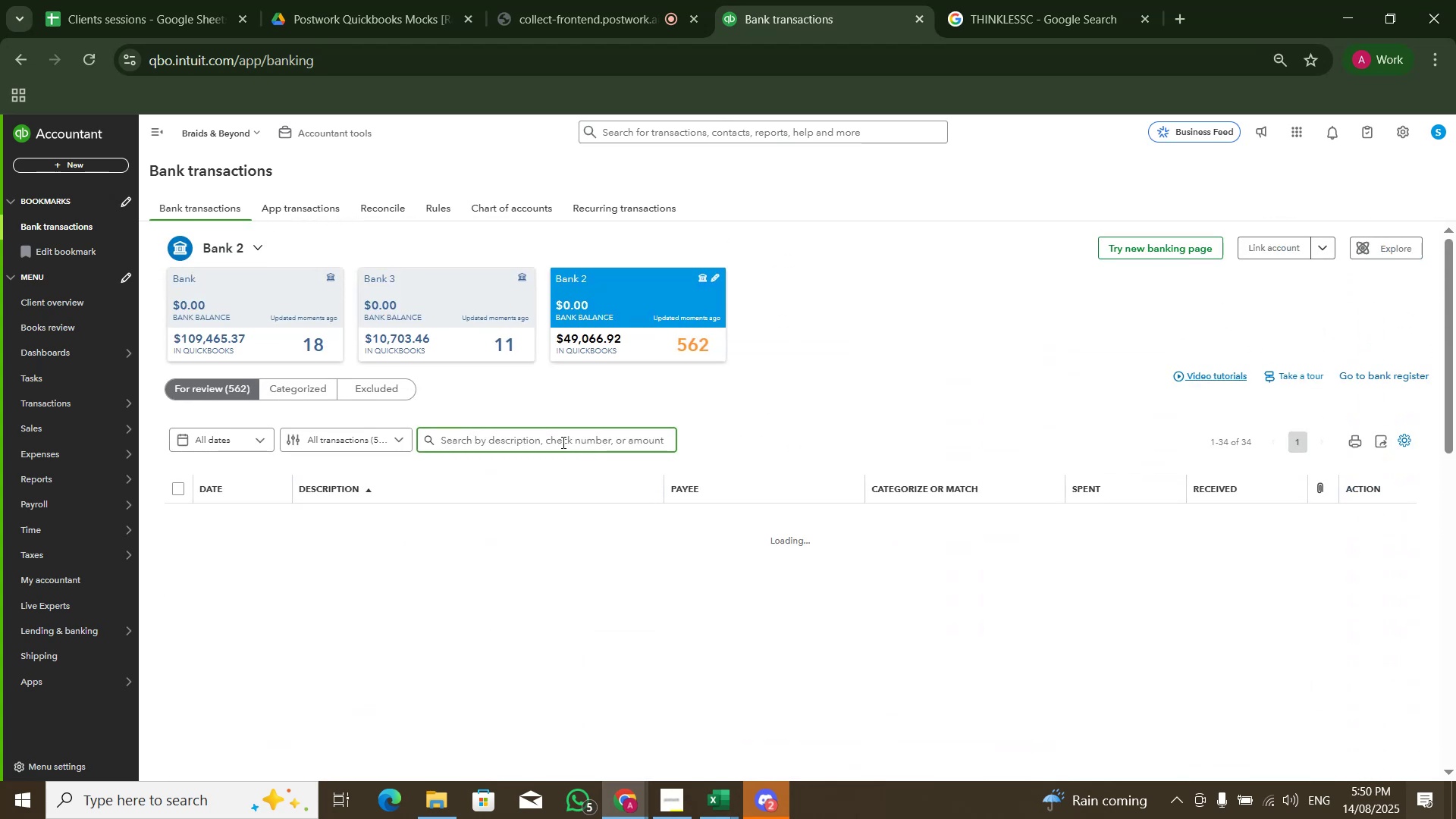 
key(Numpad9)
 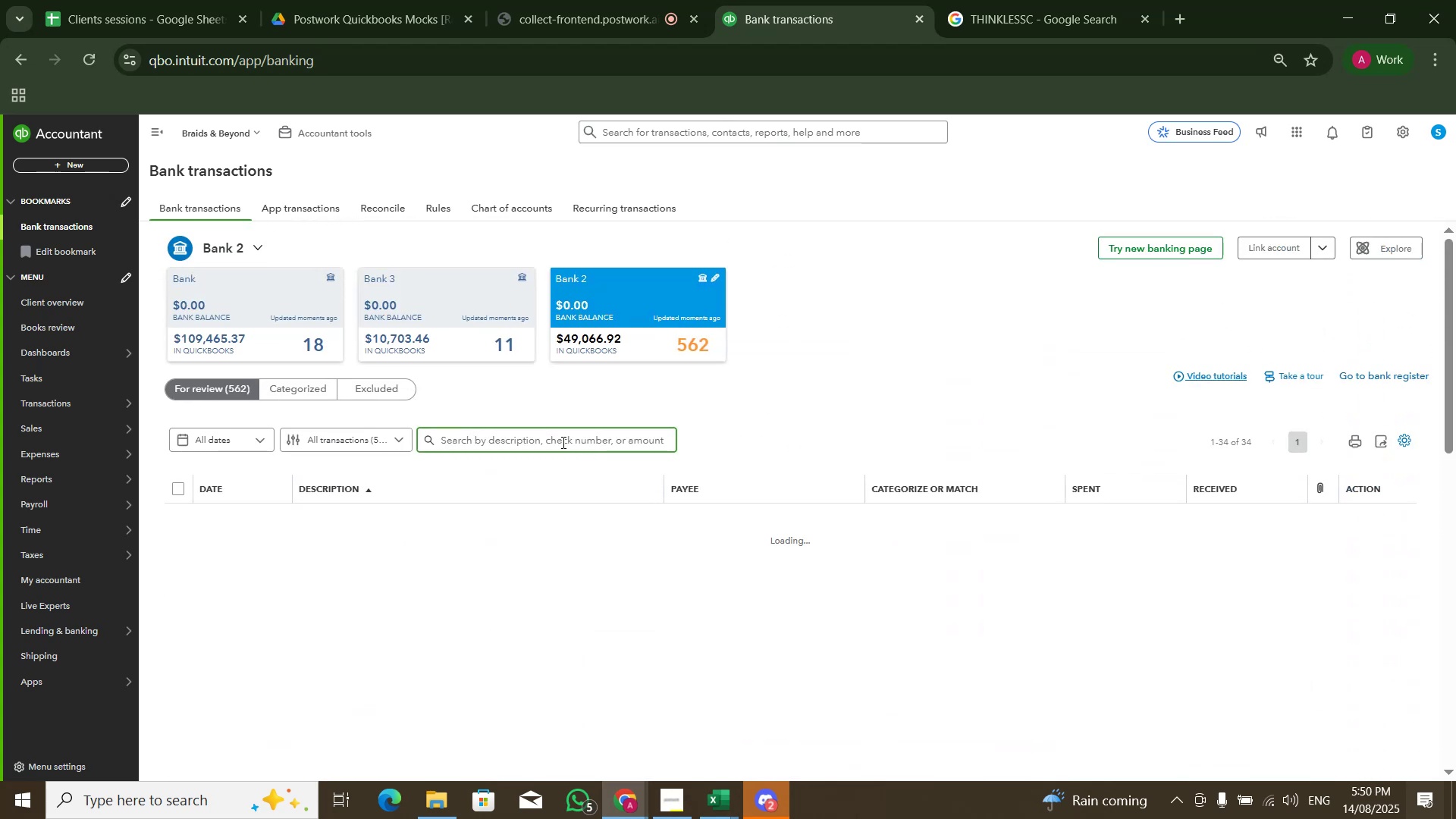 
key(Numpad1)
 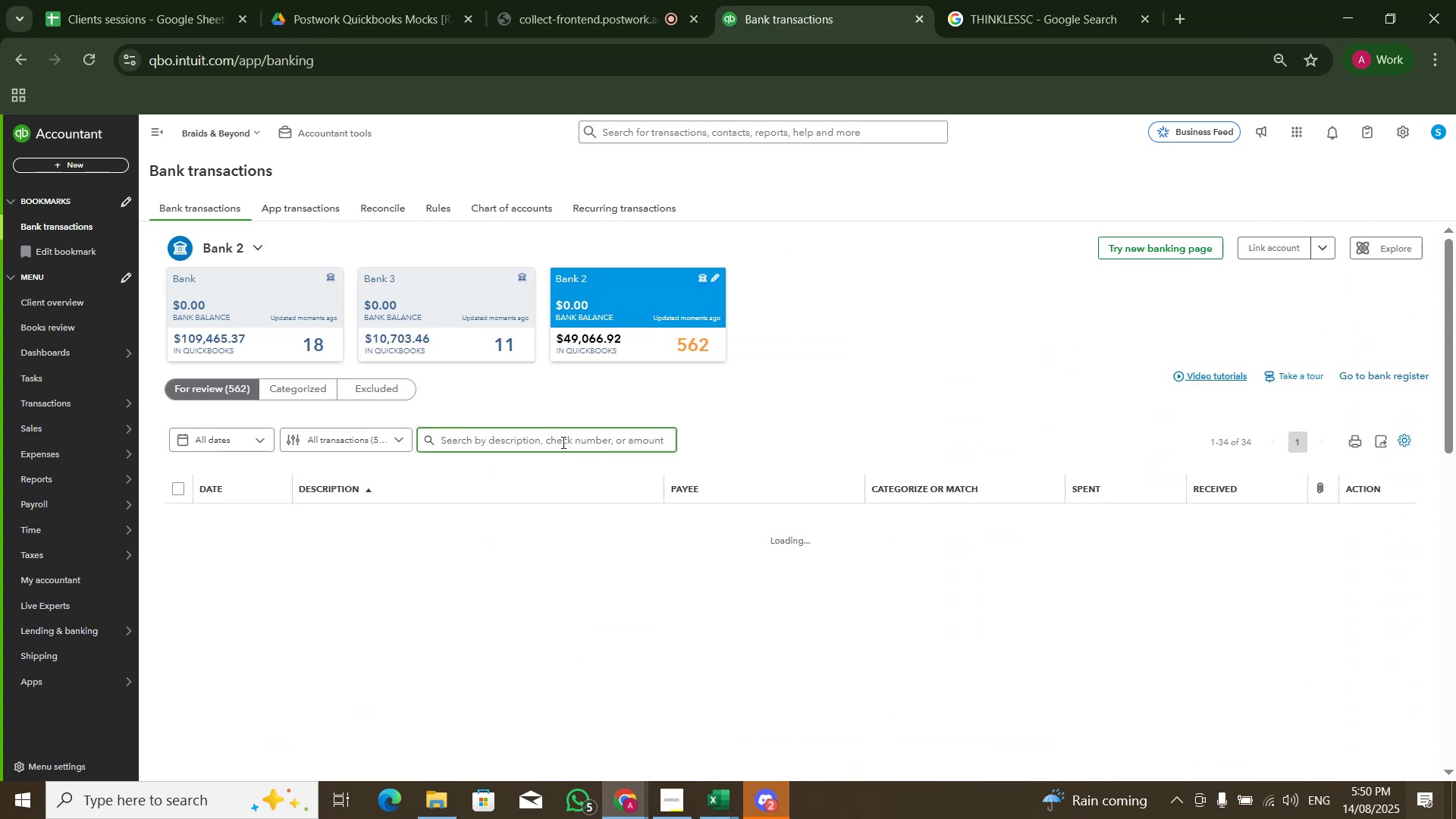 
key(Numpad3)
 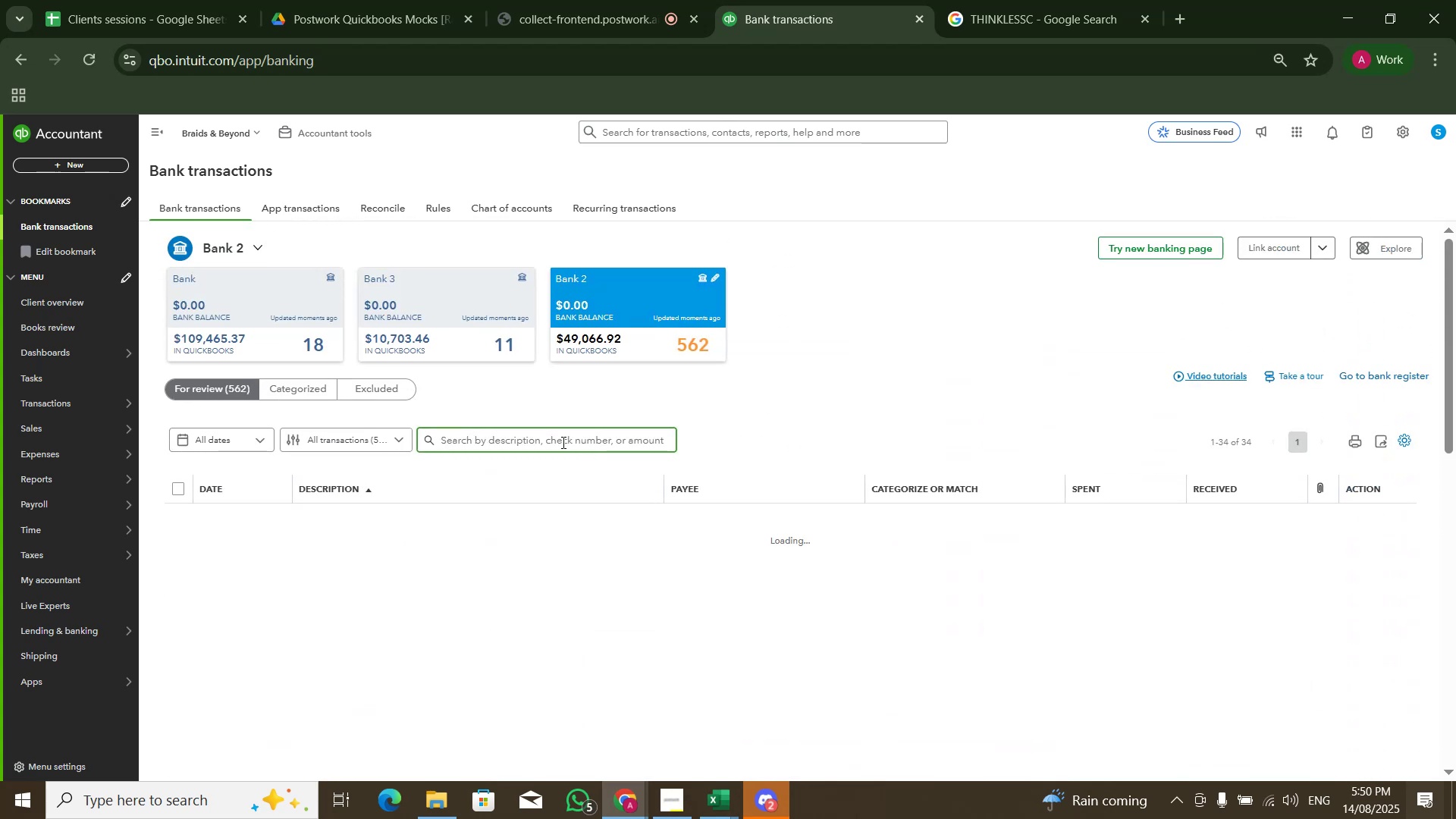 
key(NumpadEnter)
 